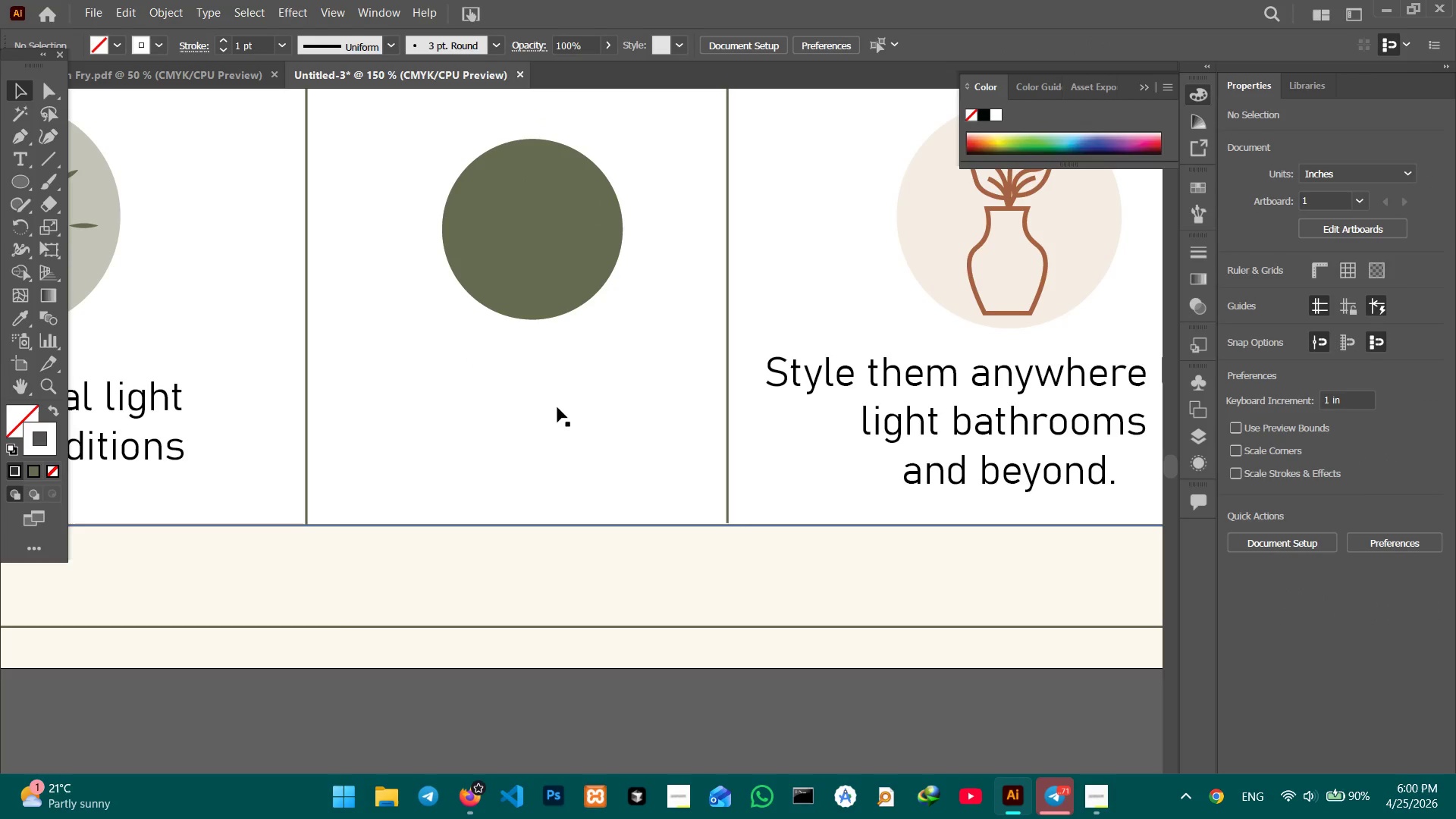 
left_click([557, 416])
 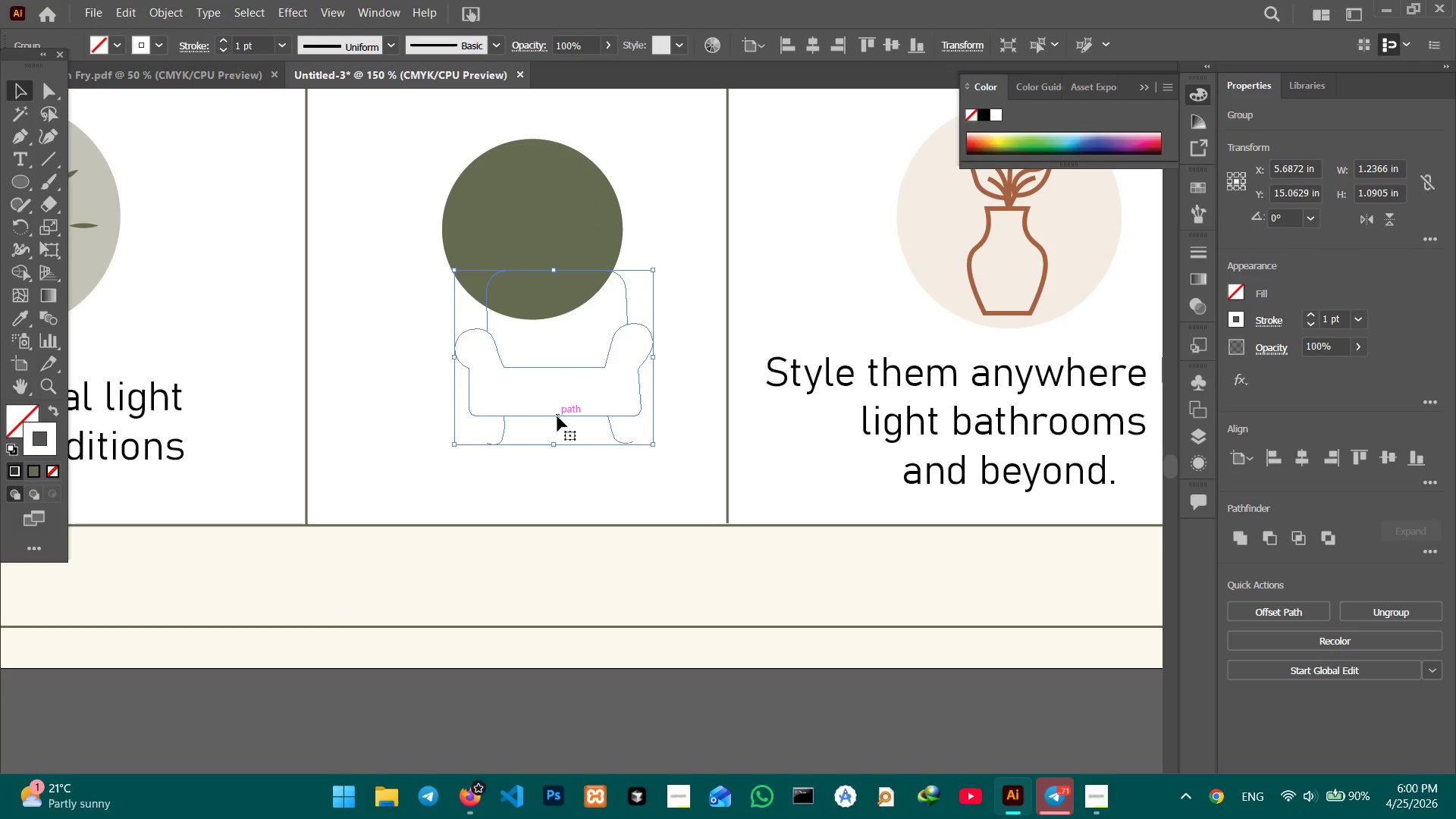 
key(Control+X)
 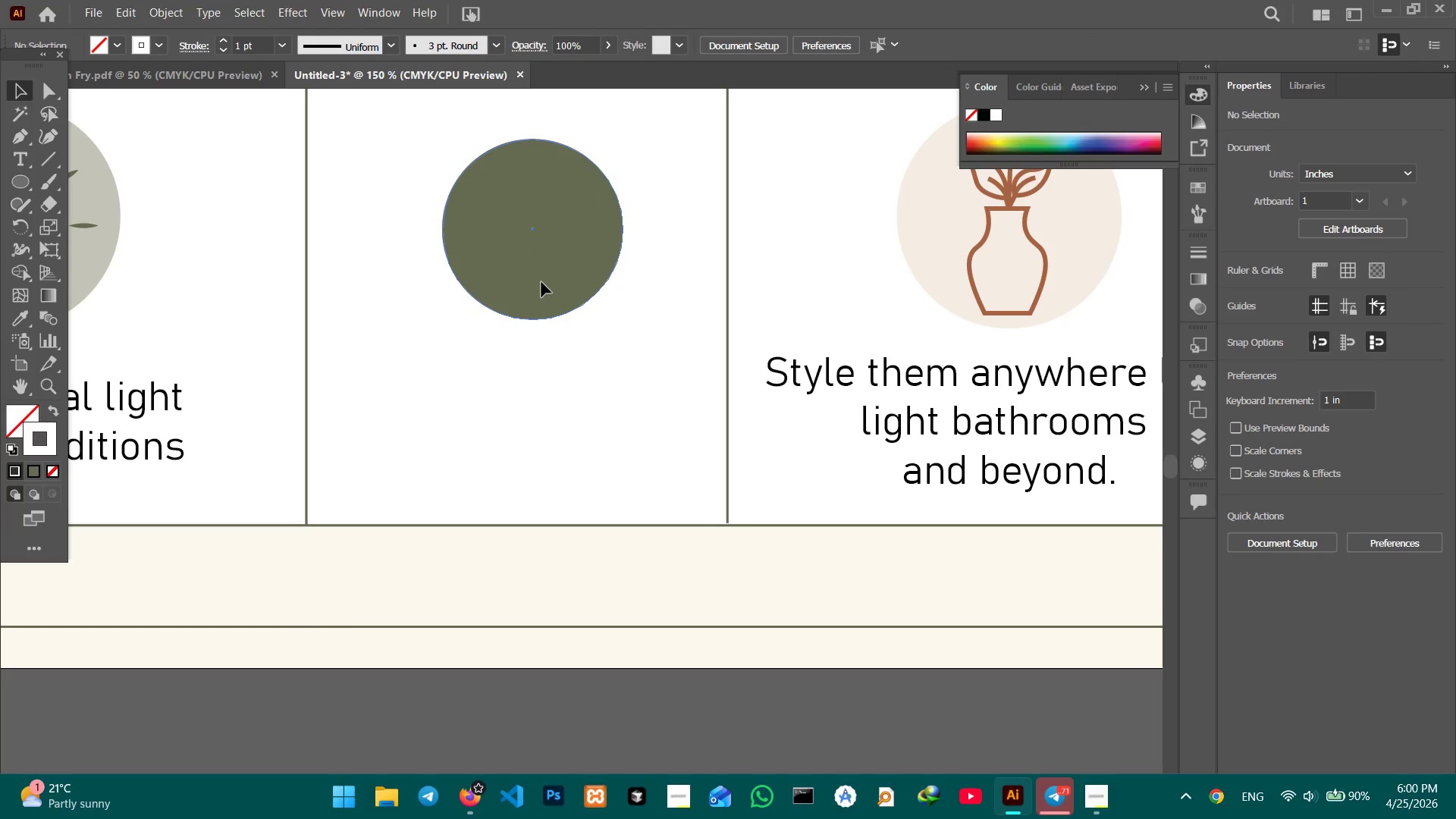 
double_click([541, 282])
 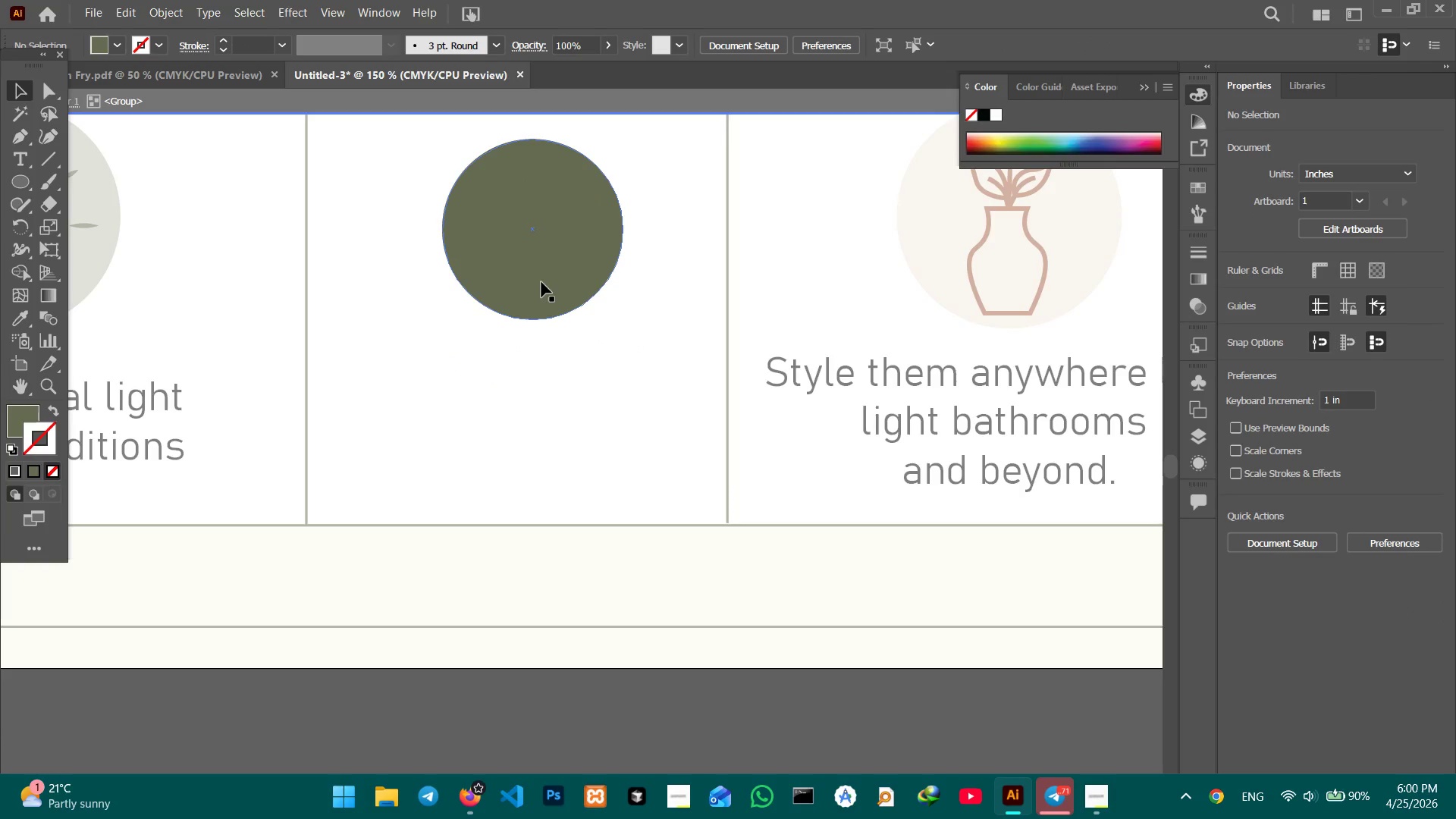 
key(Control+V)
 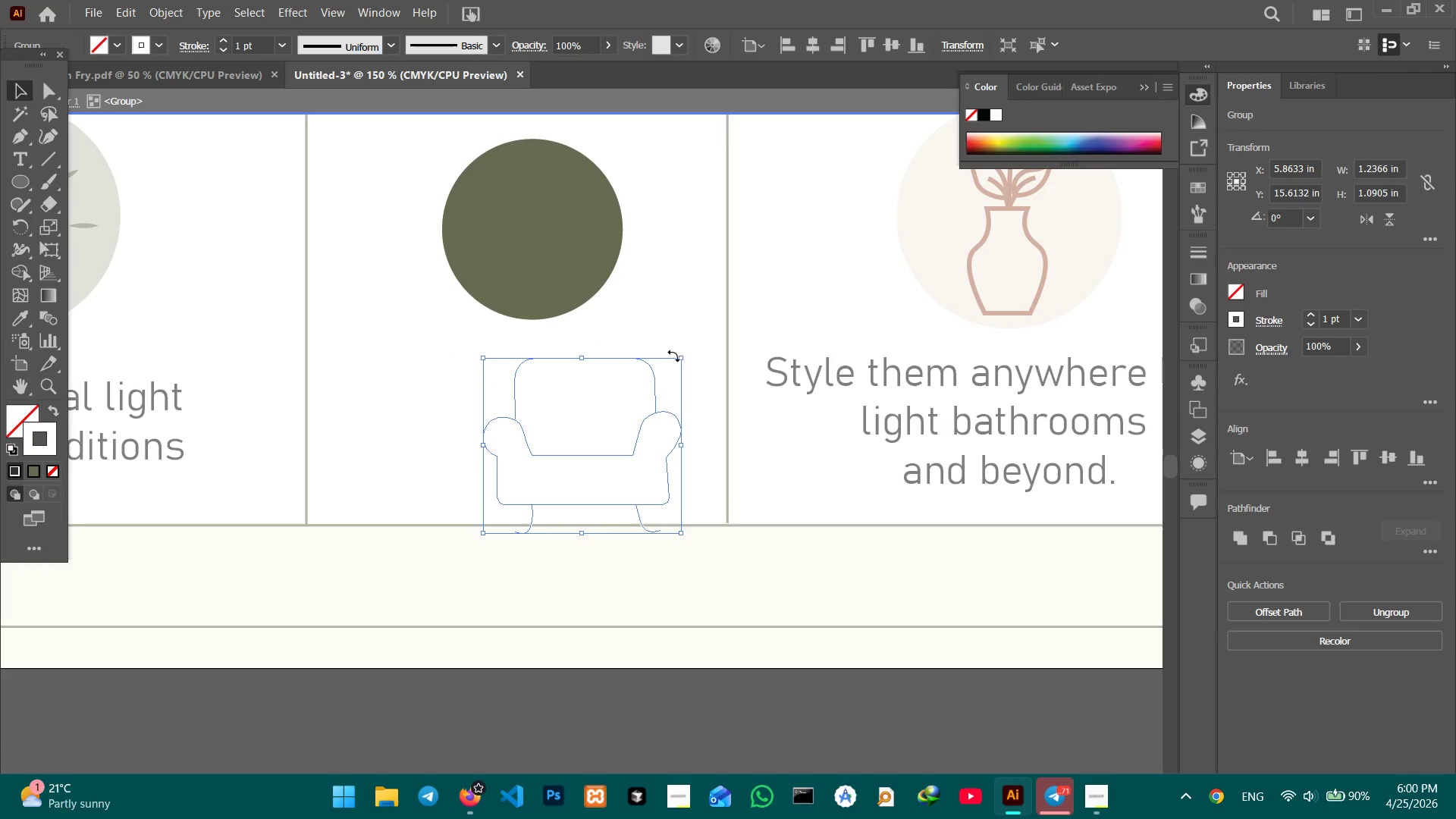 
left_click_drag(start_coordinate=[679, 357], to_coordinate=[576, 440])
 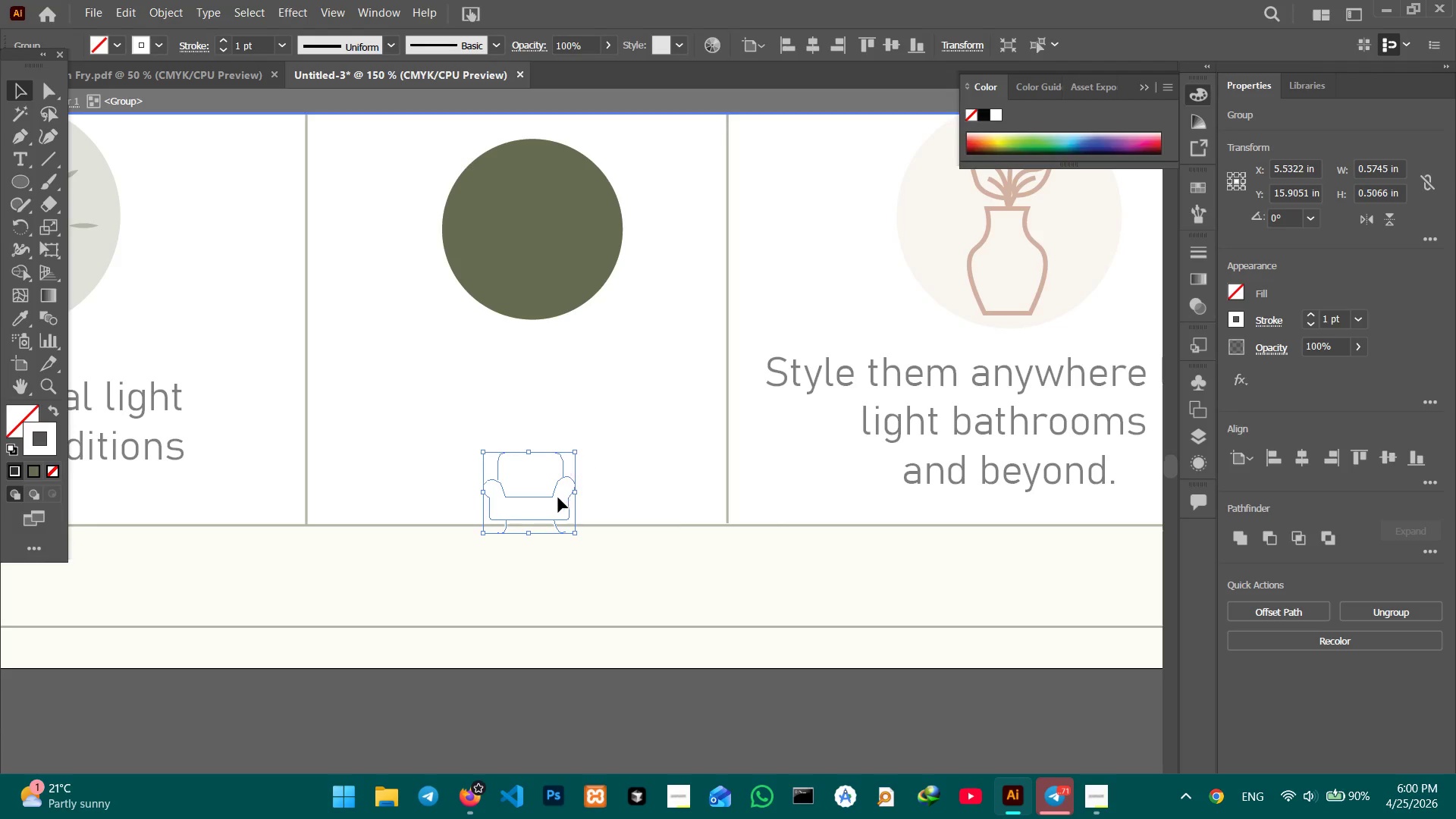 
hold_key(key=ShiftLeft, duration=1.0)
 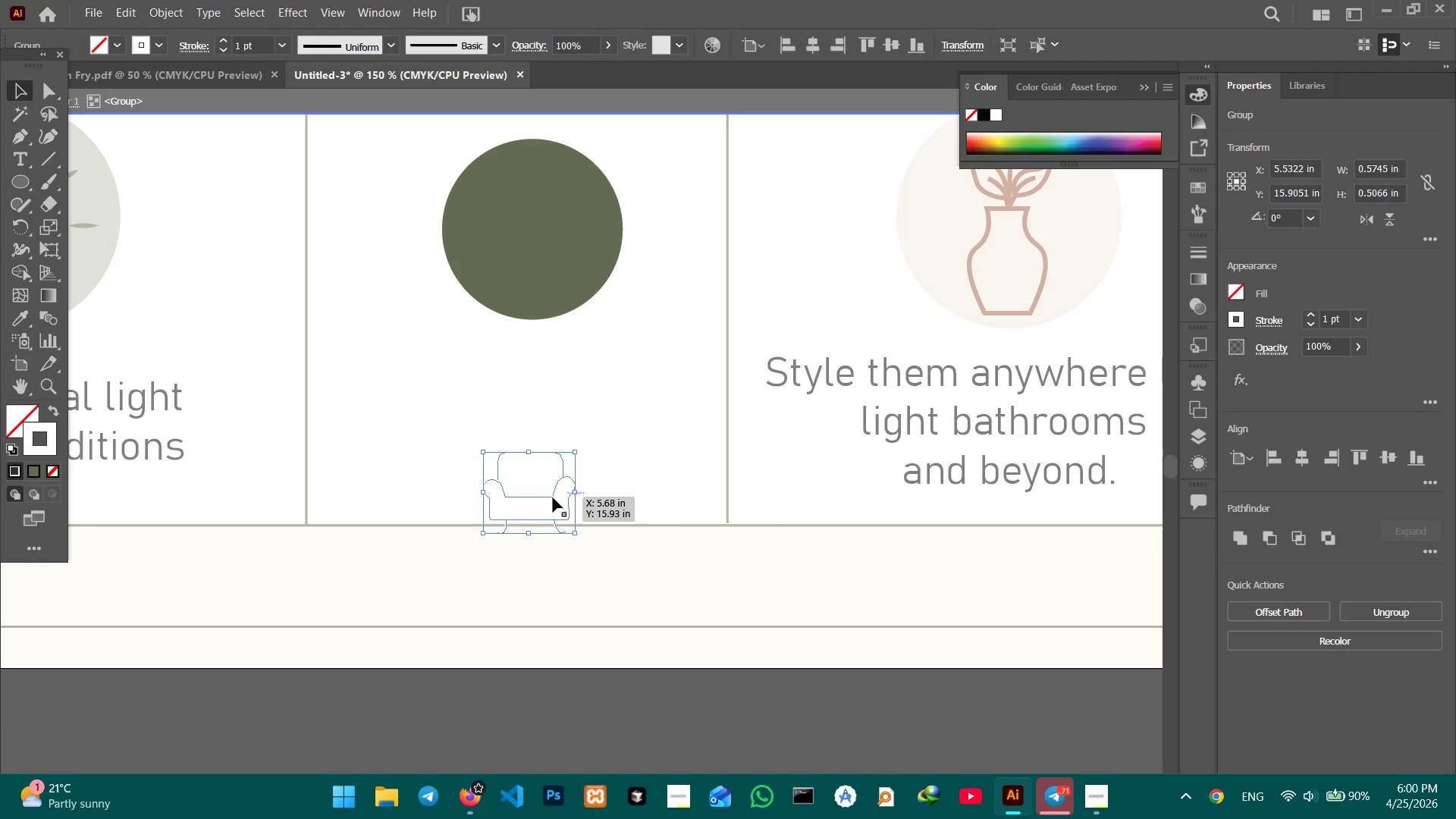 
left_click_drag(start_coordinate=[552, 497], to_coordinate=[560, 239])
 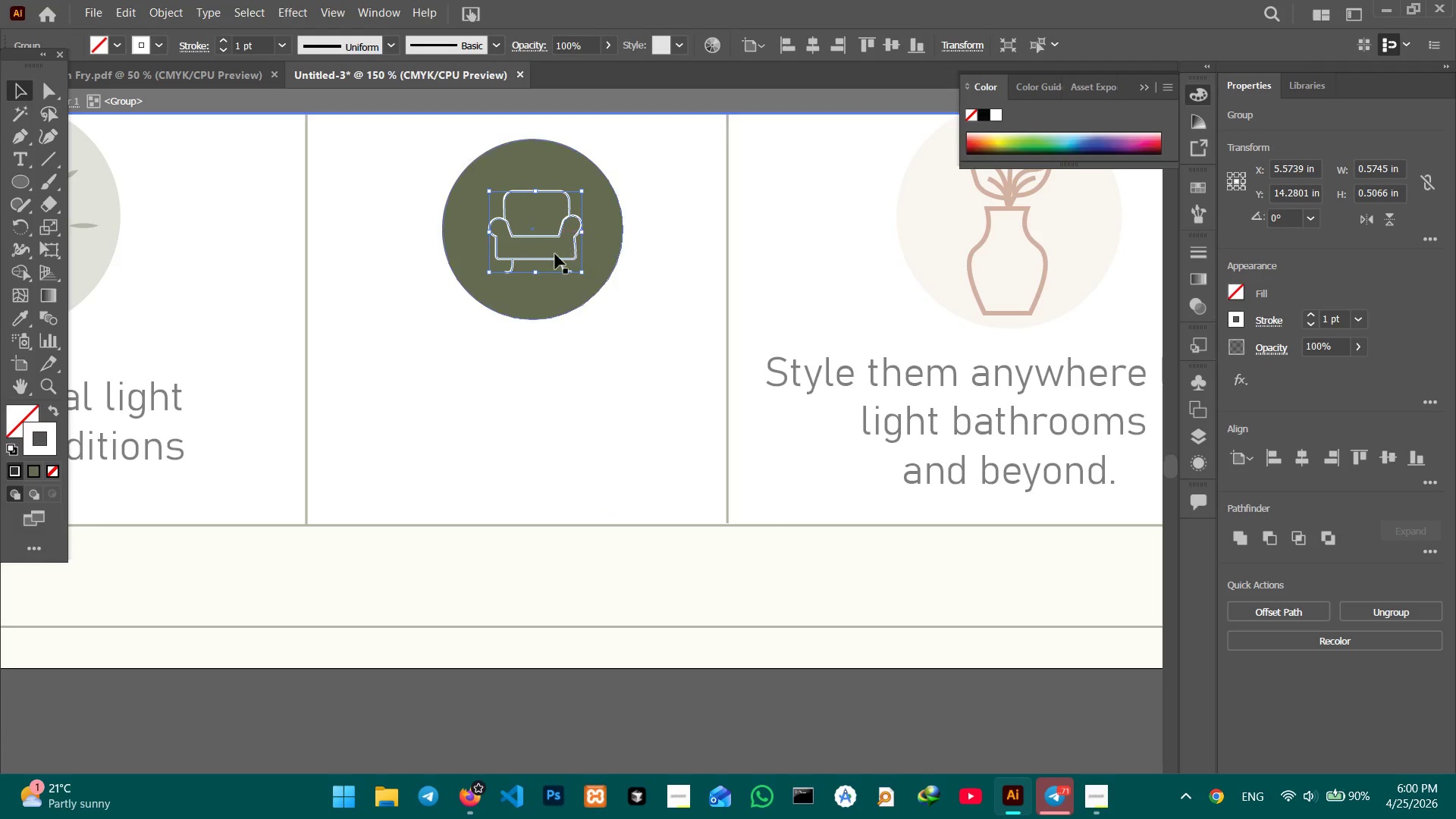 
hold_key(key=ShiftLeft, duration=1.75)
left_click_drag(start_coordinate=[535, 272], to_coordinate=[533, 297])
 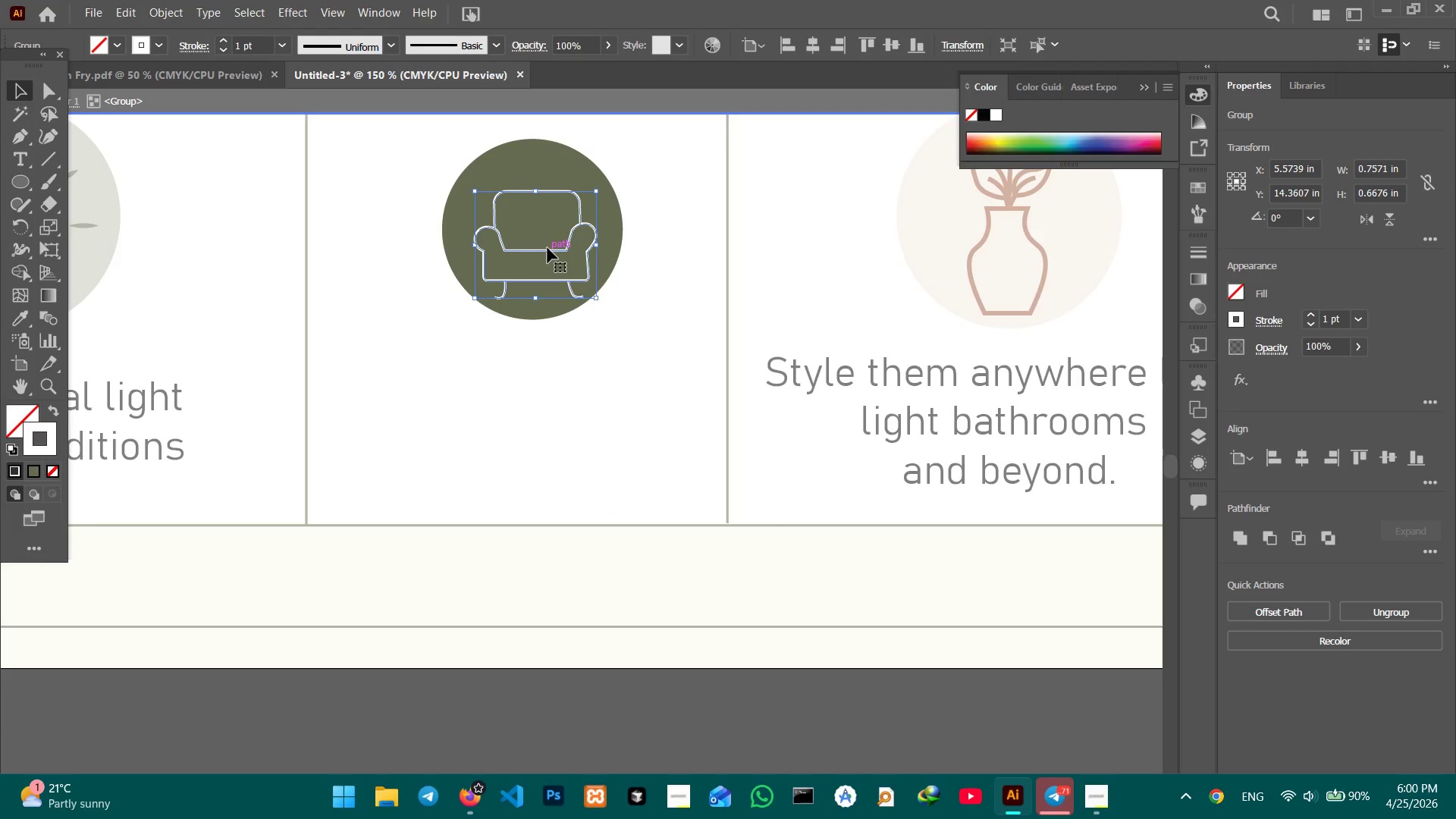 
left_click_drag(start_coordinate=[547, 249], to_coordinate=[547, 235])
 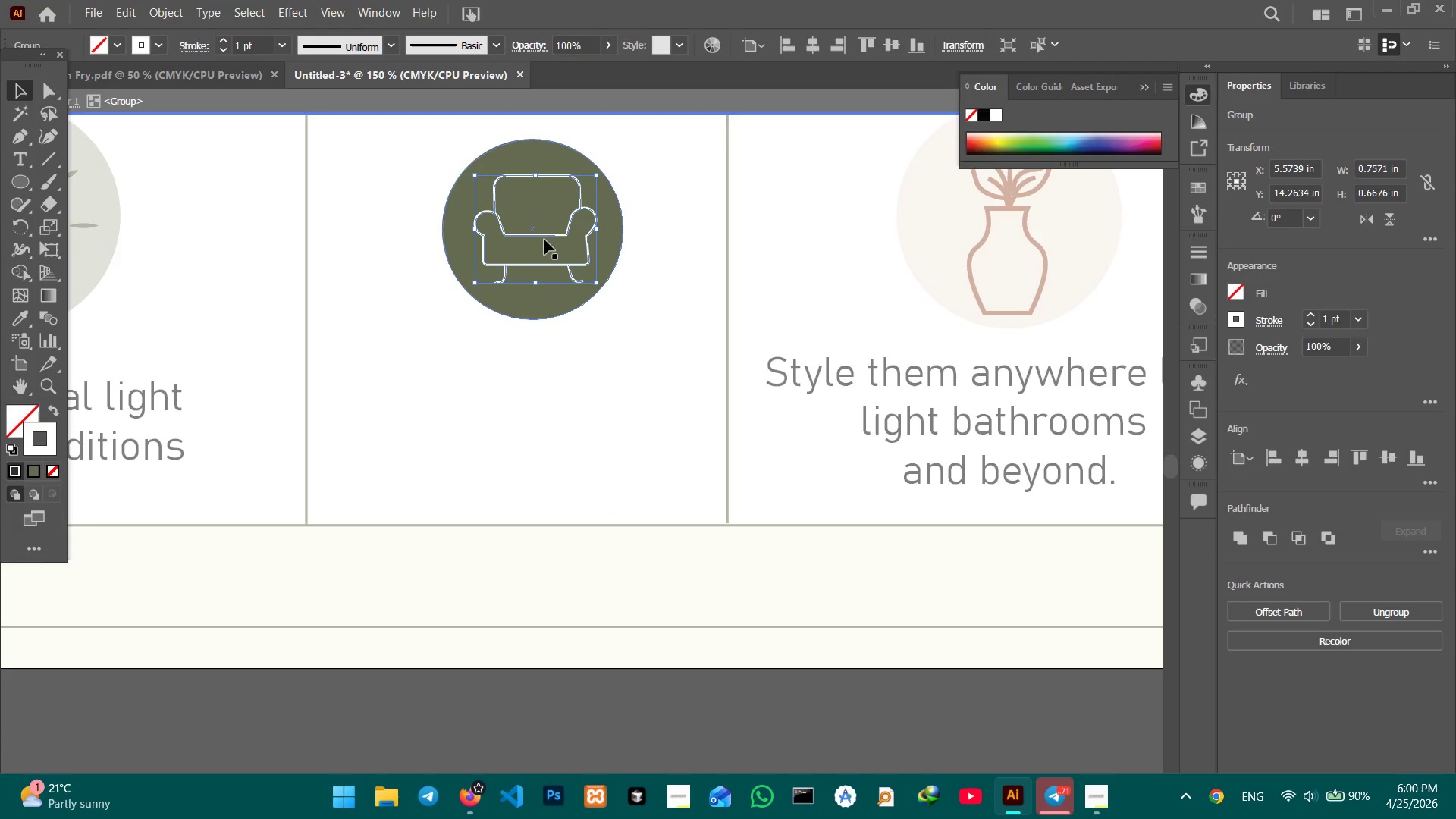 
hold_key(key=ShiftLeft, duration=0.66)
left_click([551, 306])
 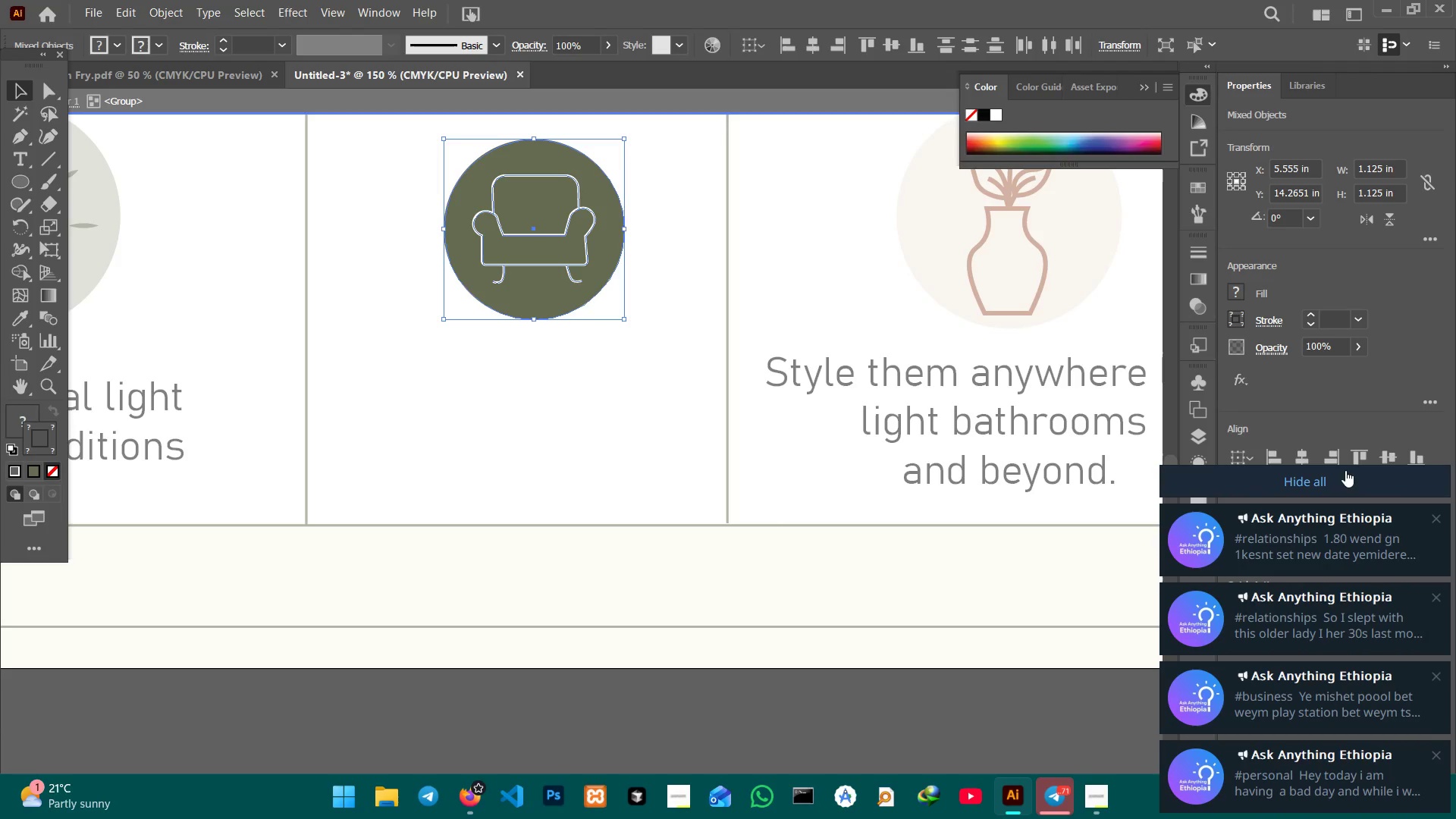 
left_click([1388, 457])
 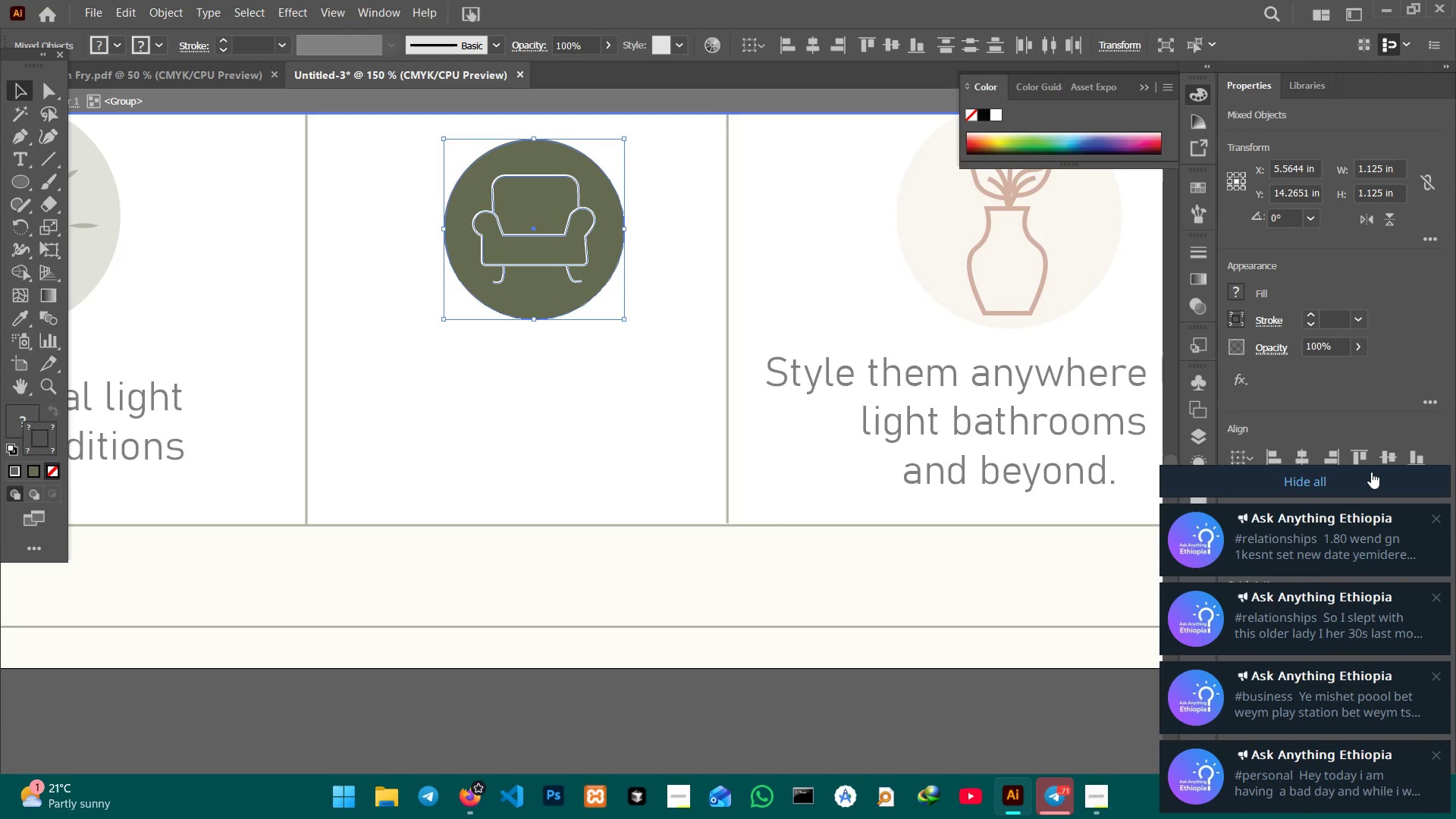 
double_click([1363, 479])
 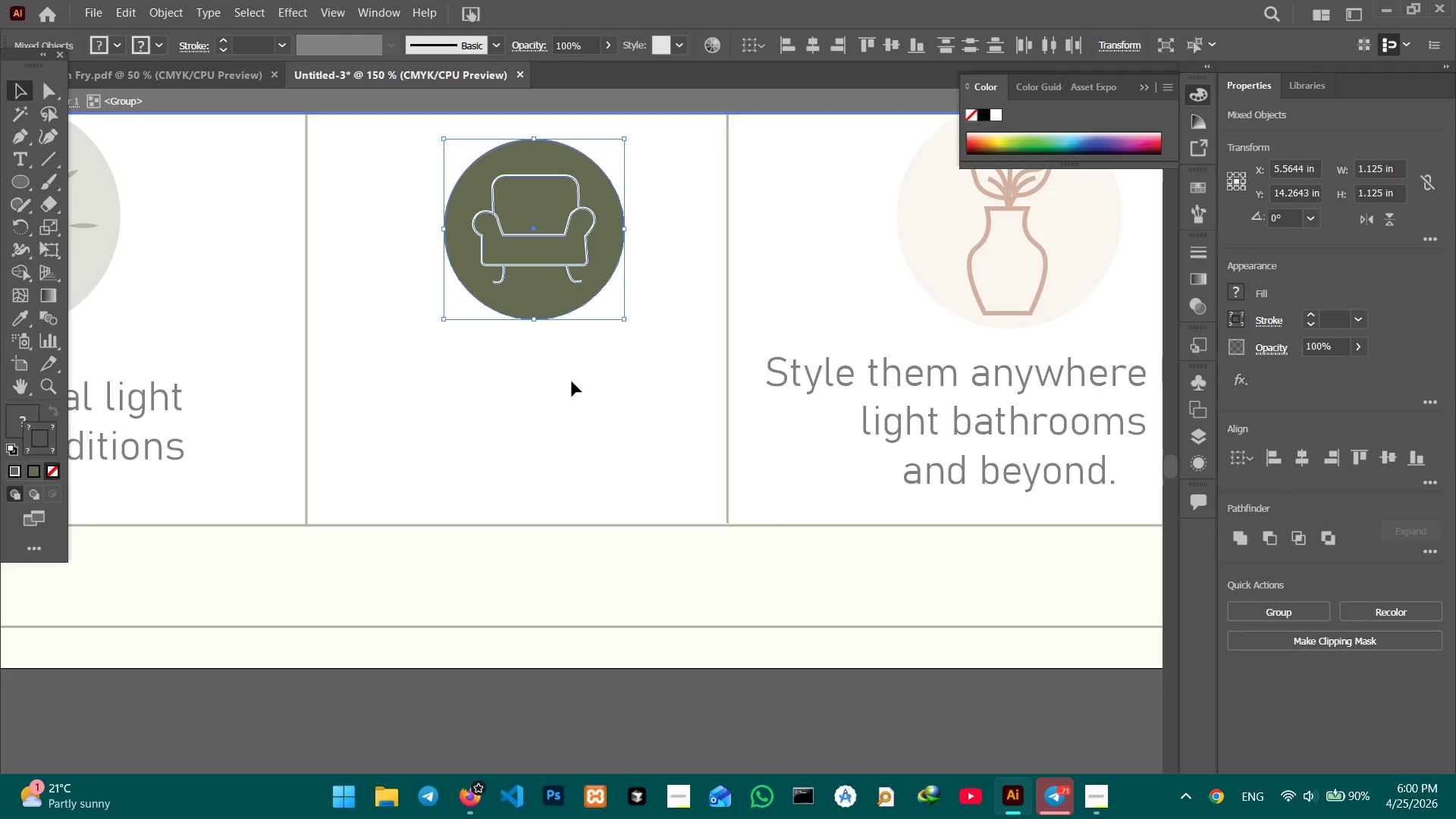 
double_click([566, 409])
 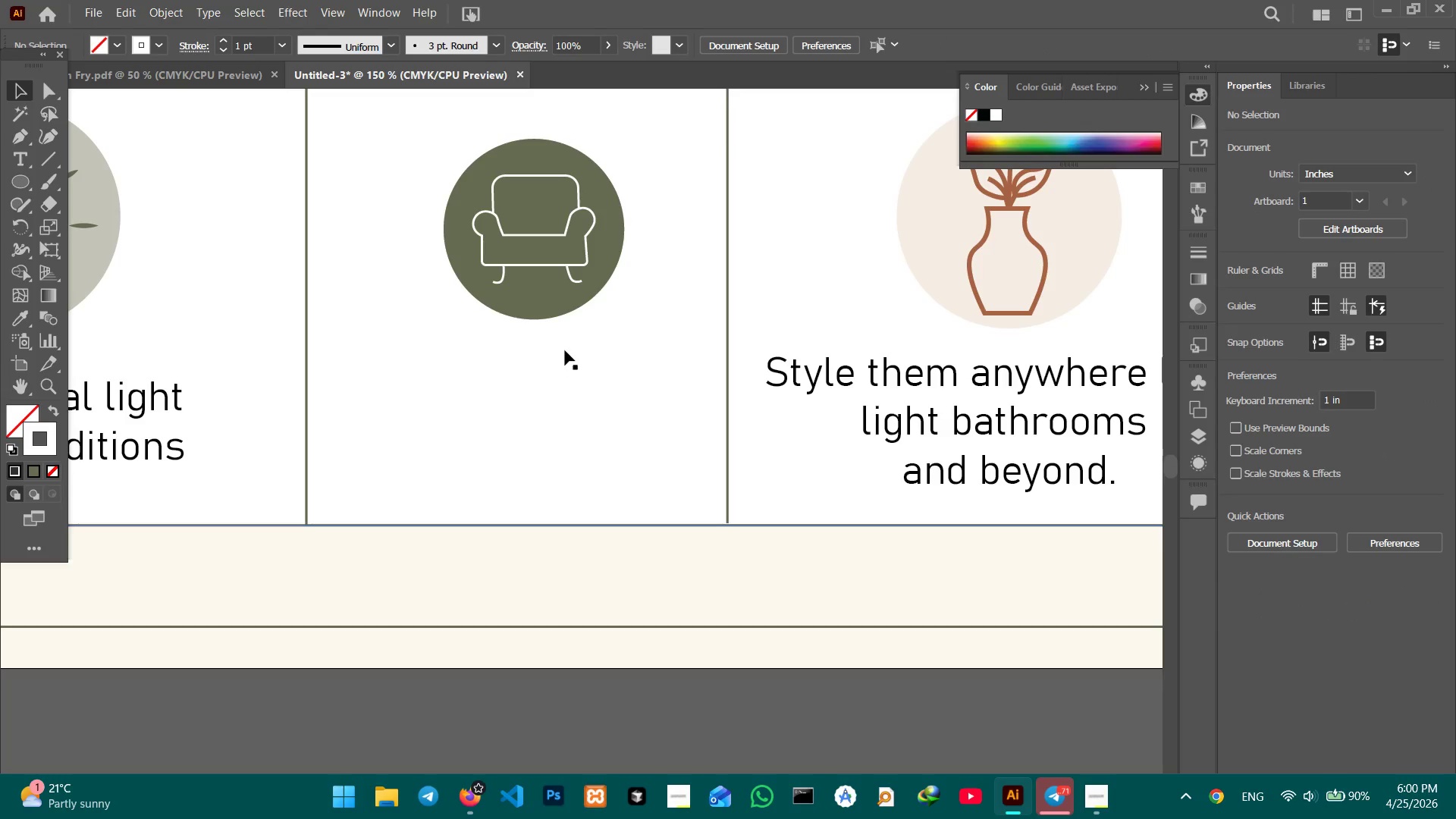 
key(Control+Minus)
 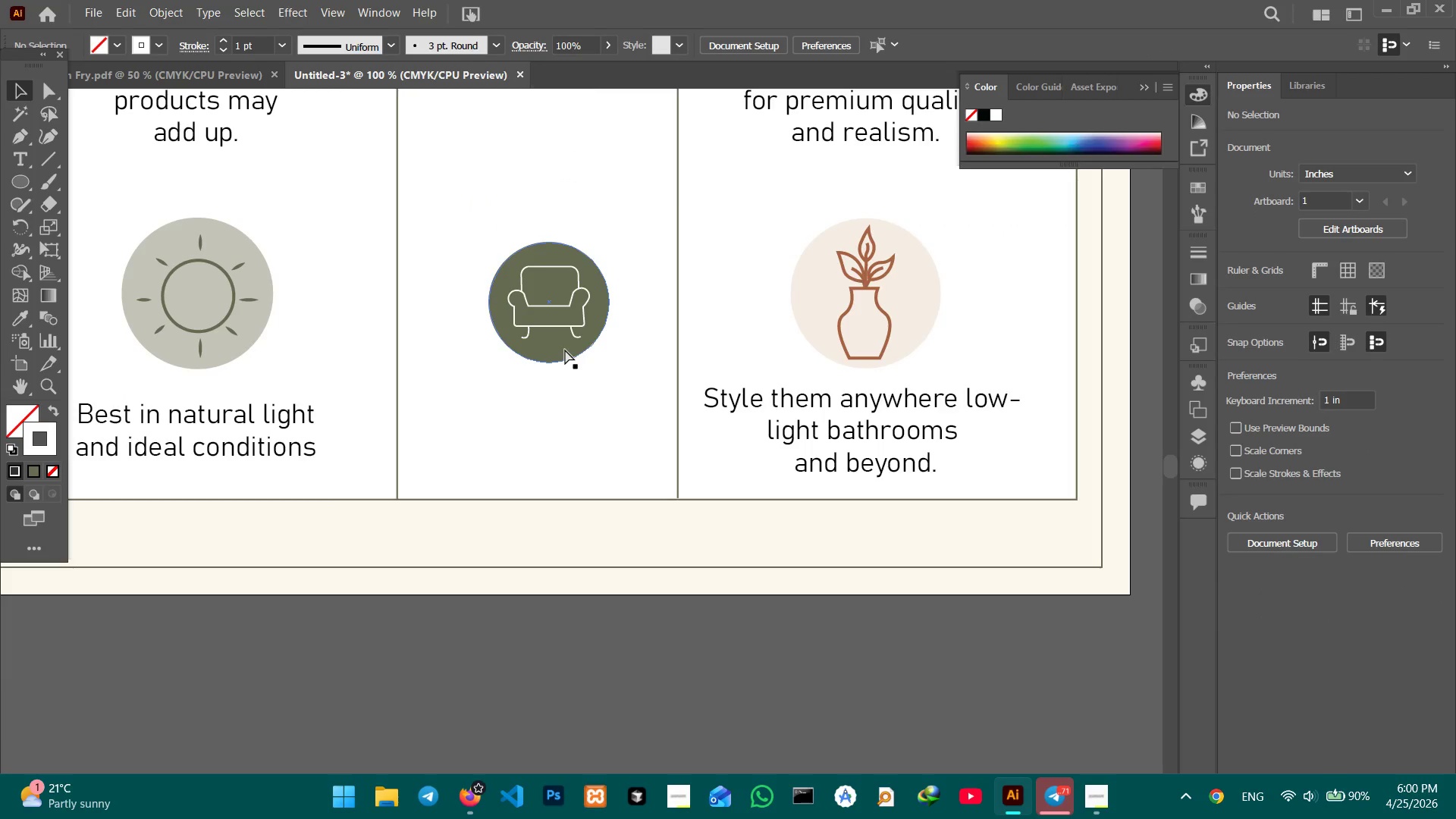 
key(Control+Minus)
 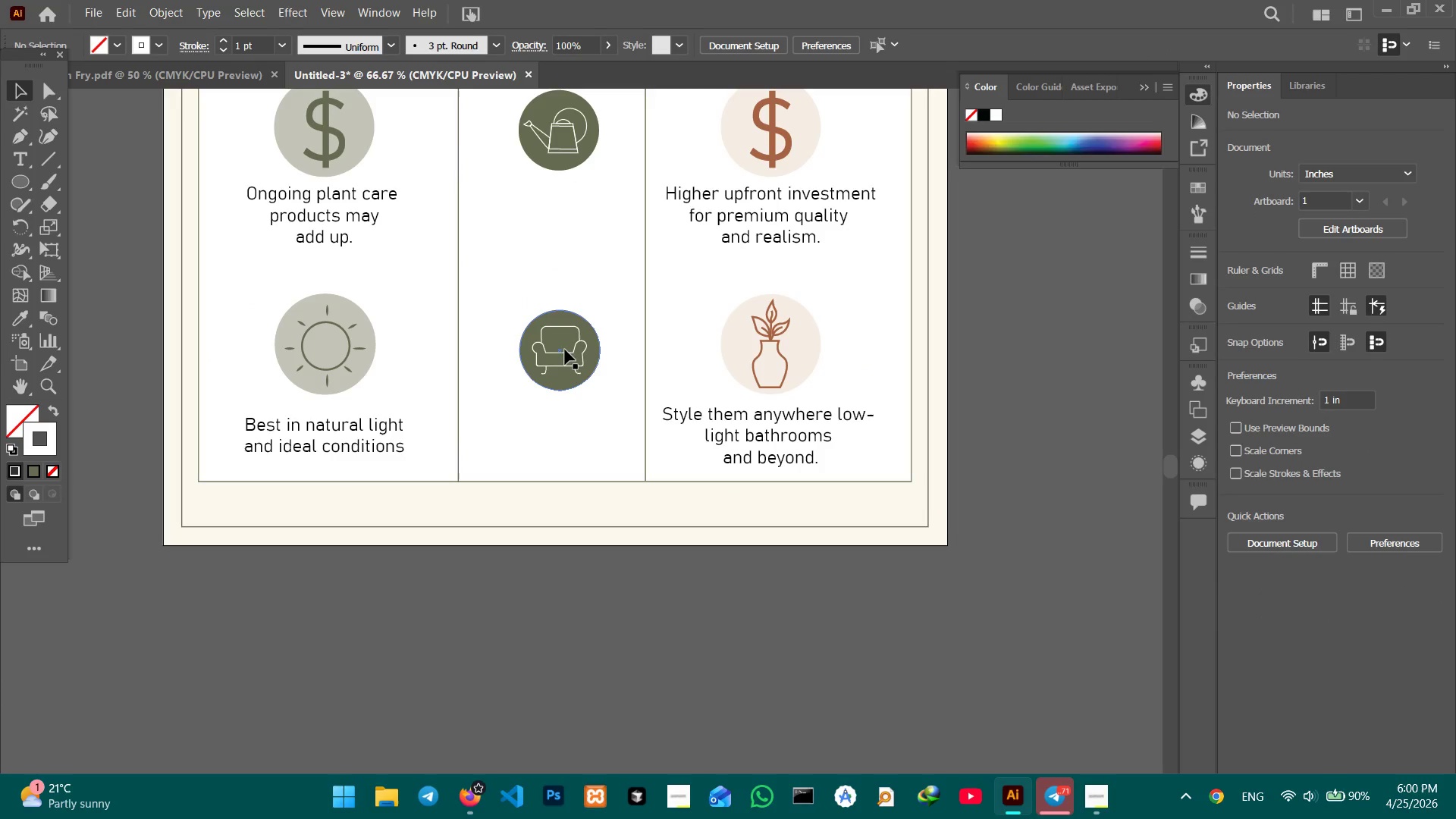 
hold_key(key=Space, duration=0.97)
 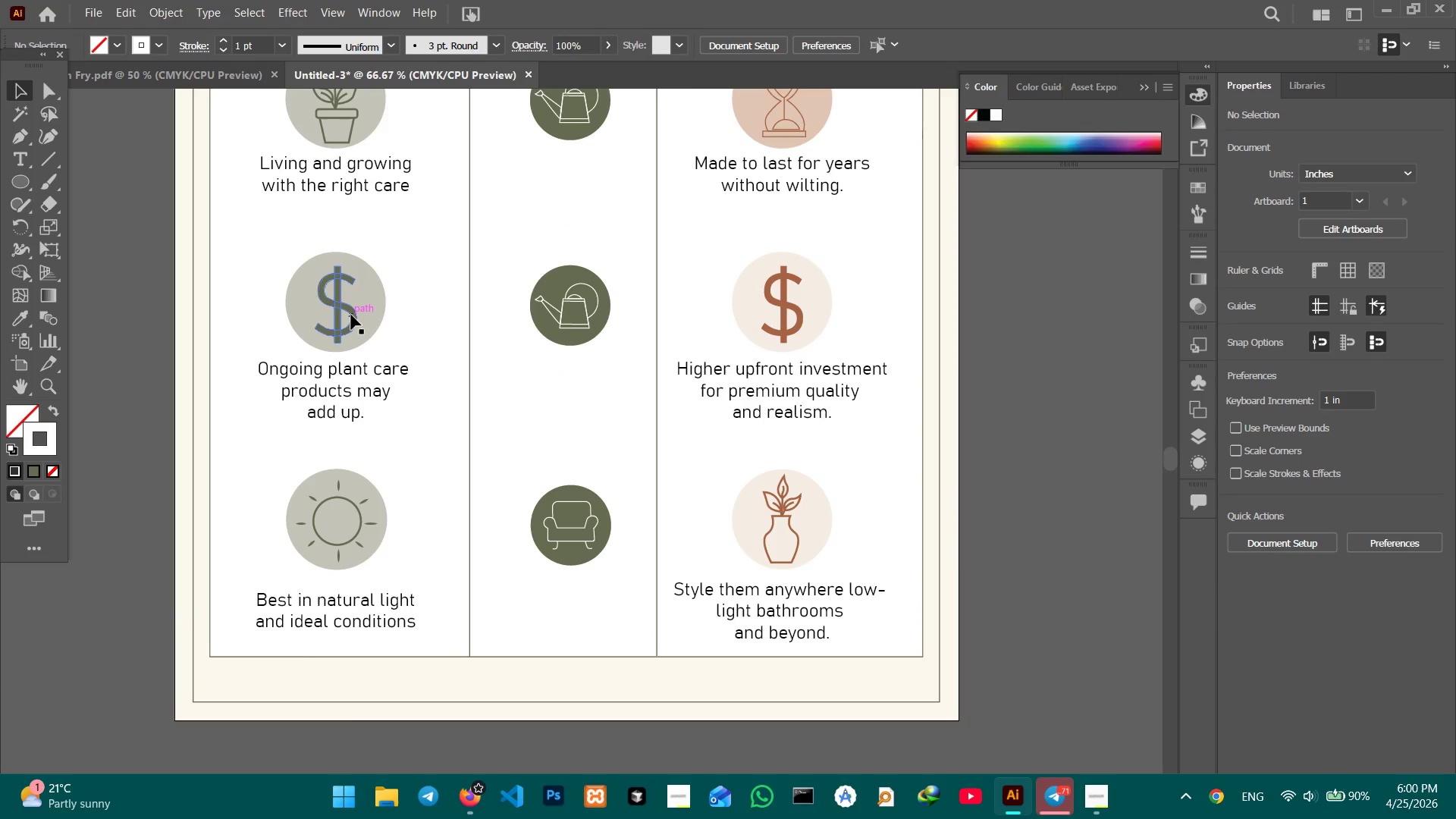 
left_click_drag(start_coordinate=[568, 257], to_coordinate=[574, 389])
 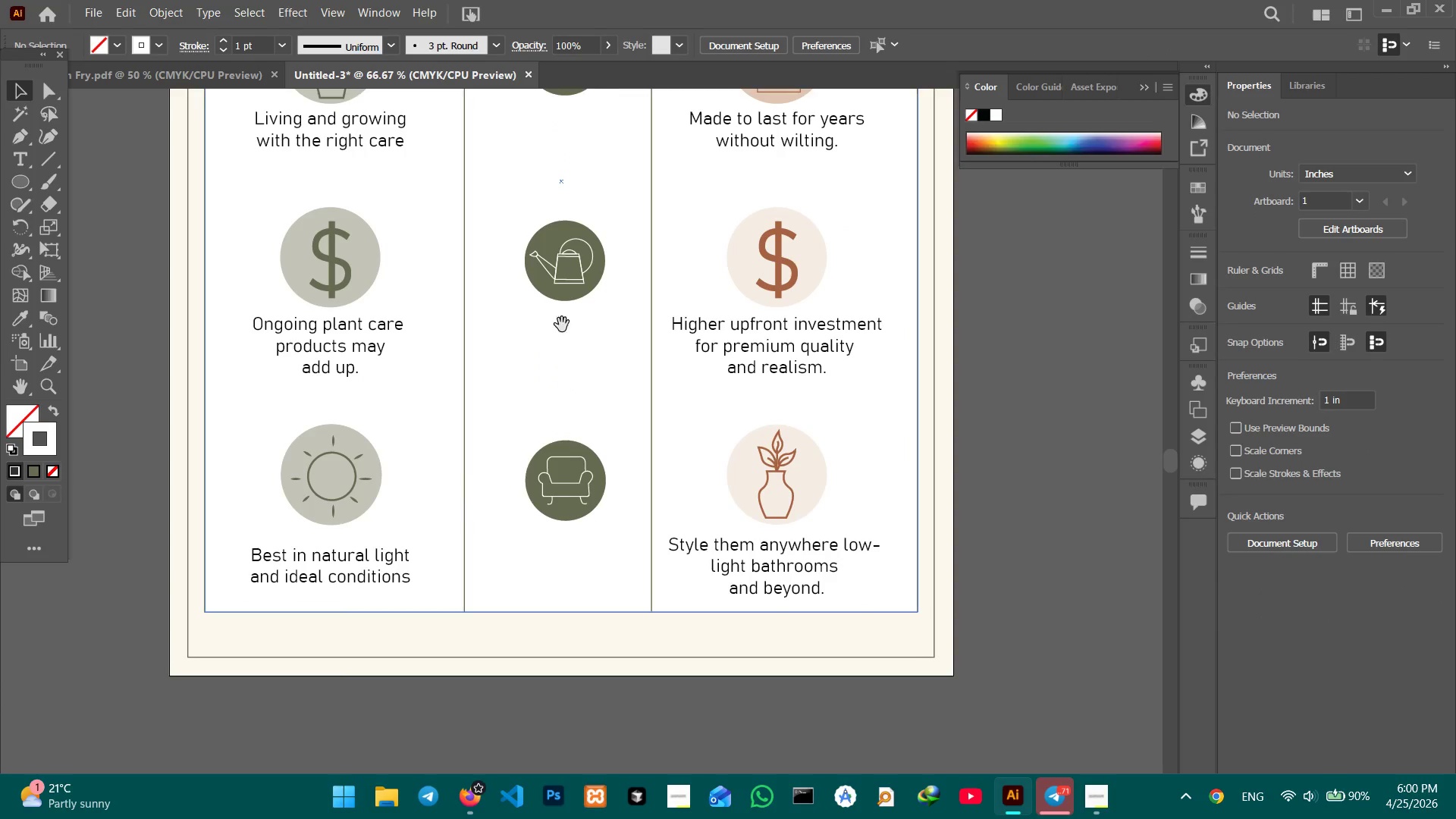 
left_click_drag(start_coordinate=[562, 327], to_coordinate=[567, 372])
 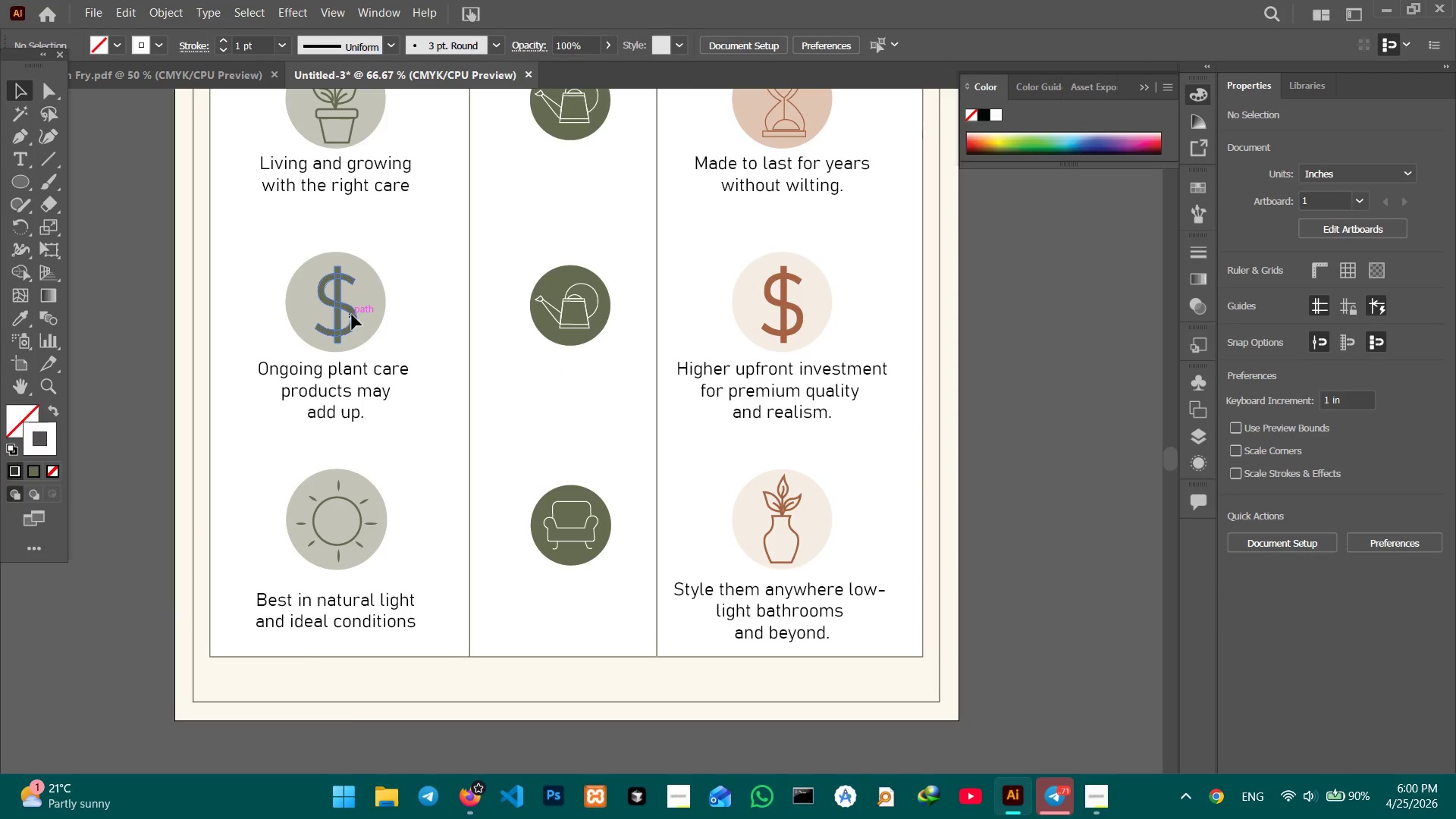 
double_click([353, 315])
 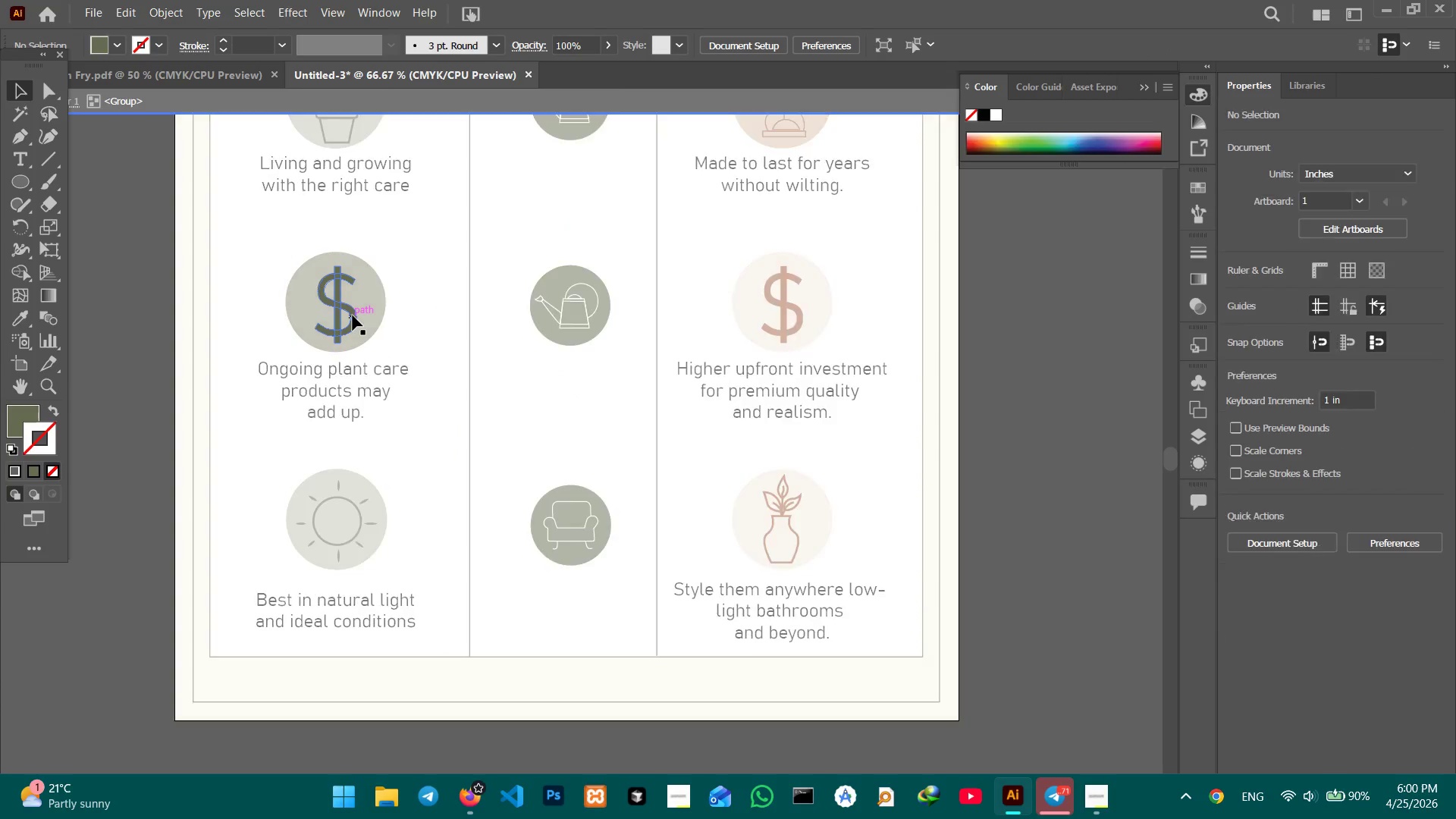 
triple_click([353, 315])
 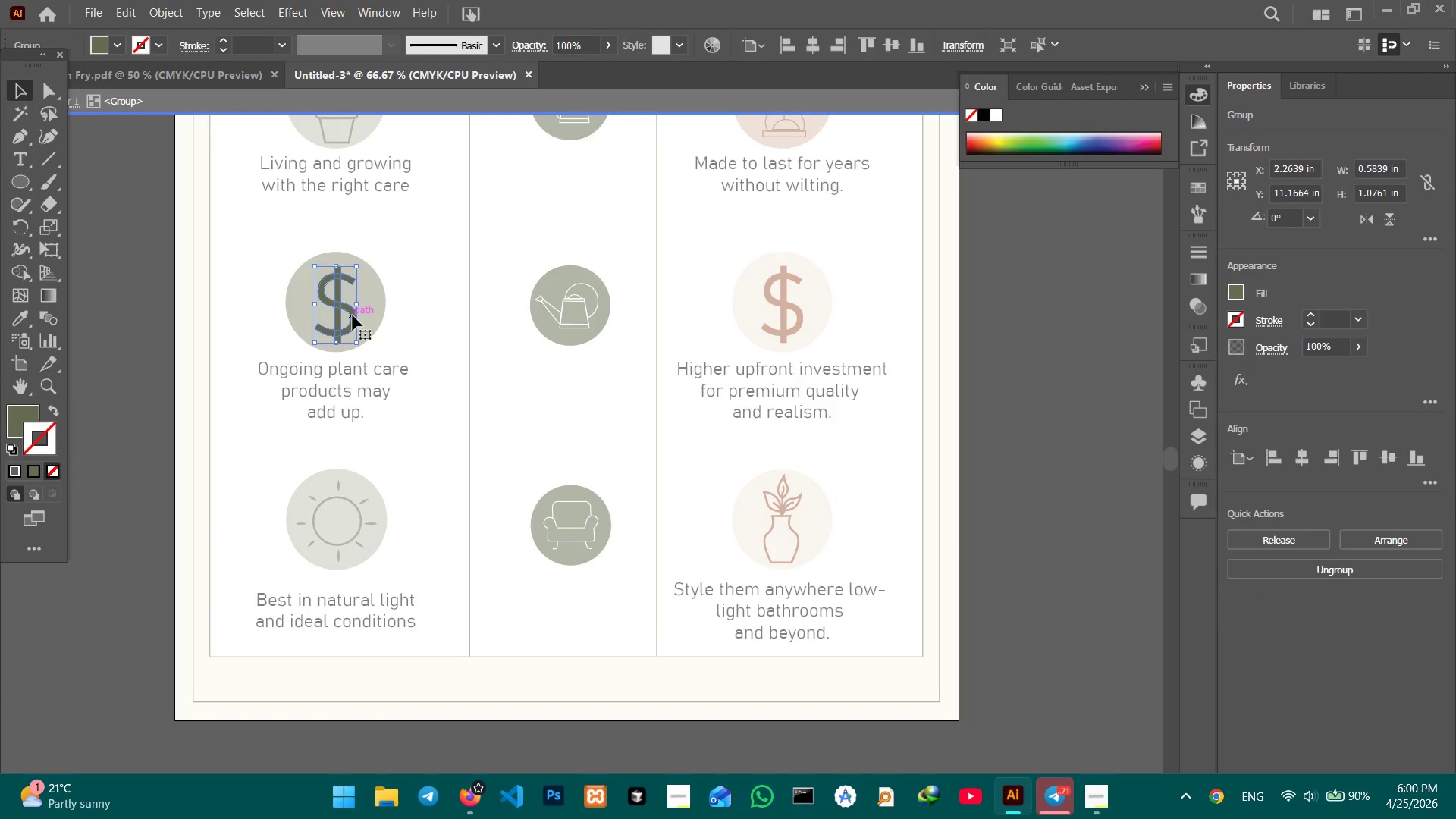 
key(Control+C)
 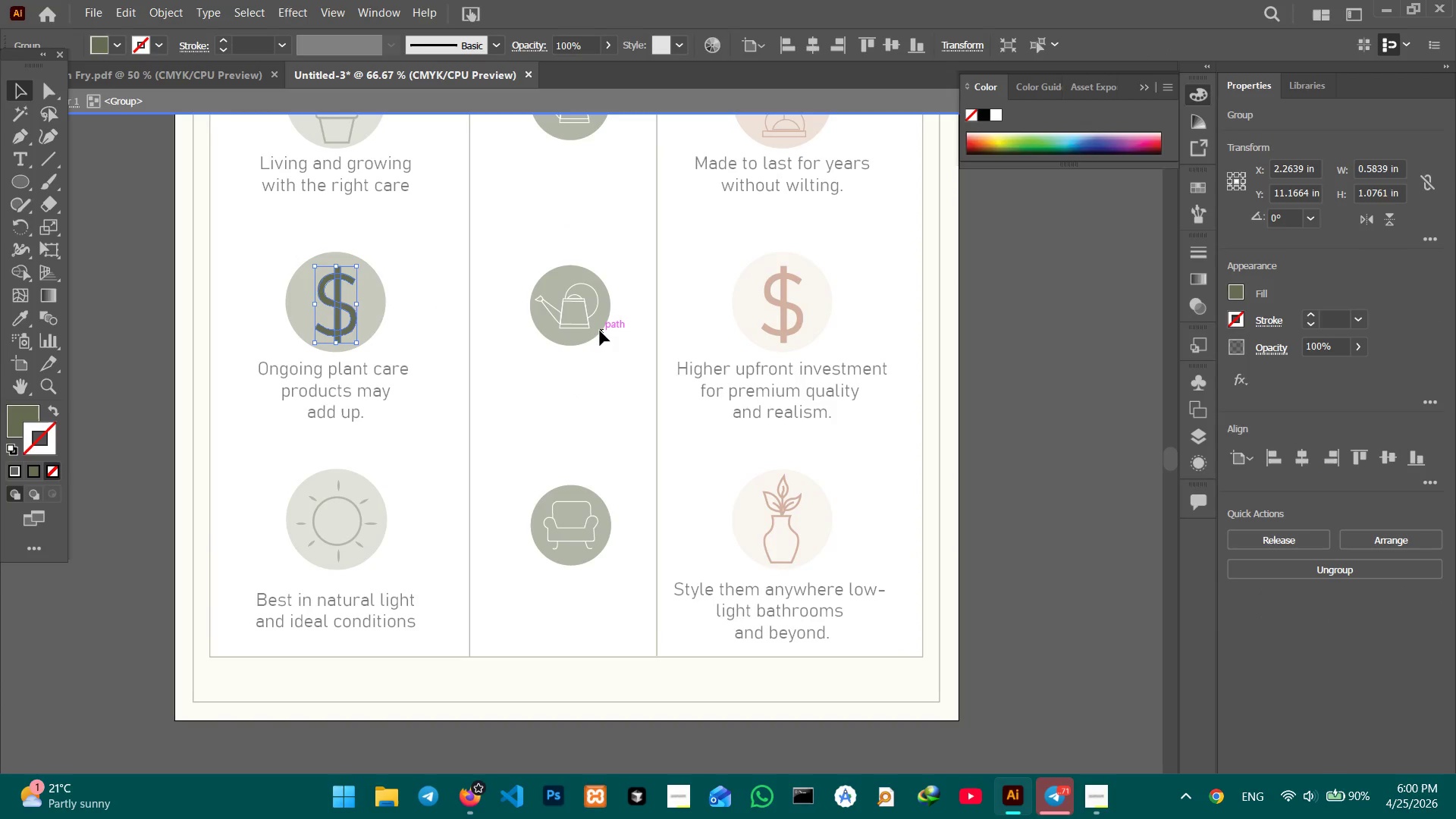 
double_click([600, 331])
 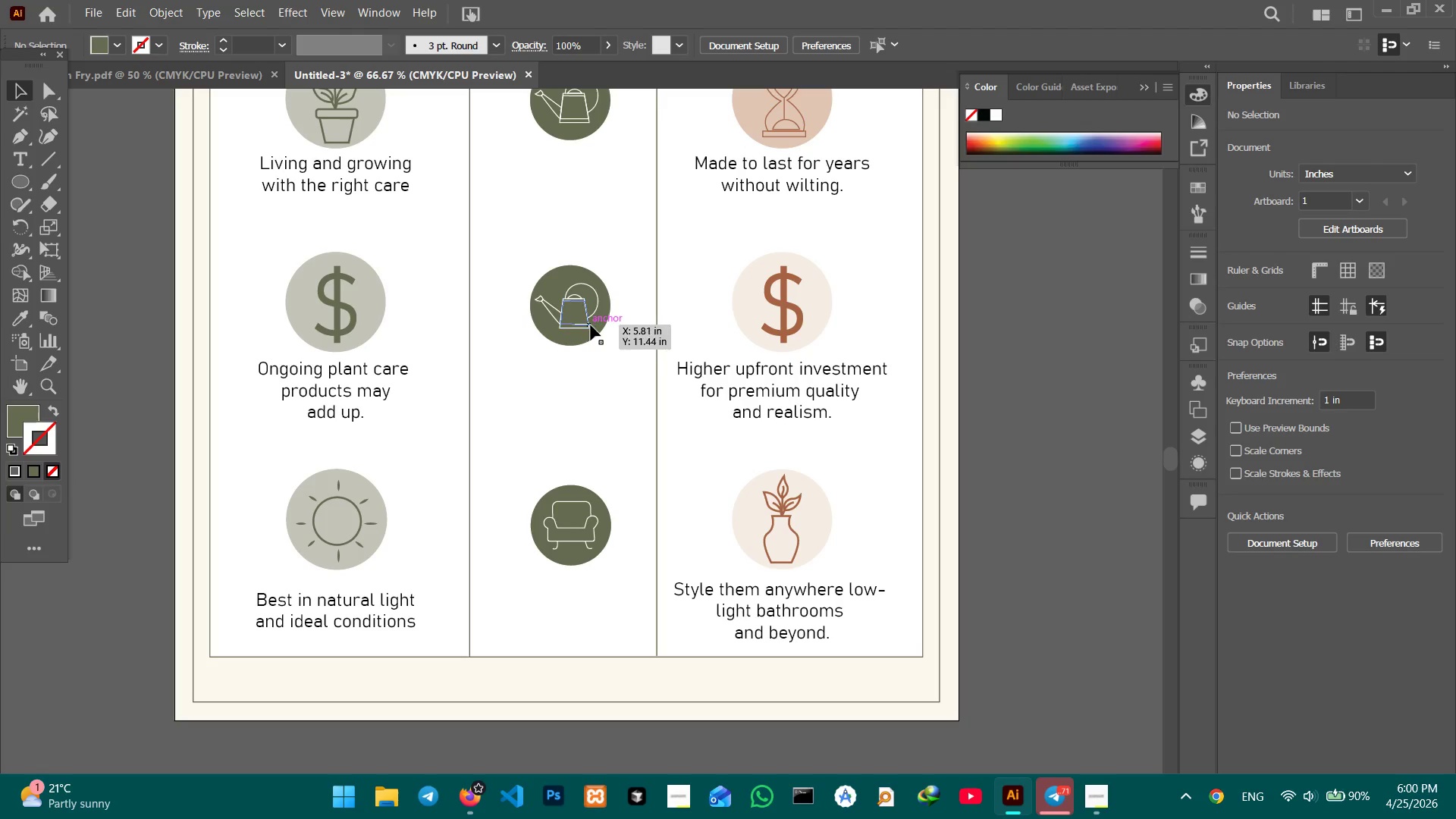 
double_click([591, 325])
 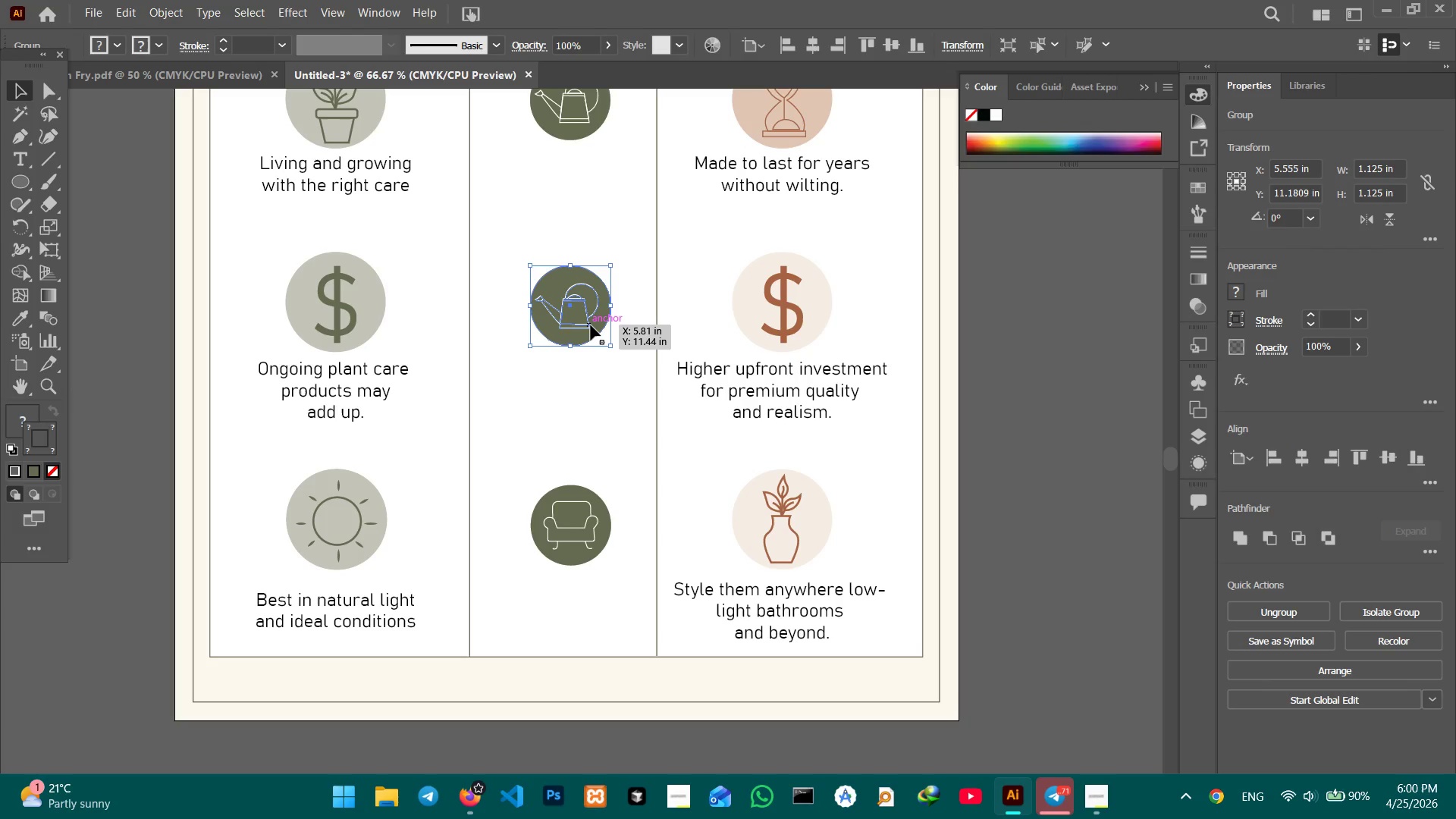 
triple_click([591, 325])
 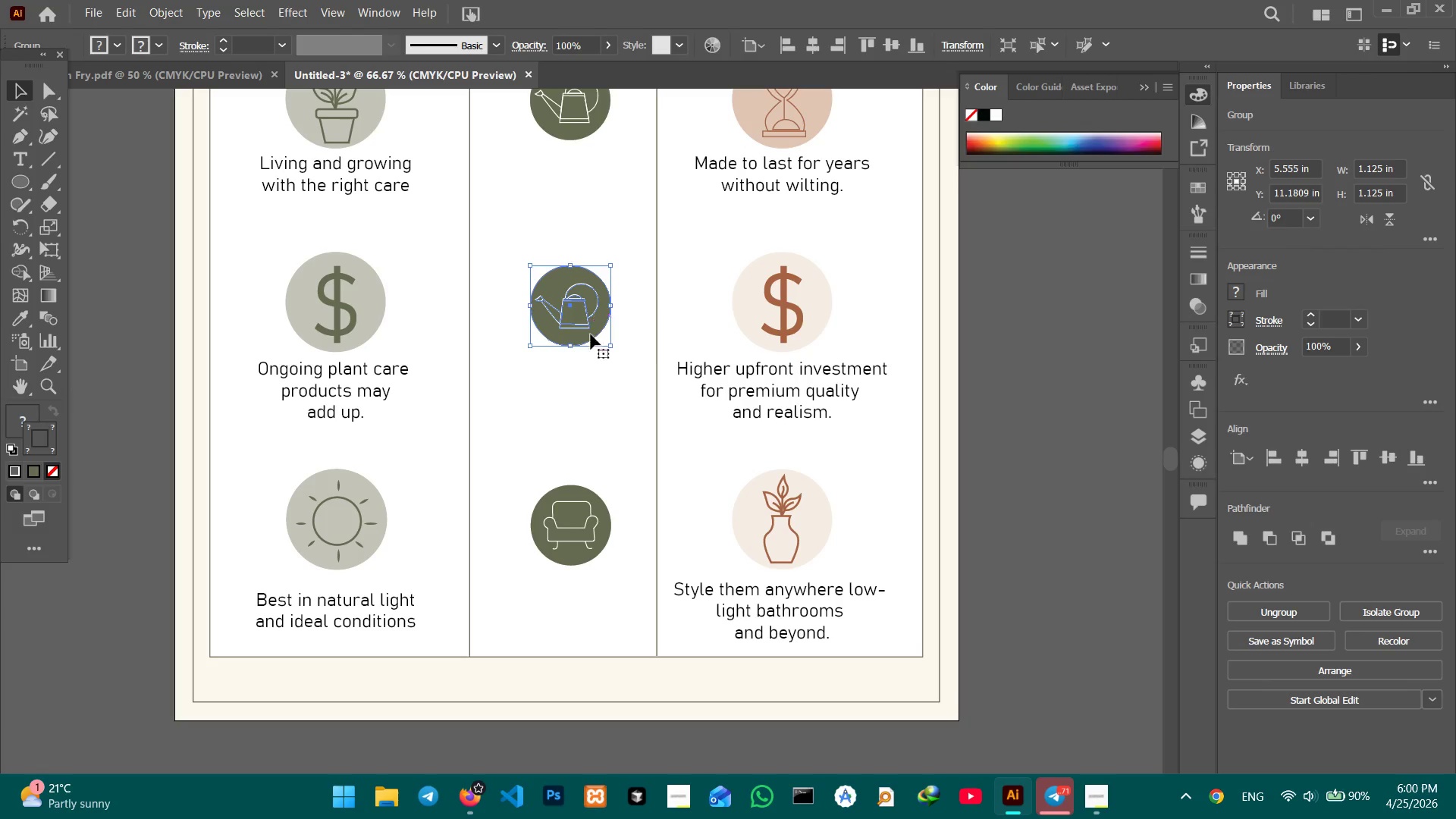 
key(Control+Equal)
 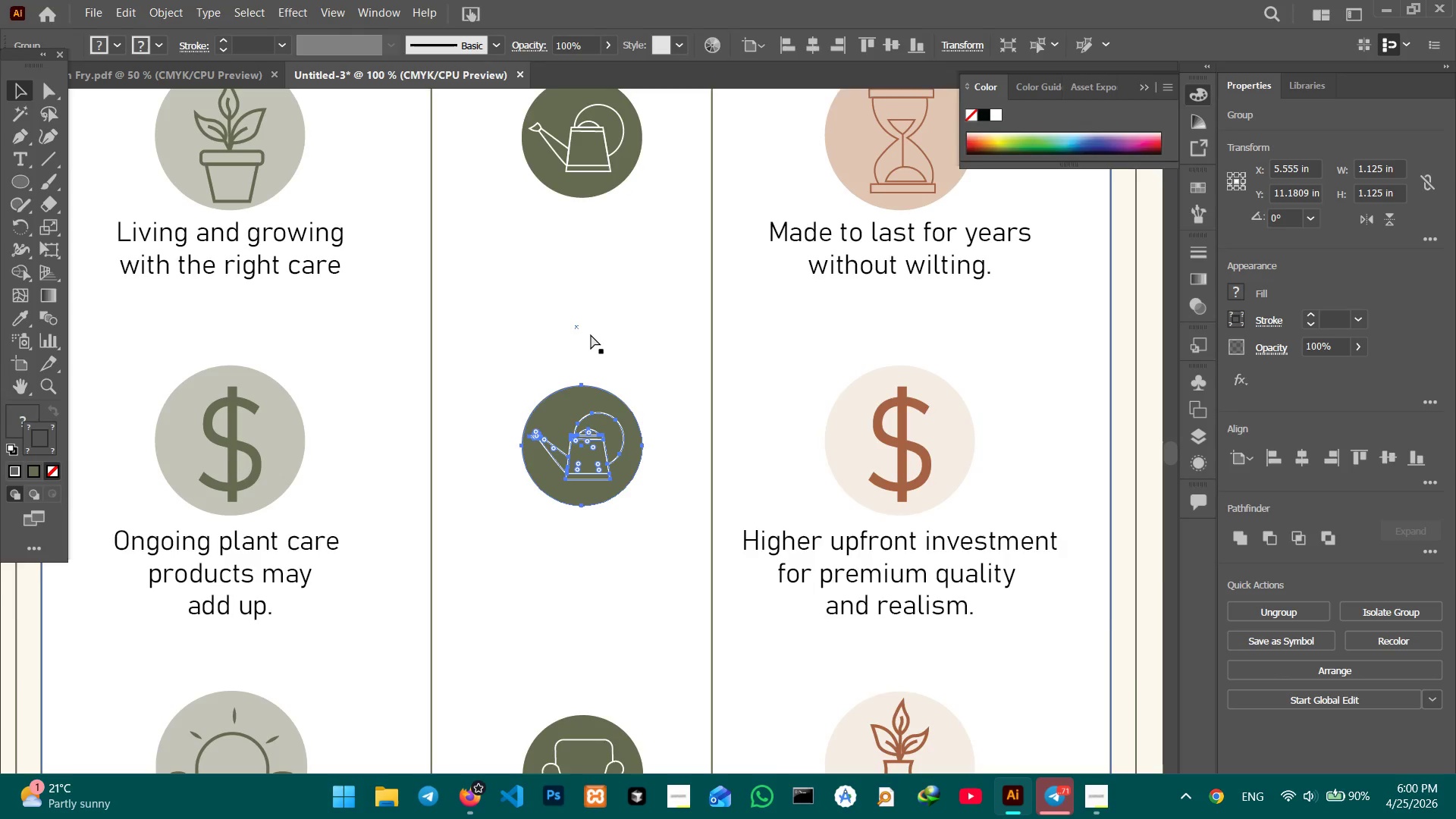 
key(Control+Equal)
 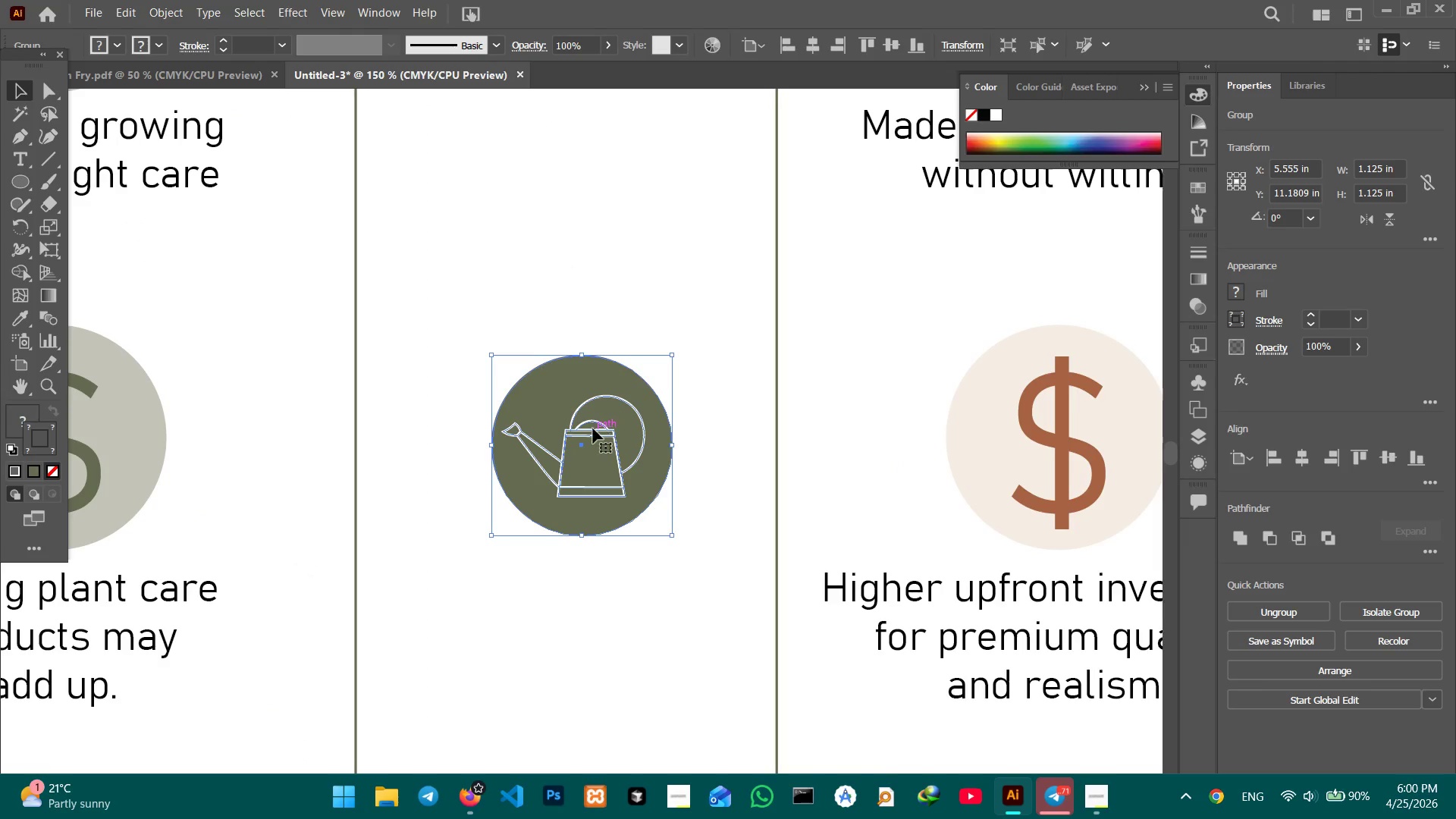 
double_click([593, 428])
 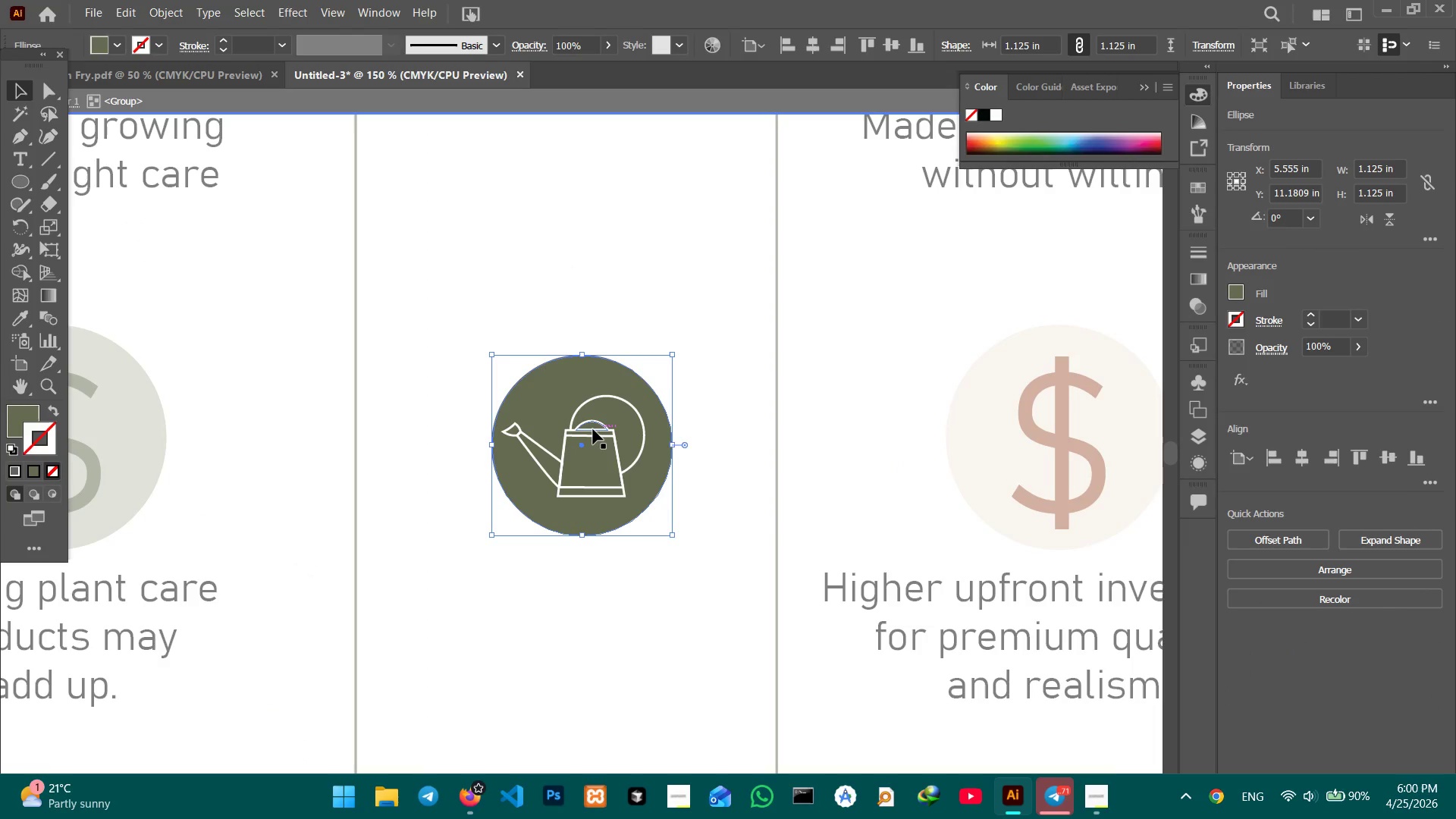 
double_click([593, 429])
 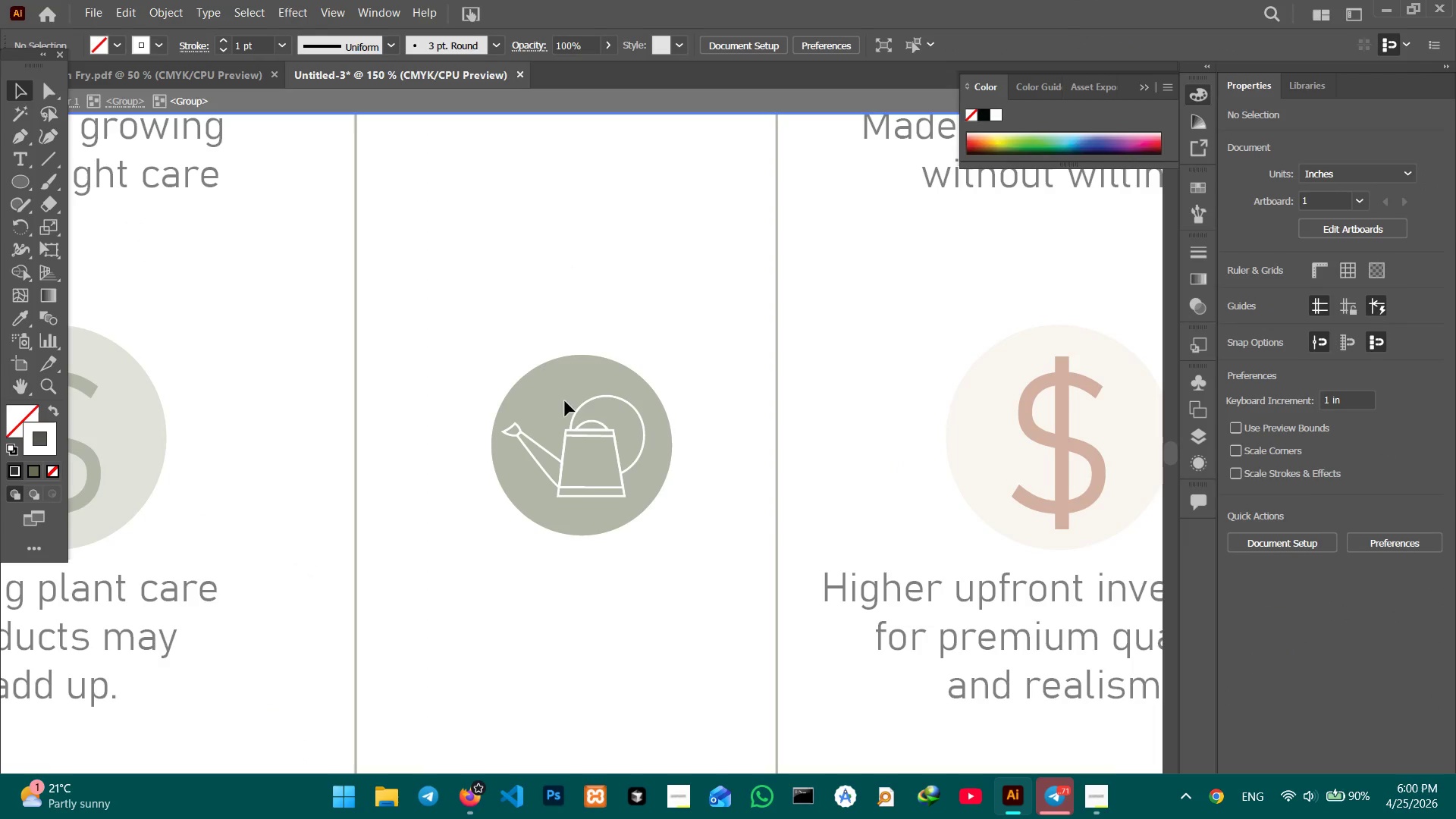 
left_click_drag(start_coordinate=[563, 400], to_coordinate=[605, 503])
 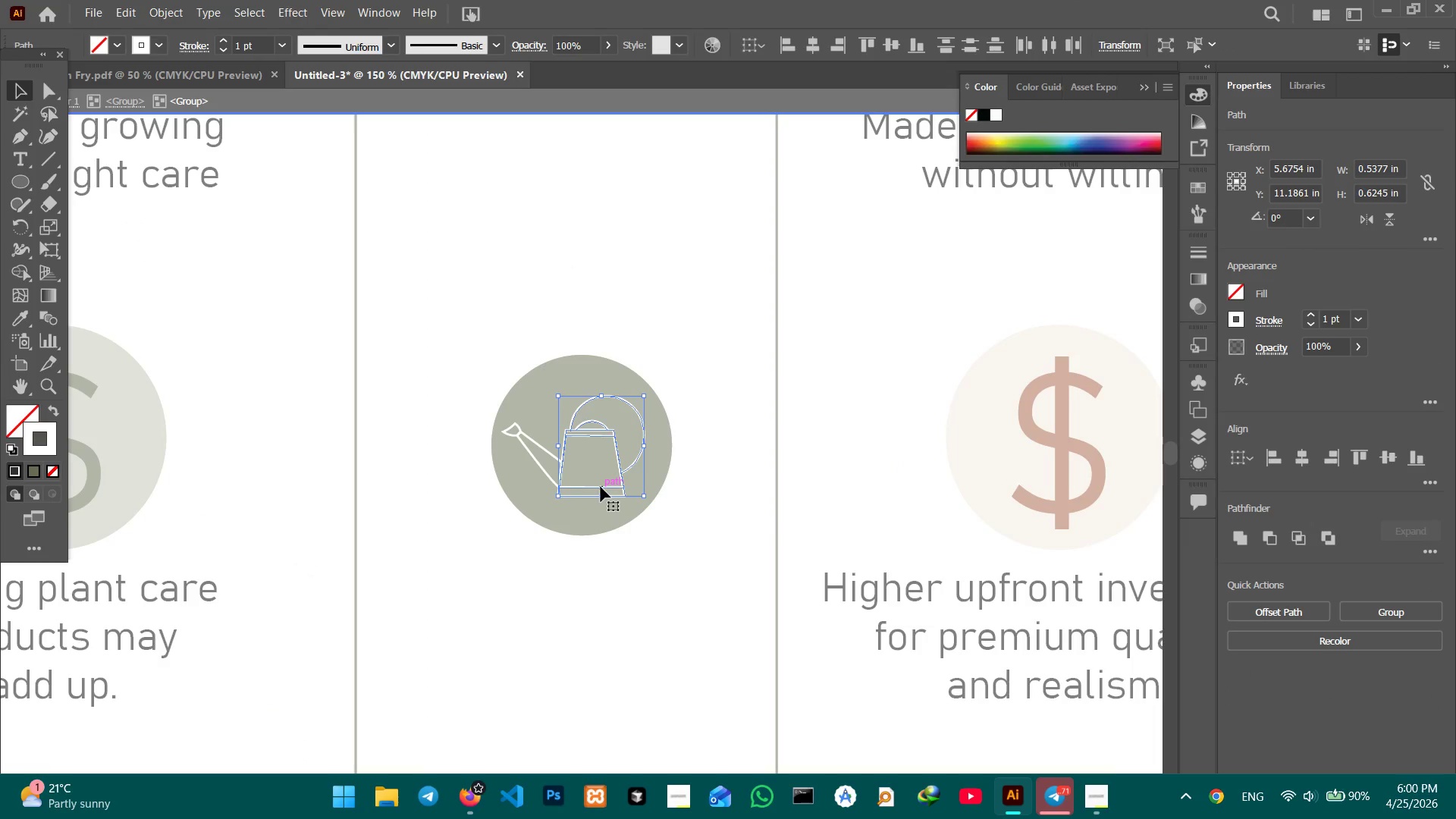 
key(Backspace)
 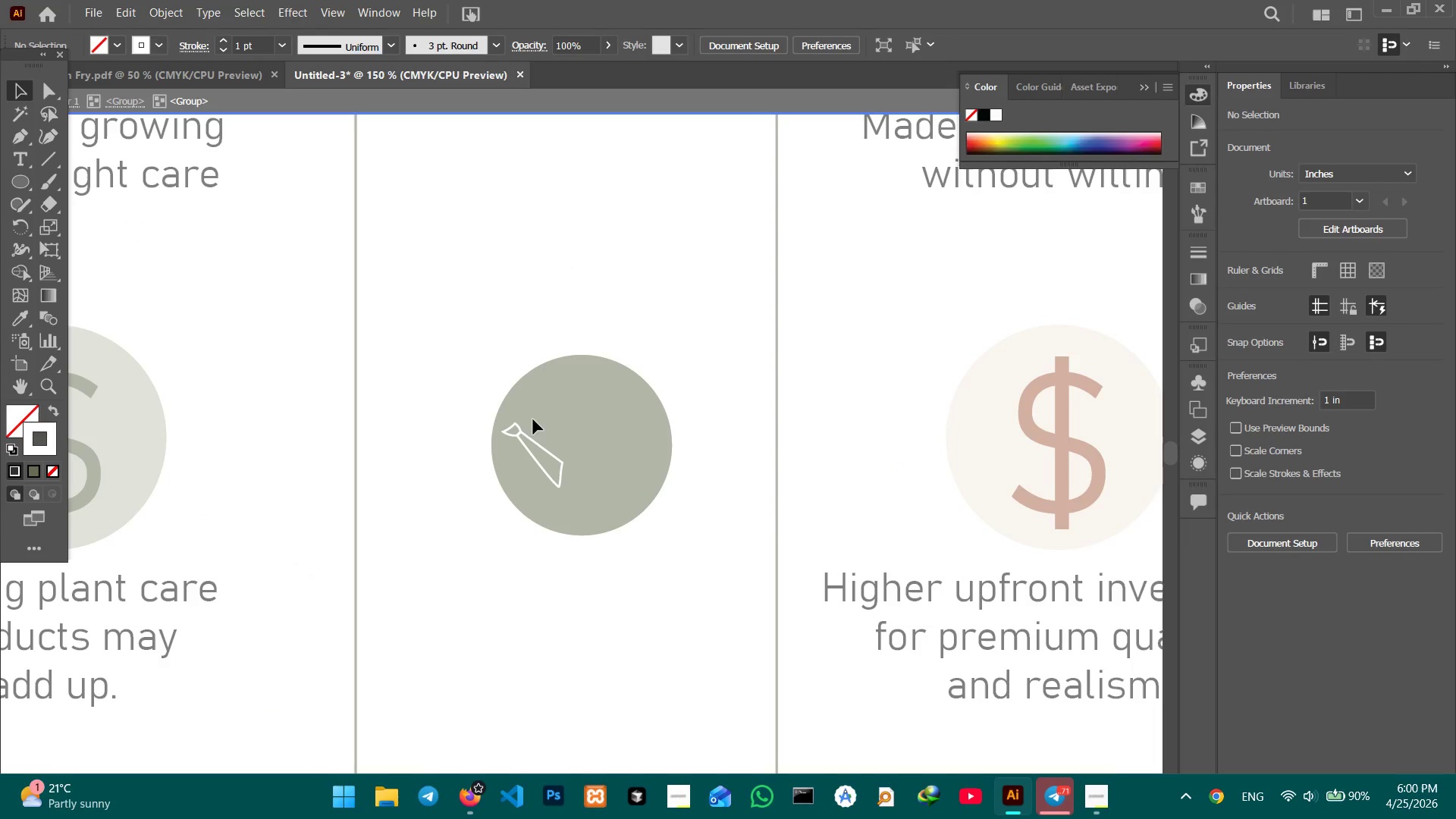 
left_click_drag(start_coordinate=[511, 410], to_coordinate=[551, 473])
 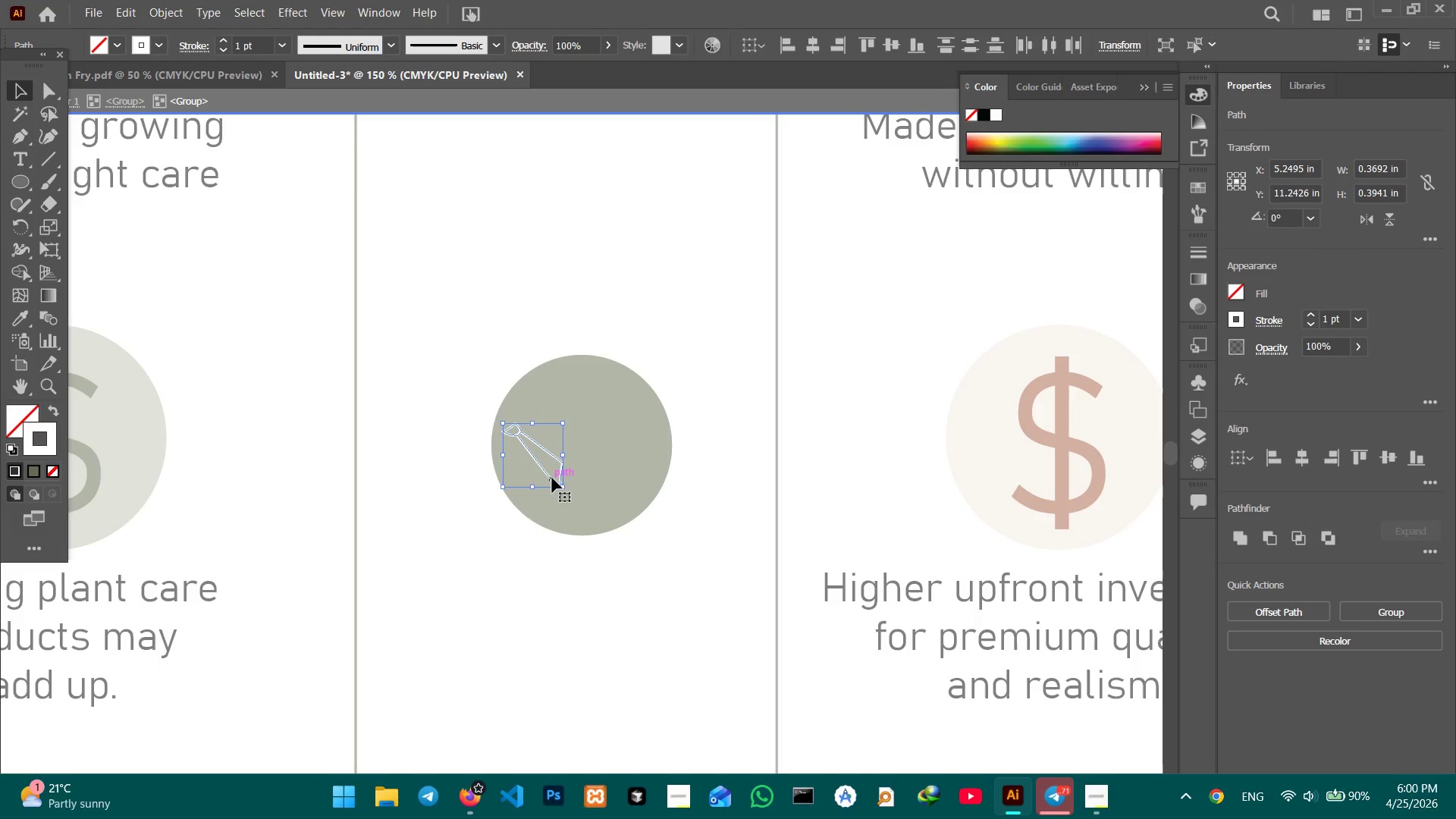 
key(Backspace)
 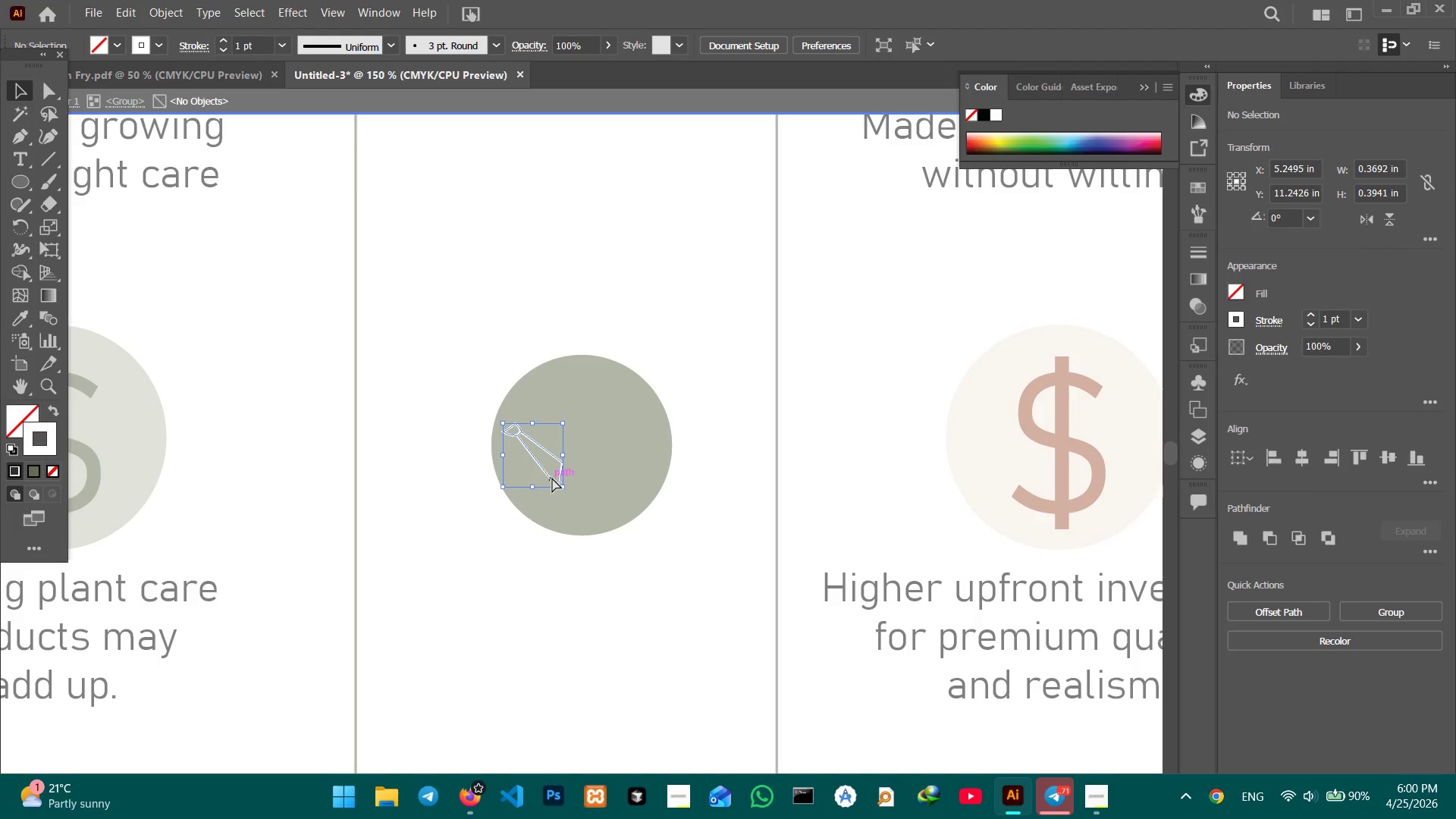 
key(Control+V)
 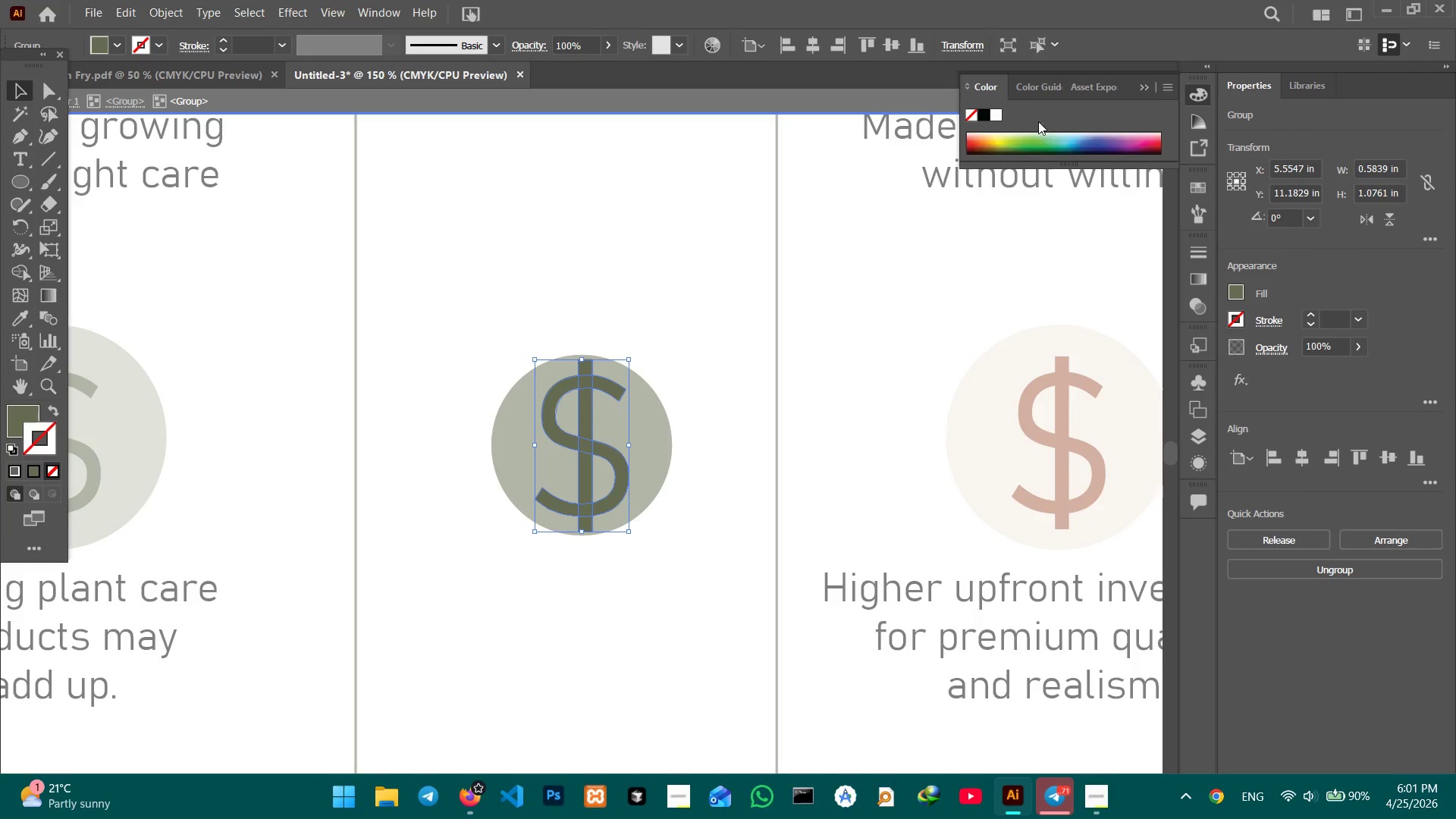 
left_click([997, 116])
 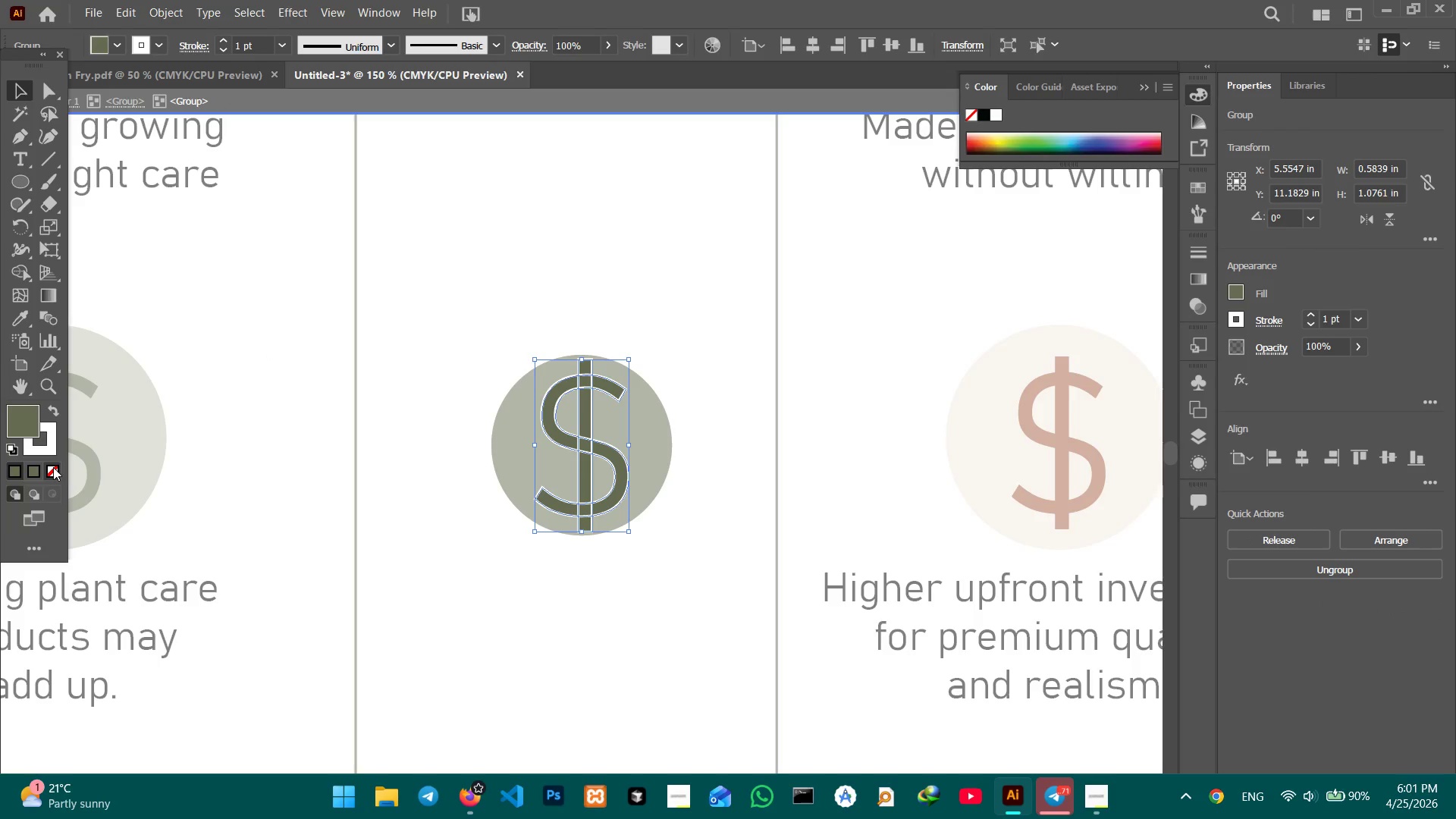 
left_click([52, 449])
 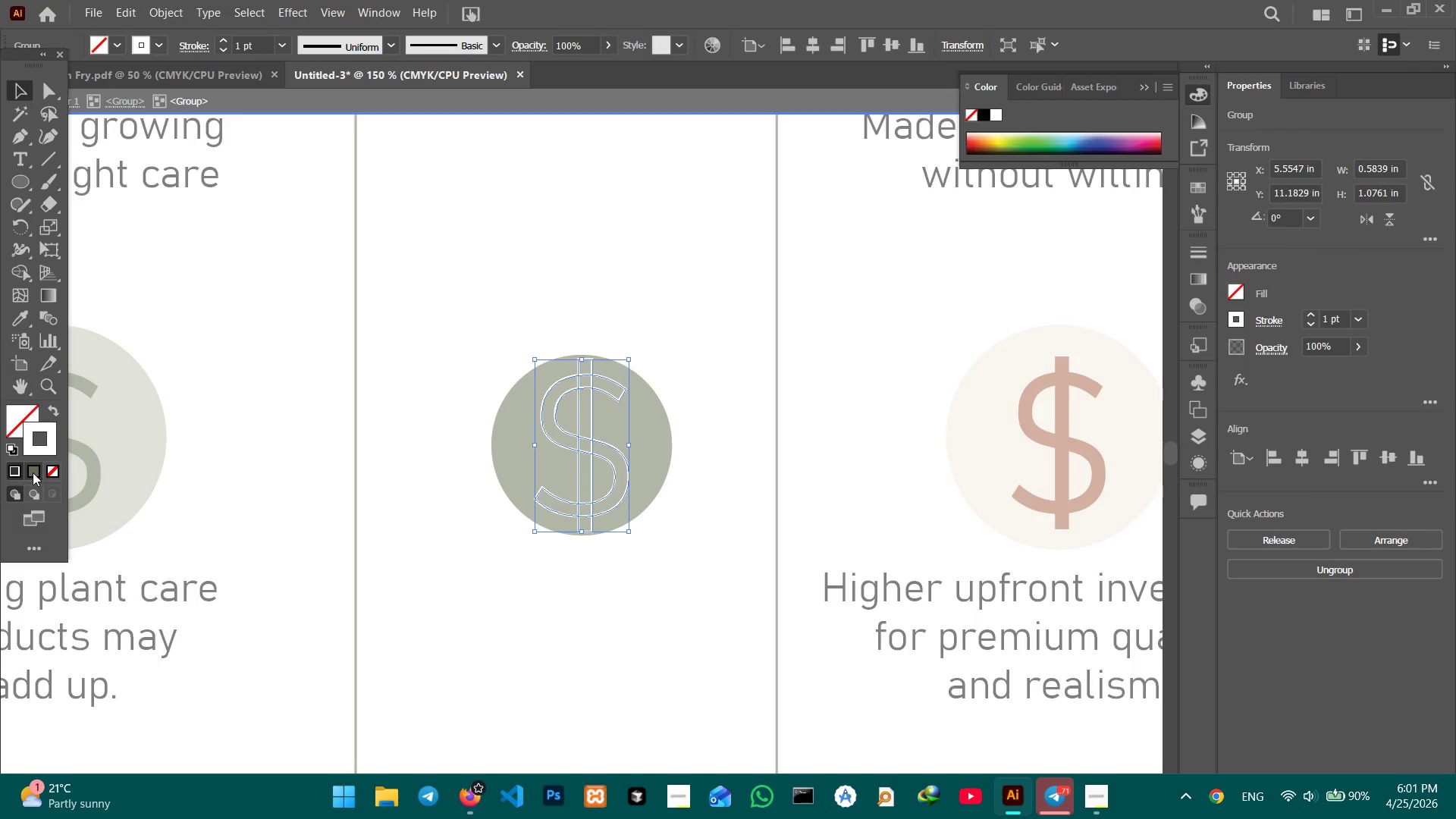 
left_click([48, 472])
 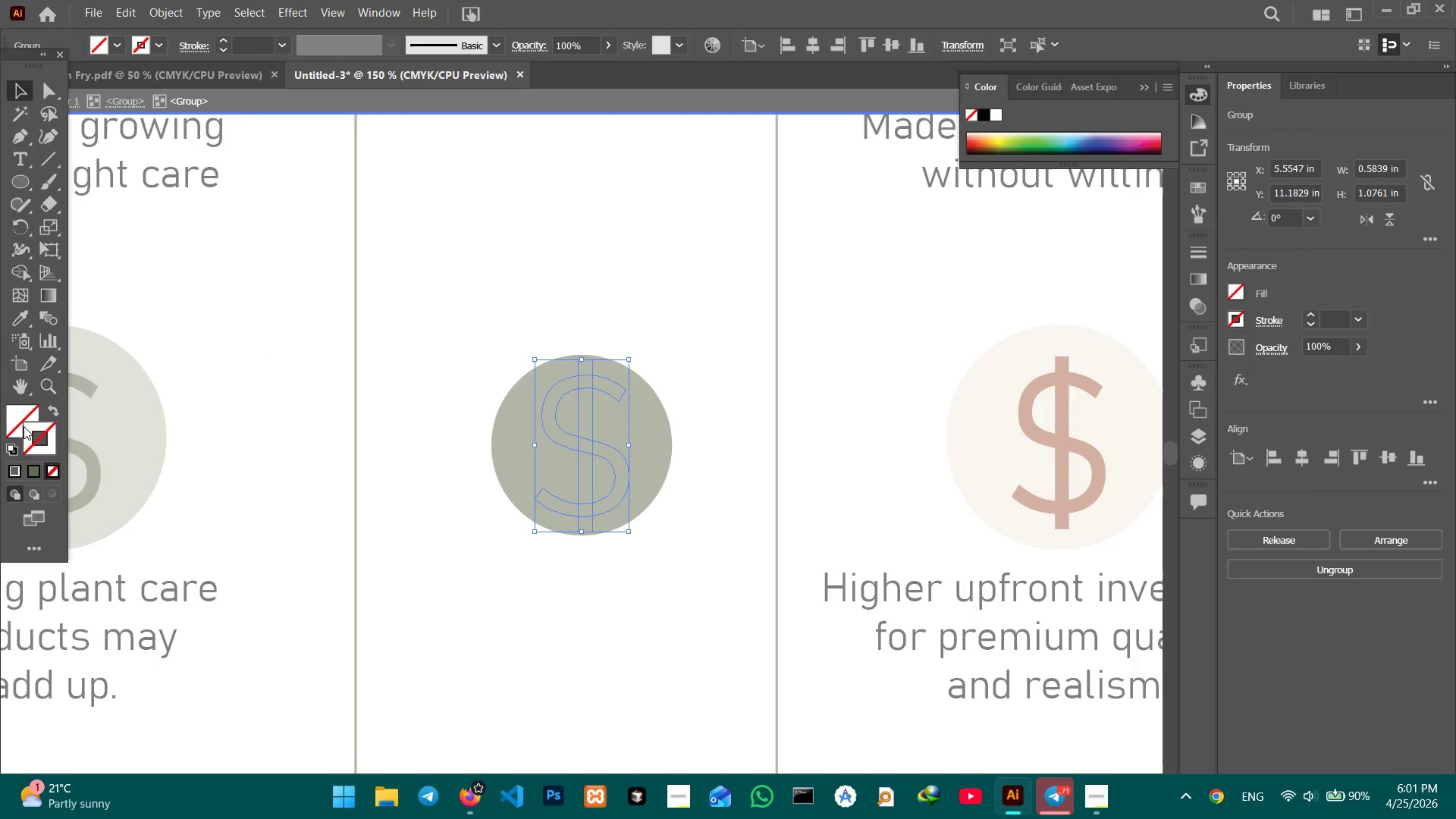 
double_click([24, 424])
 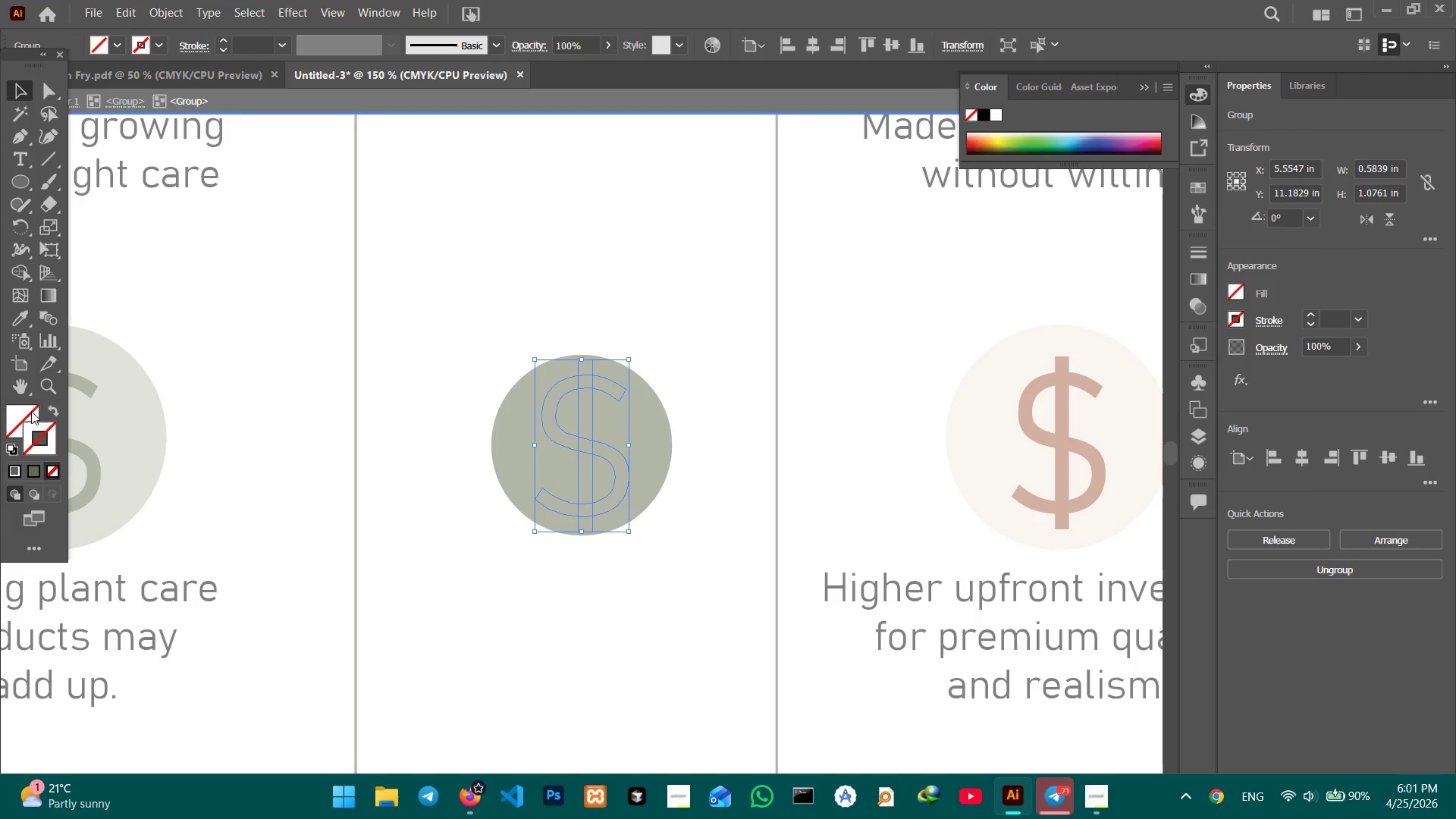 
triple_click([21, 411])
 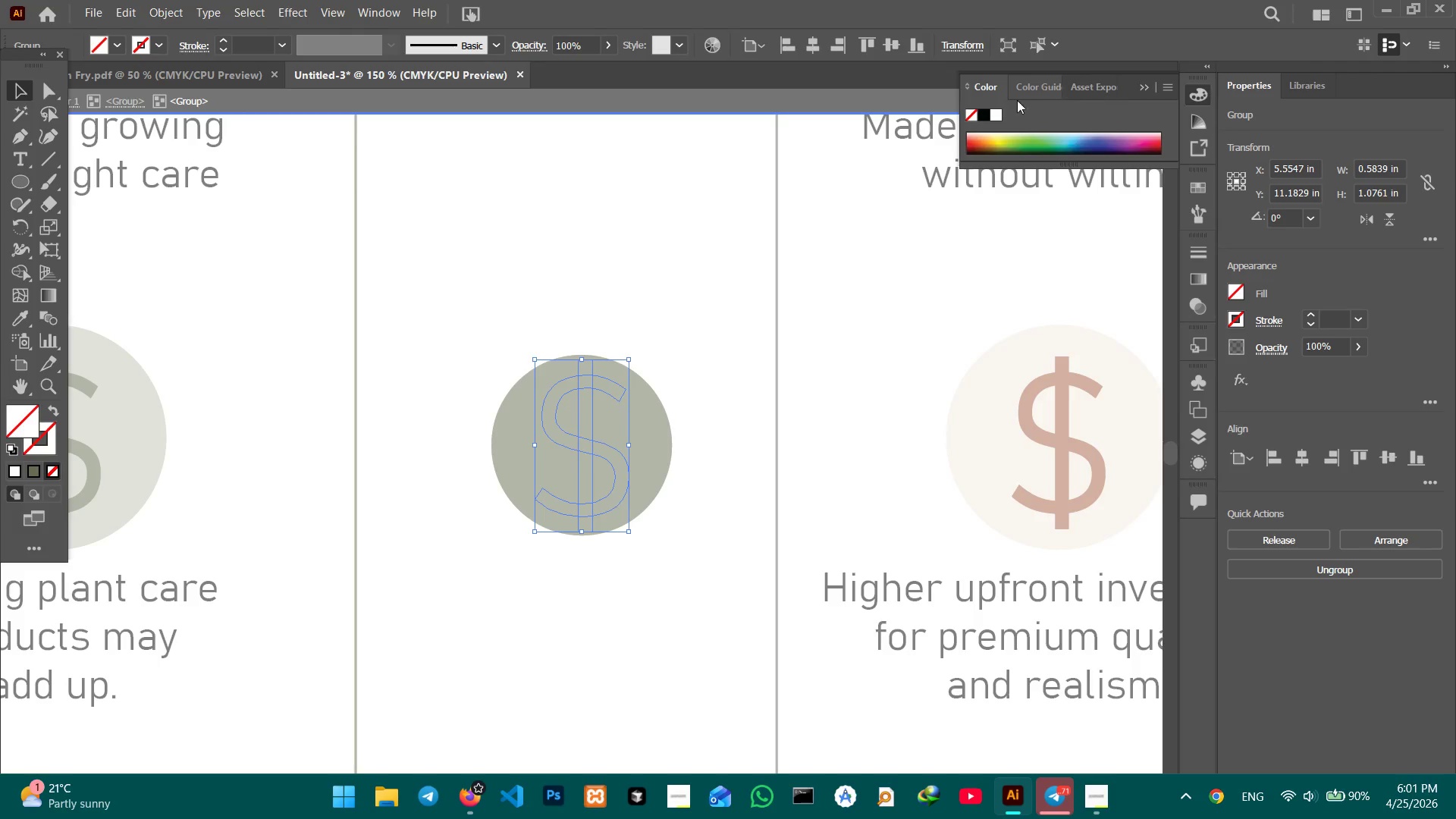 
left_click([992, 120])
 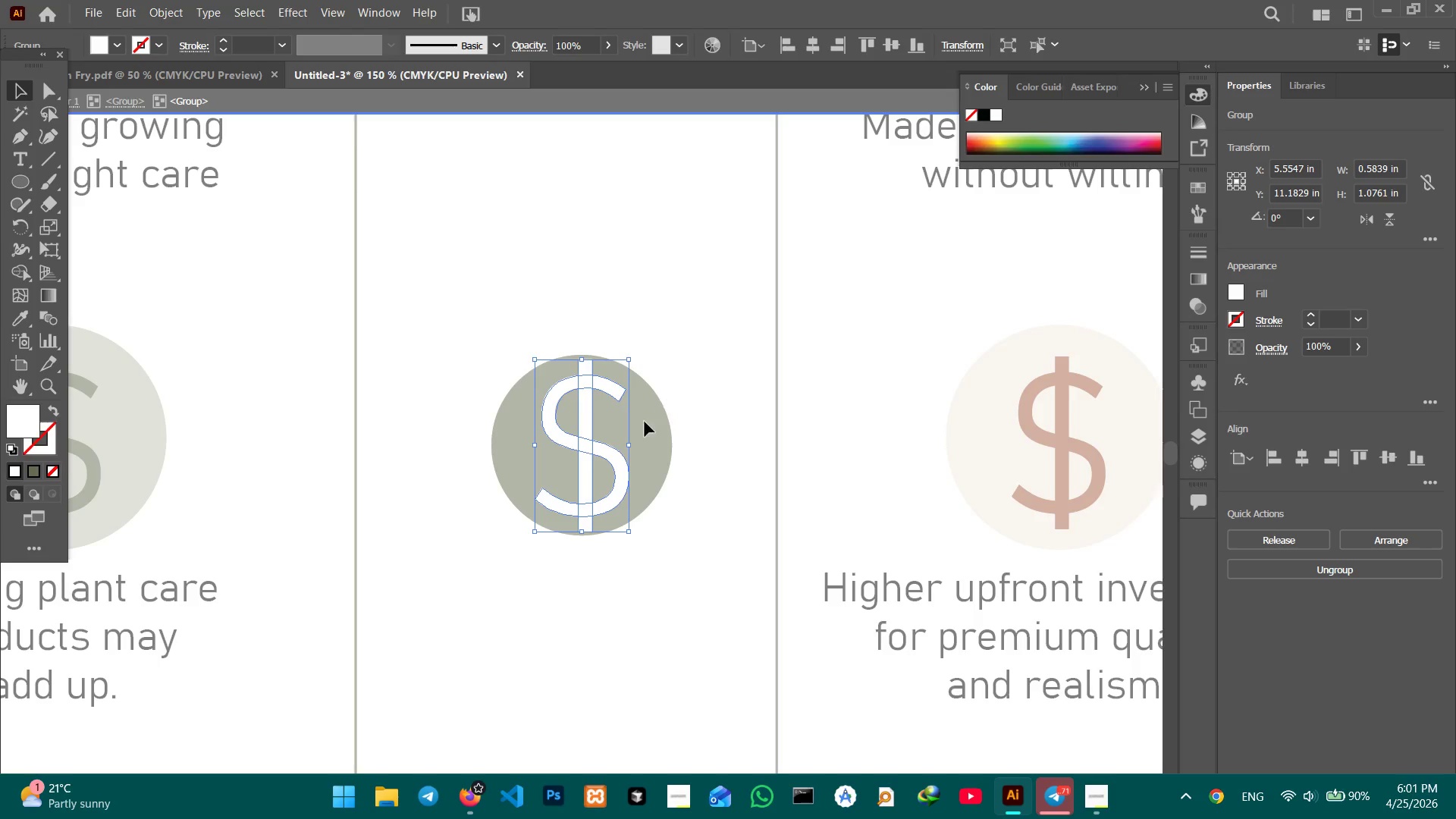 
hold_key(key=ShiftLeft, duration=2.45)
left_click_drag(start_coordinate=[629, 447], to_coordinate=[595, 442])
 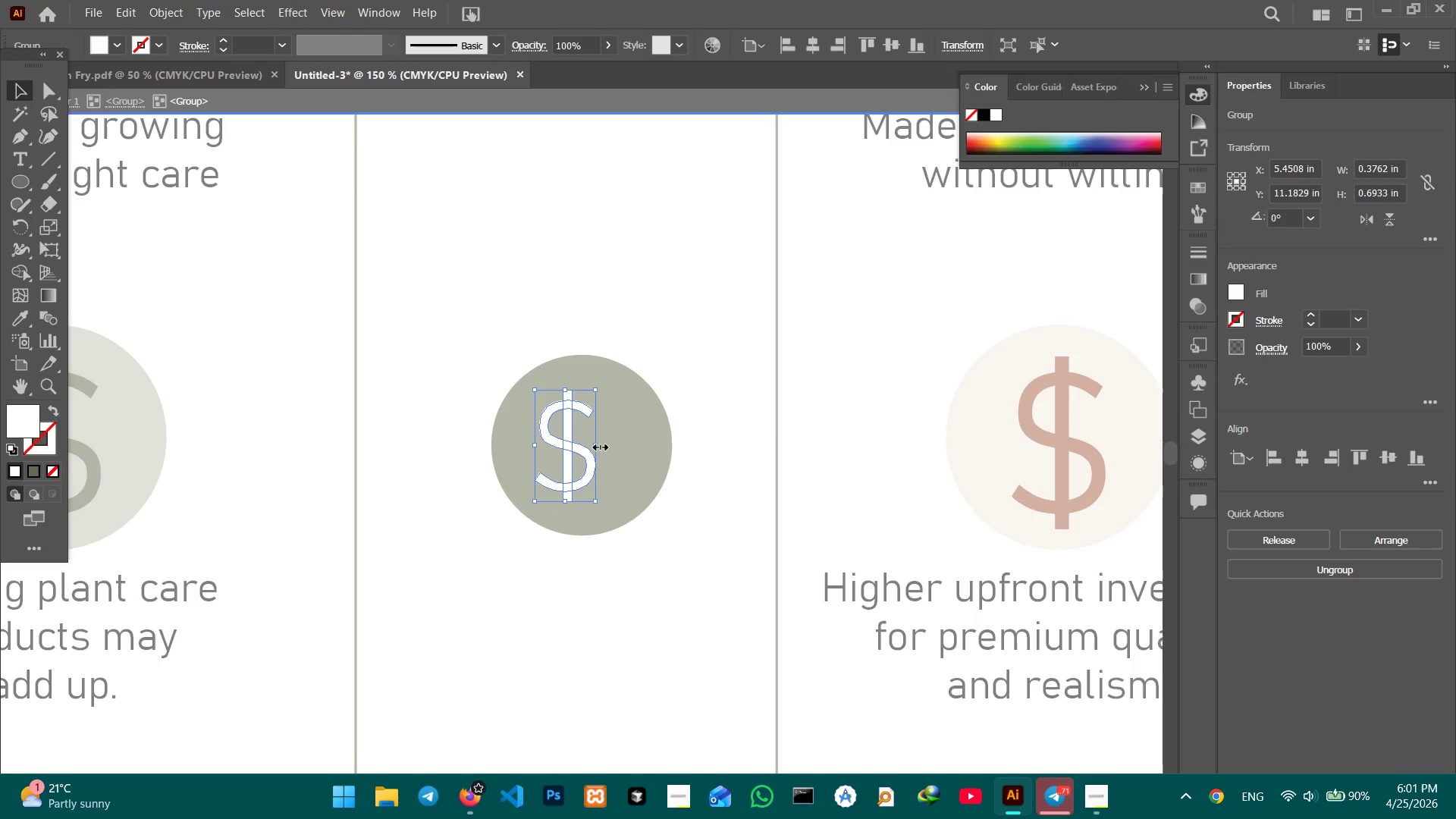 
hold_key(key=ShiftLeft, duration=0.83)
 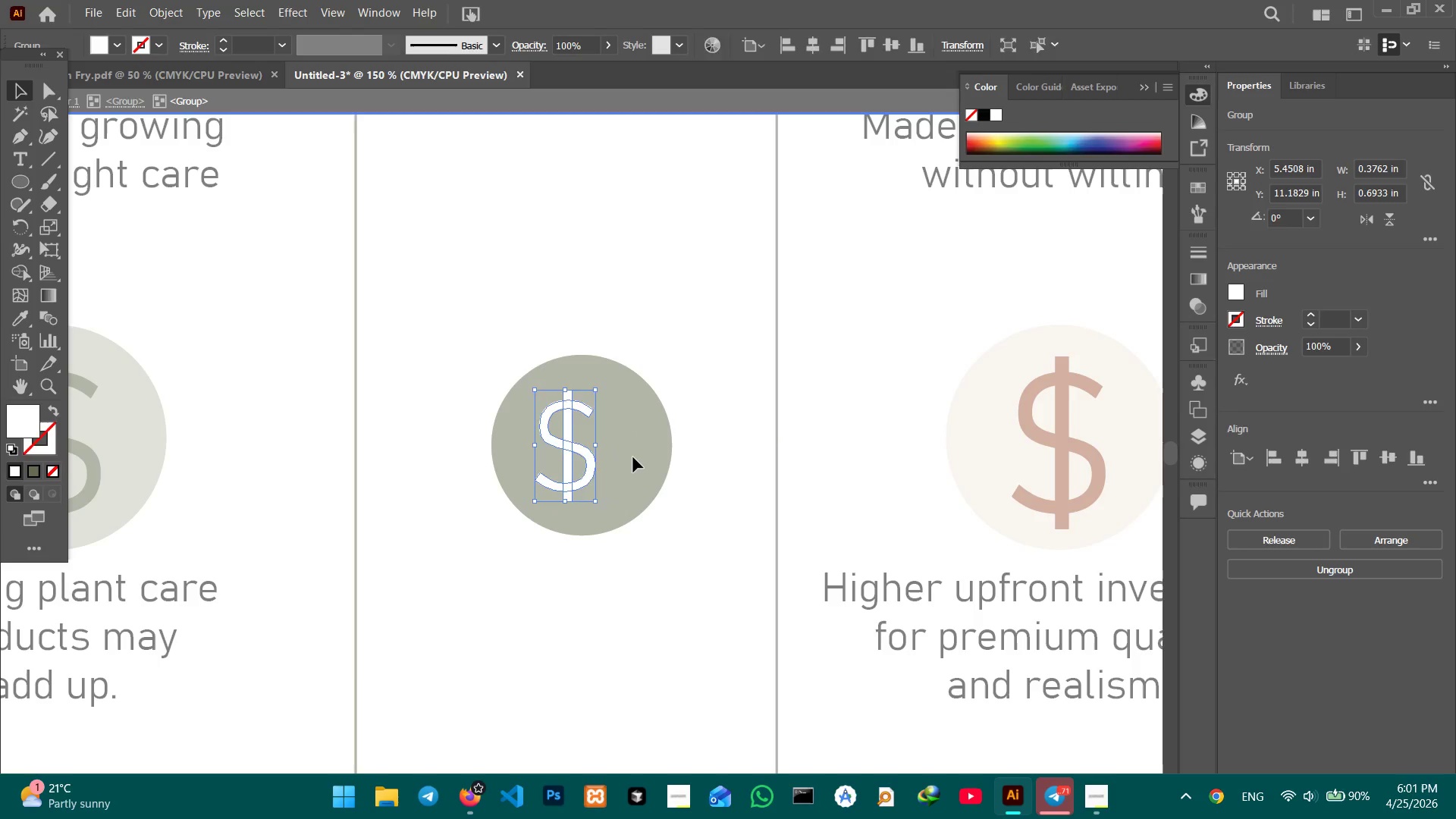 
double_click([633, 457])
 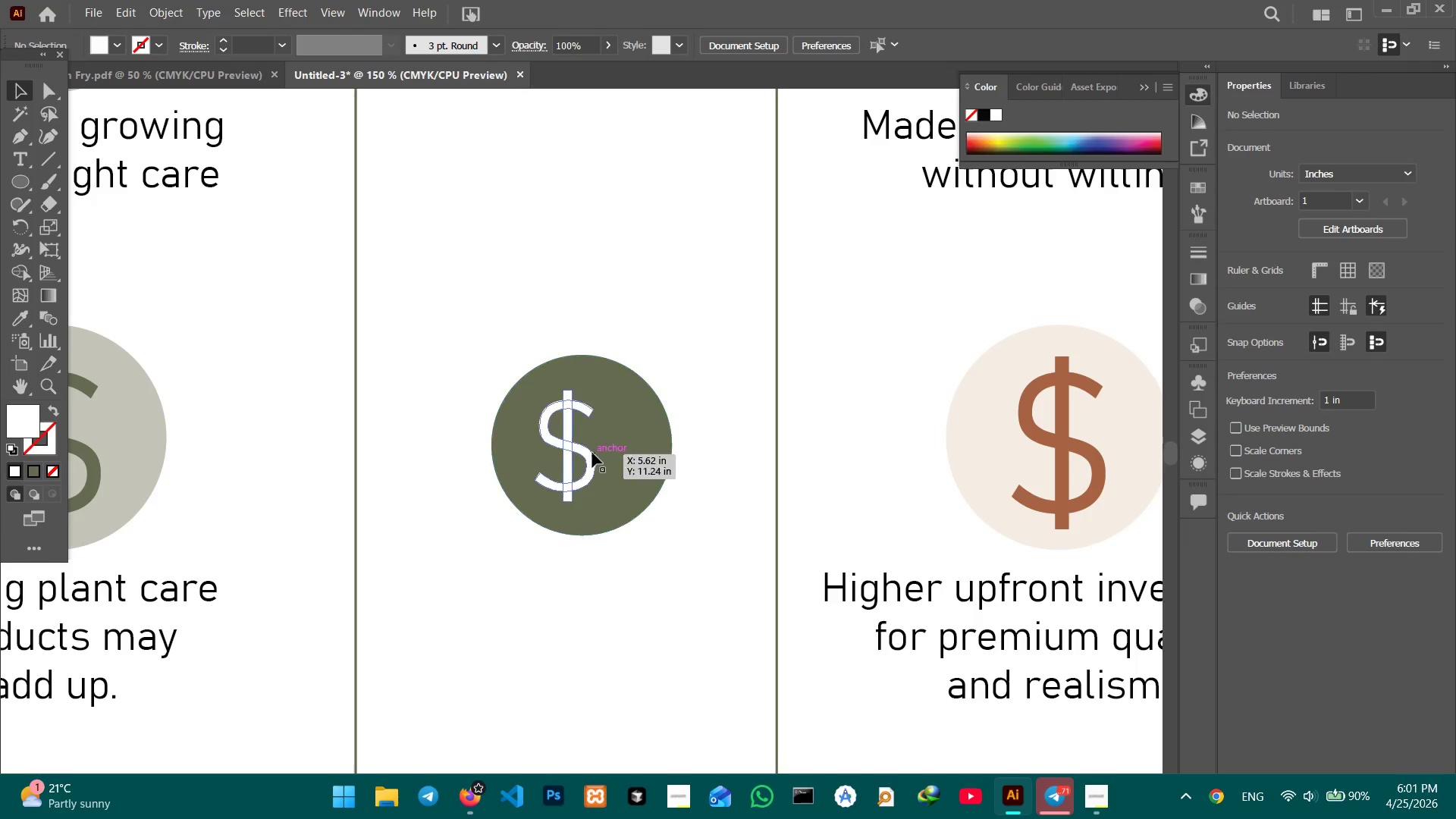 
left_click([587, 451])
 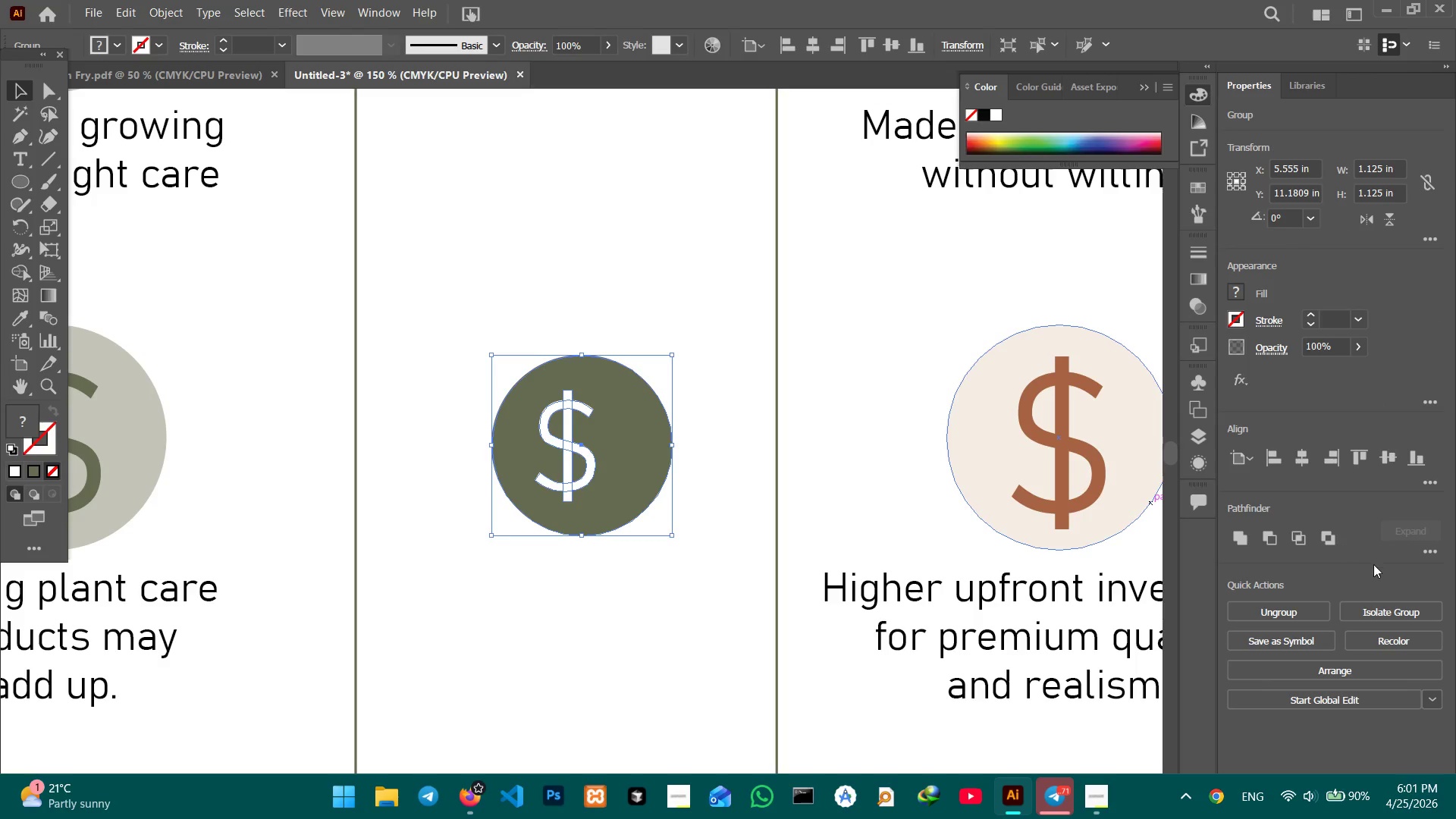 
left_click([1301, 456])
 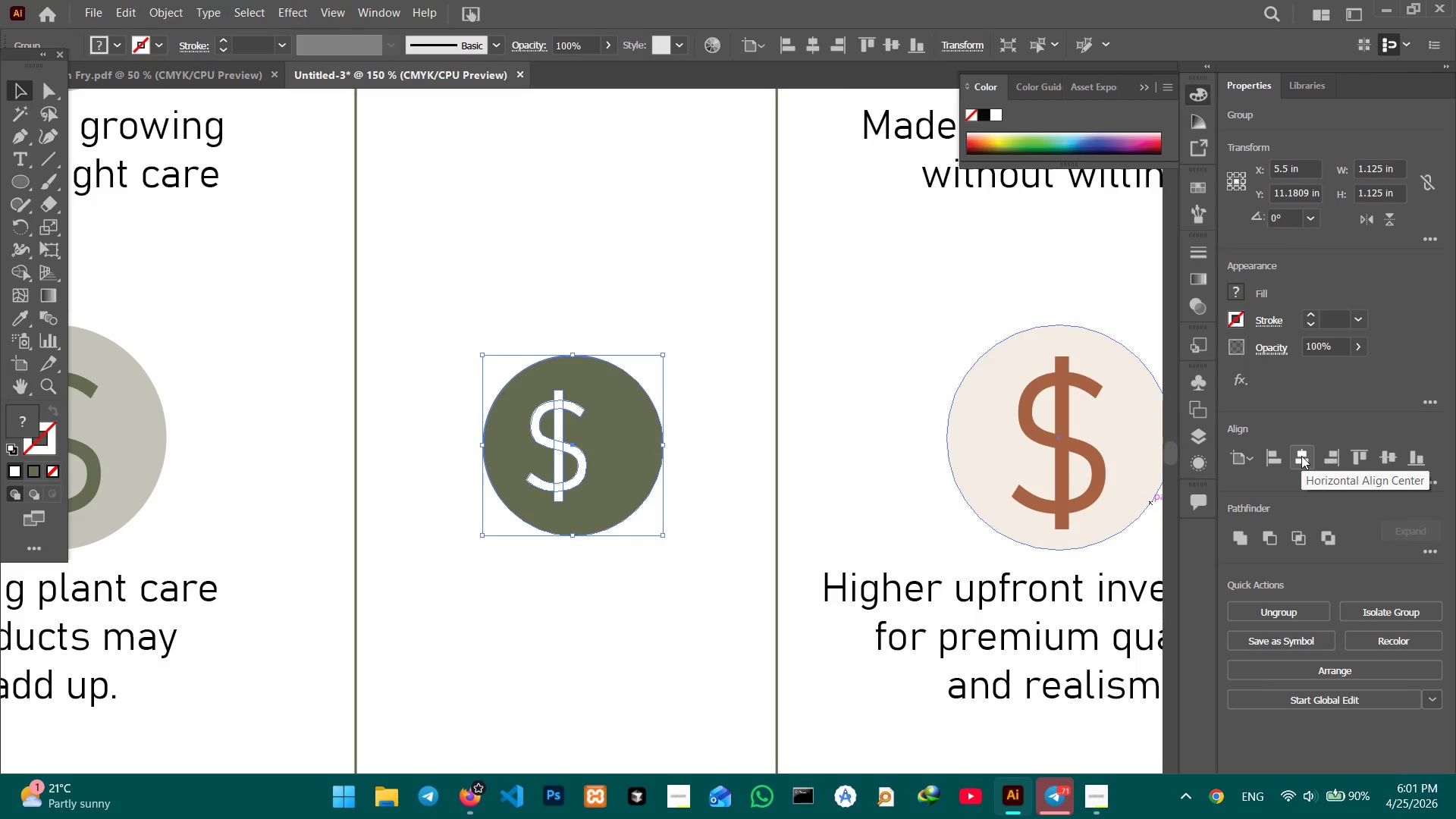 
key(Control+Z)
 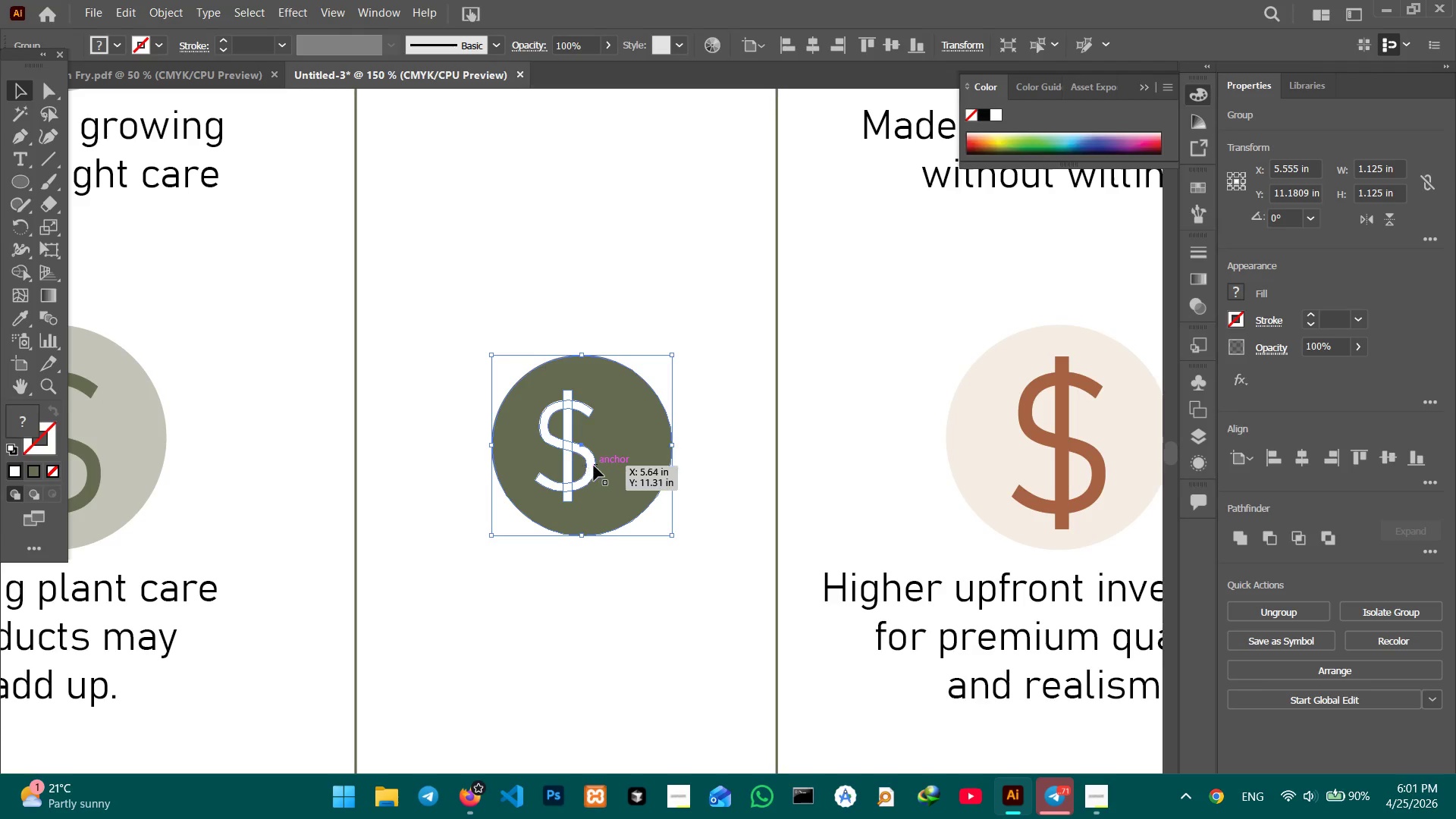 
double_click([594, 466])
 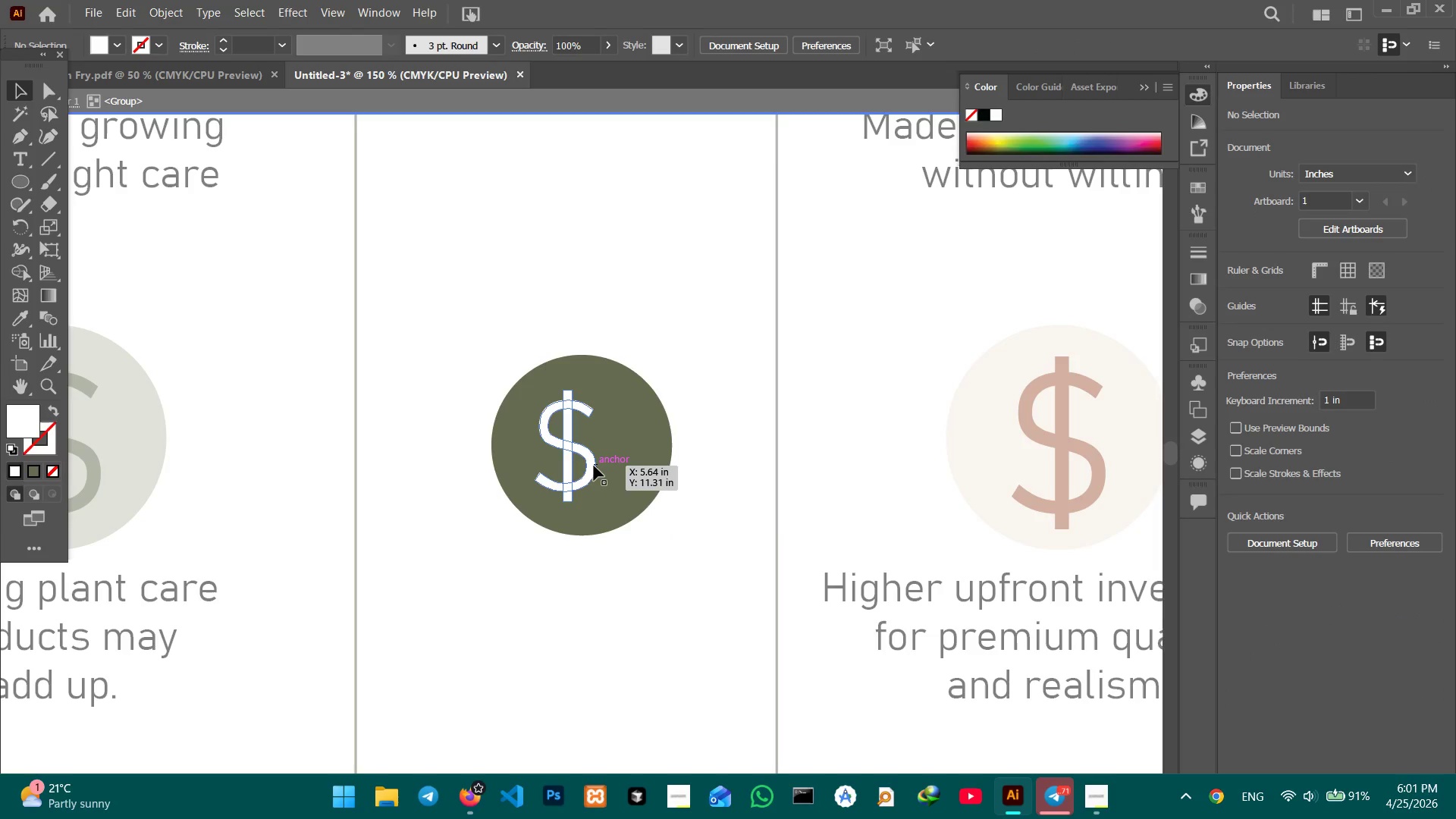 
triple_click([594, 466])
 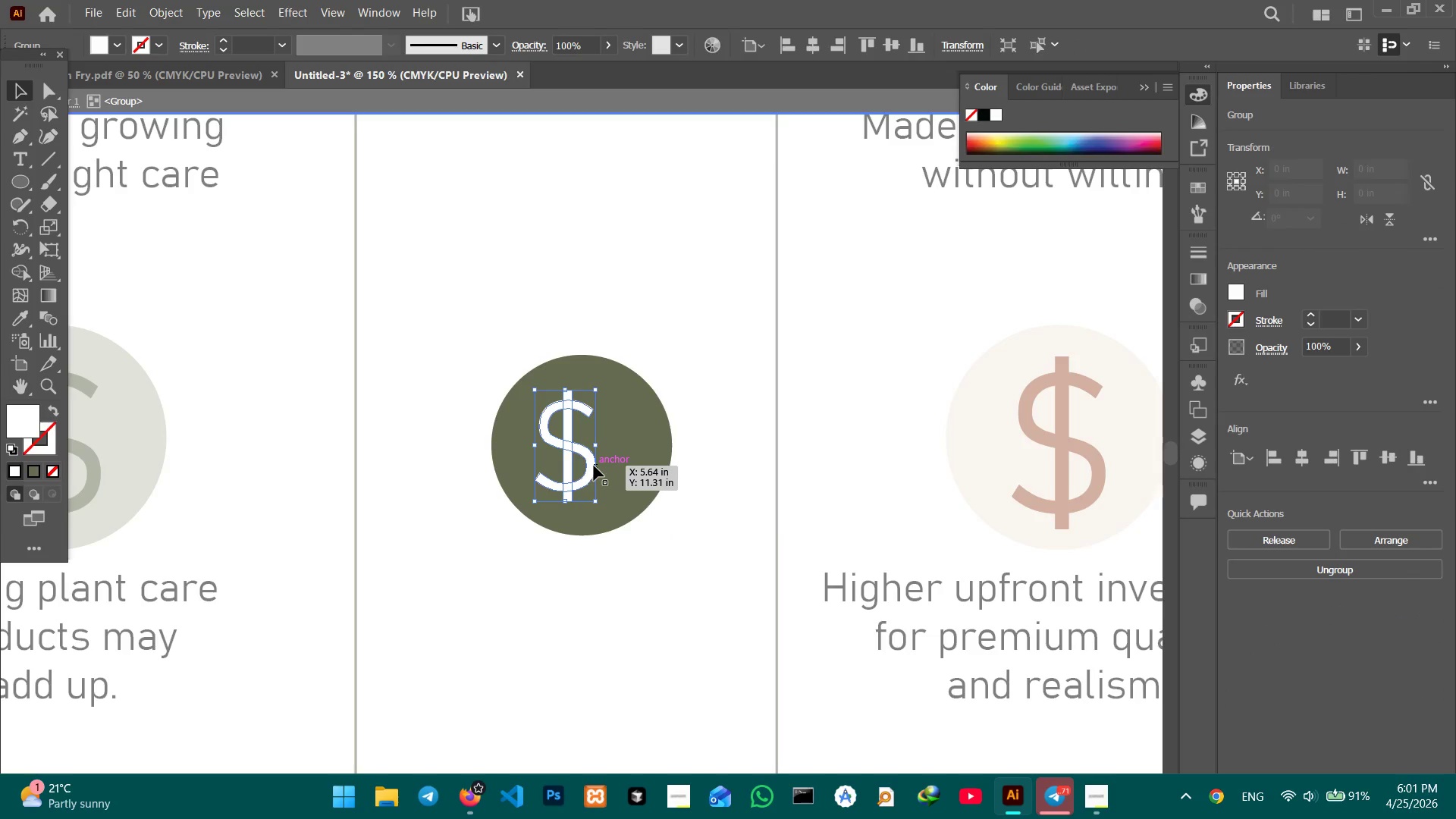 
hold_key(key=ShiftLeft, duration=0.83)
left_click([649, 469])
 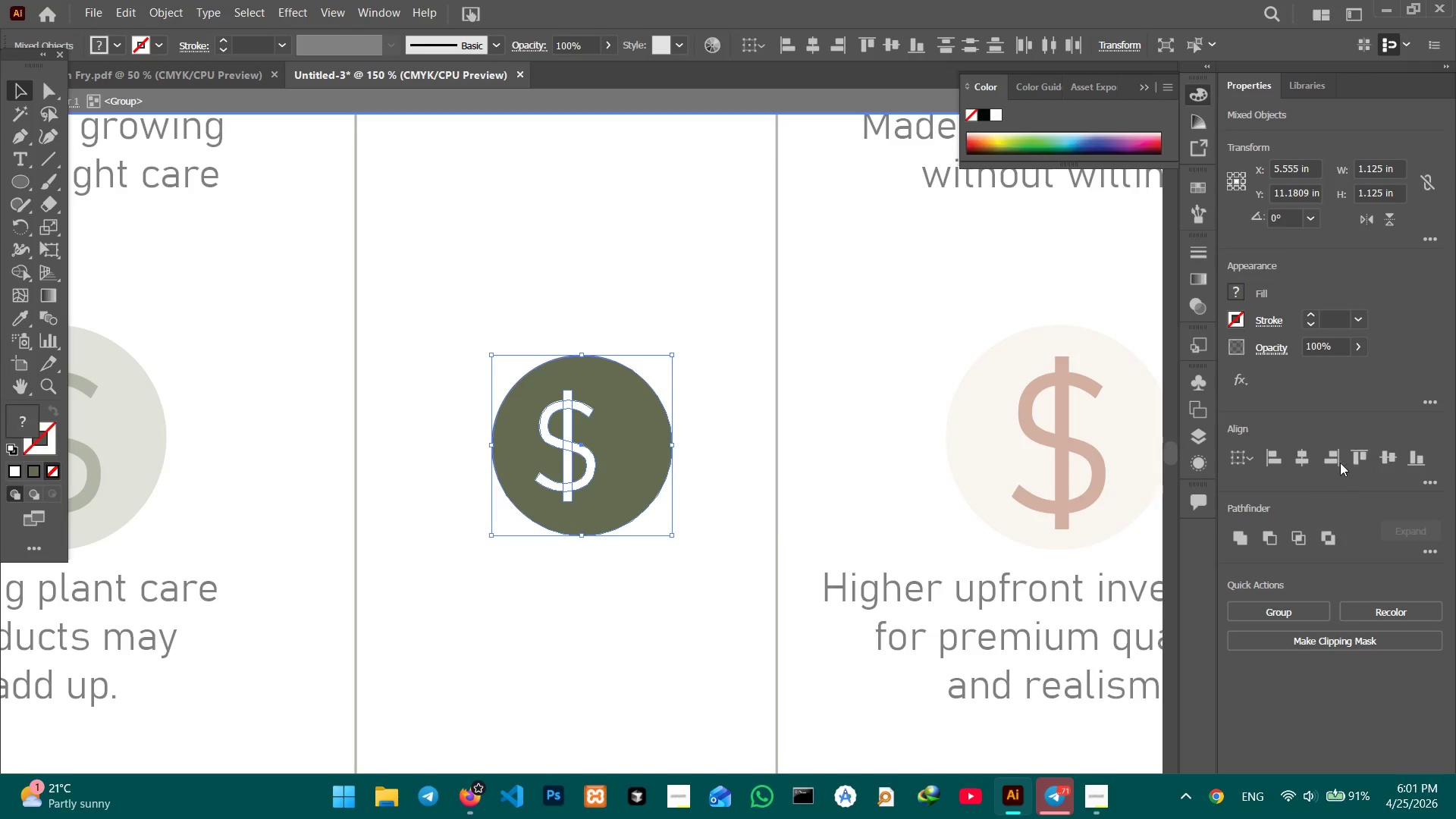 
left_click([1305, 460])
 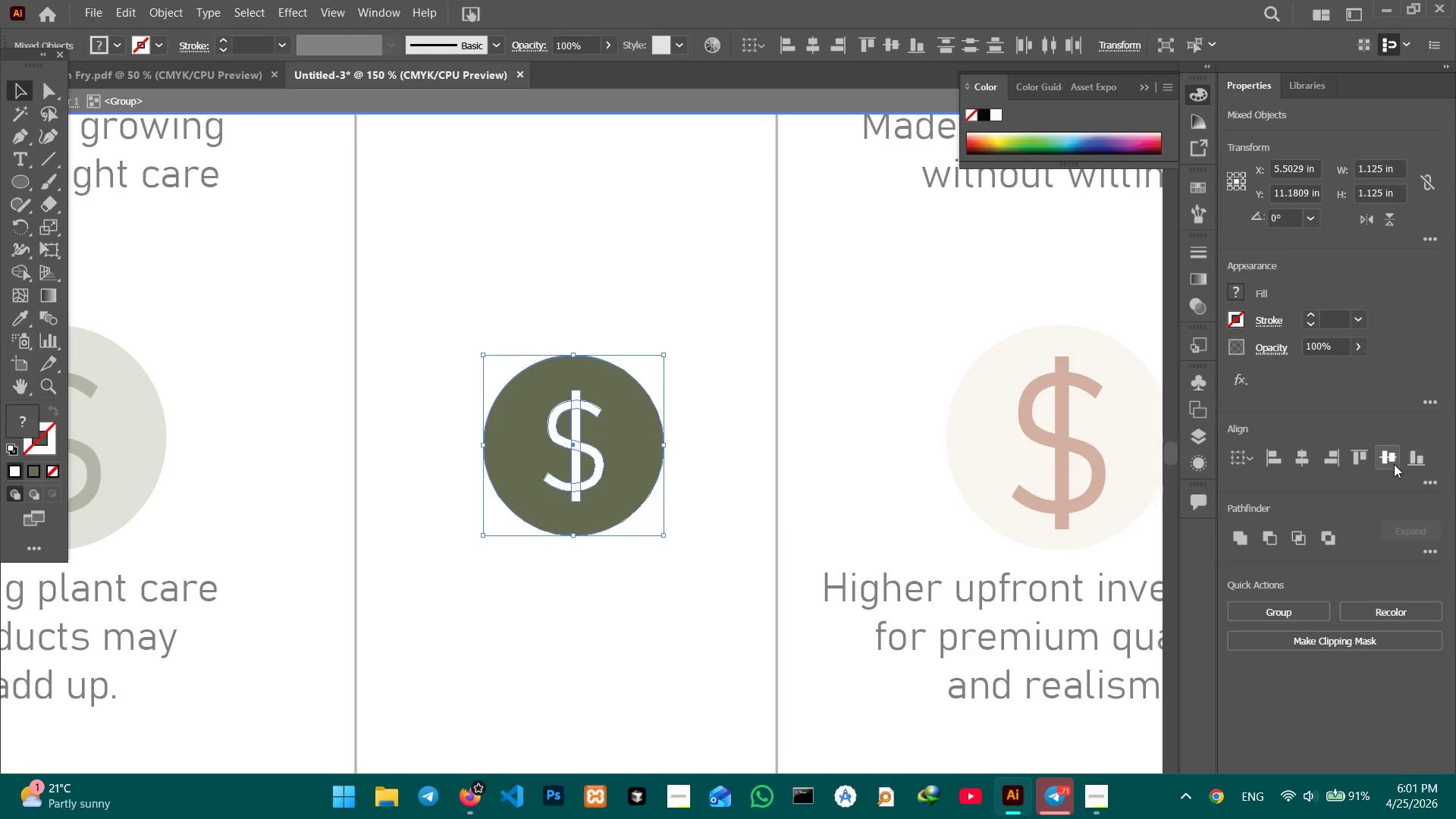 
left_click([1394, 464])
 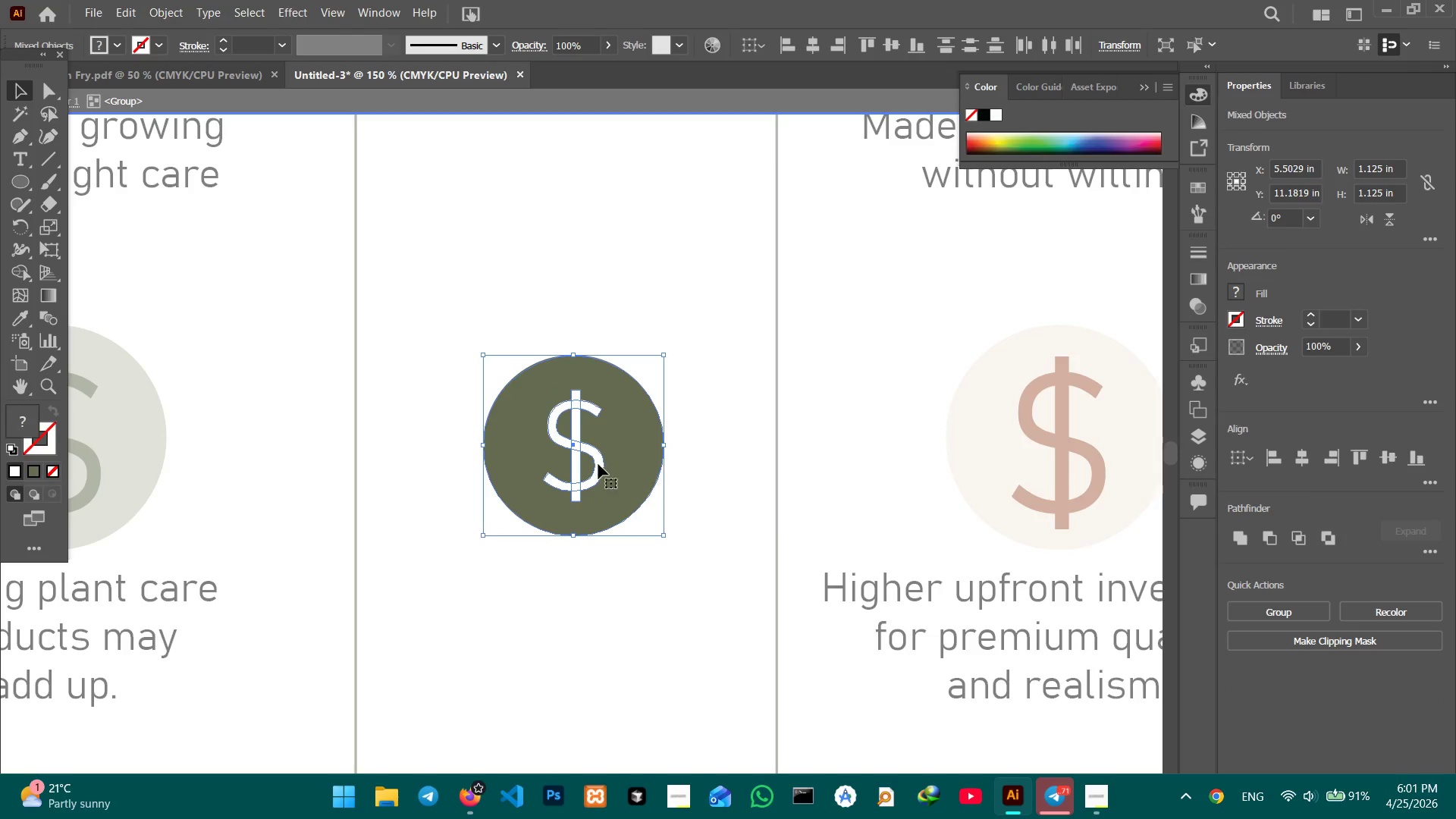 
left_click([618, 461])
 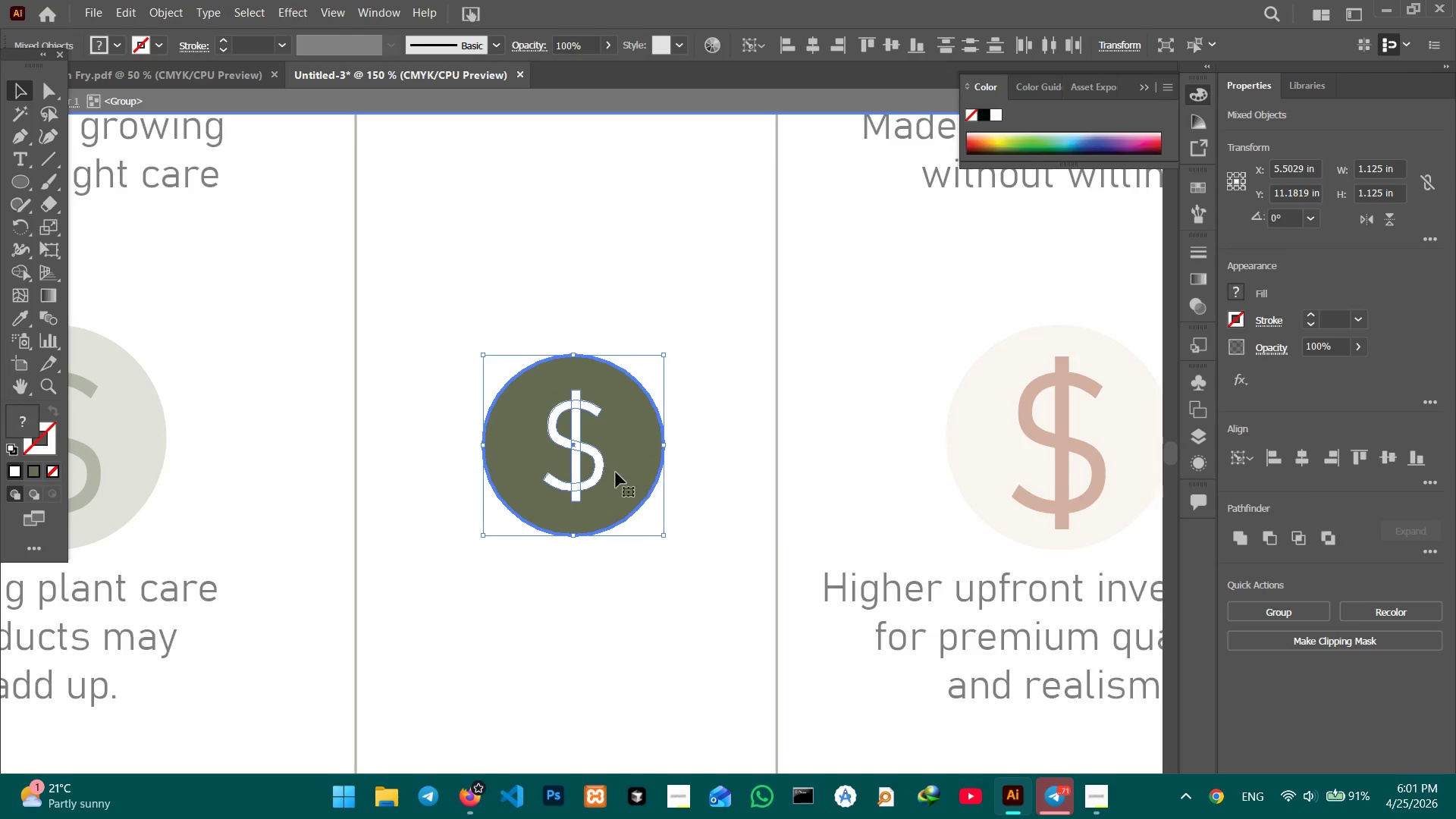 
left_click([720, 469])
 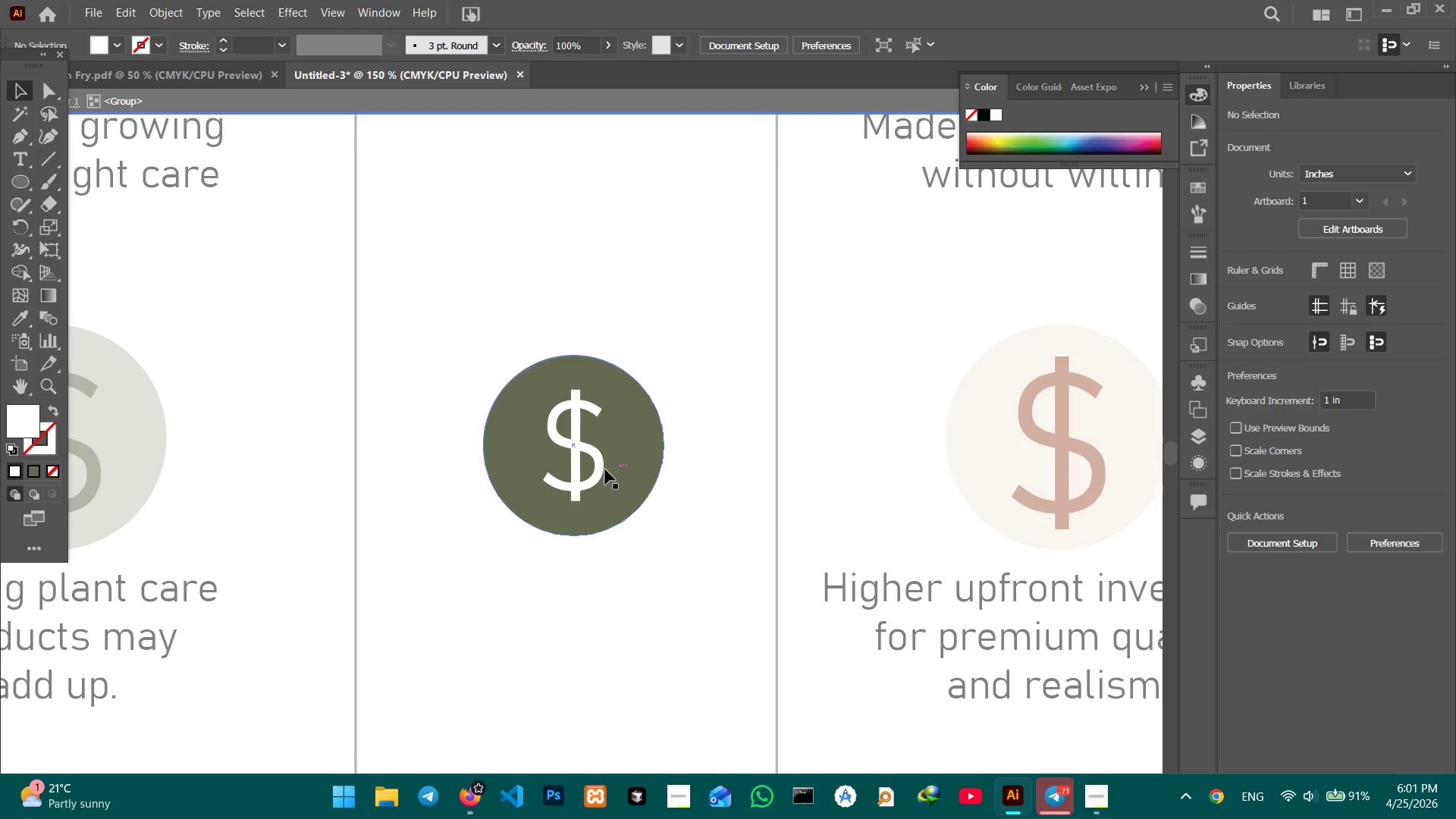 
left_click([605, 469])
 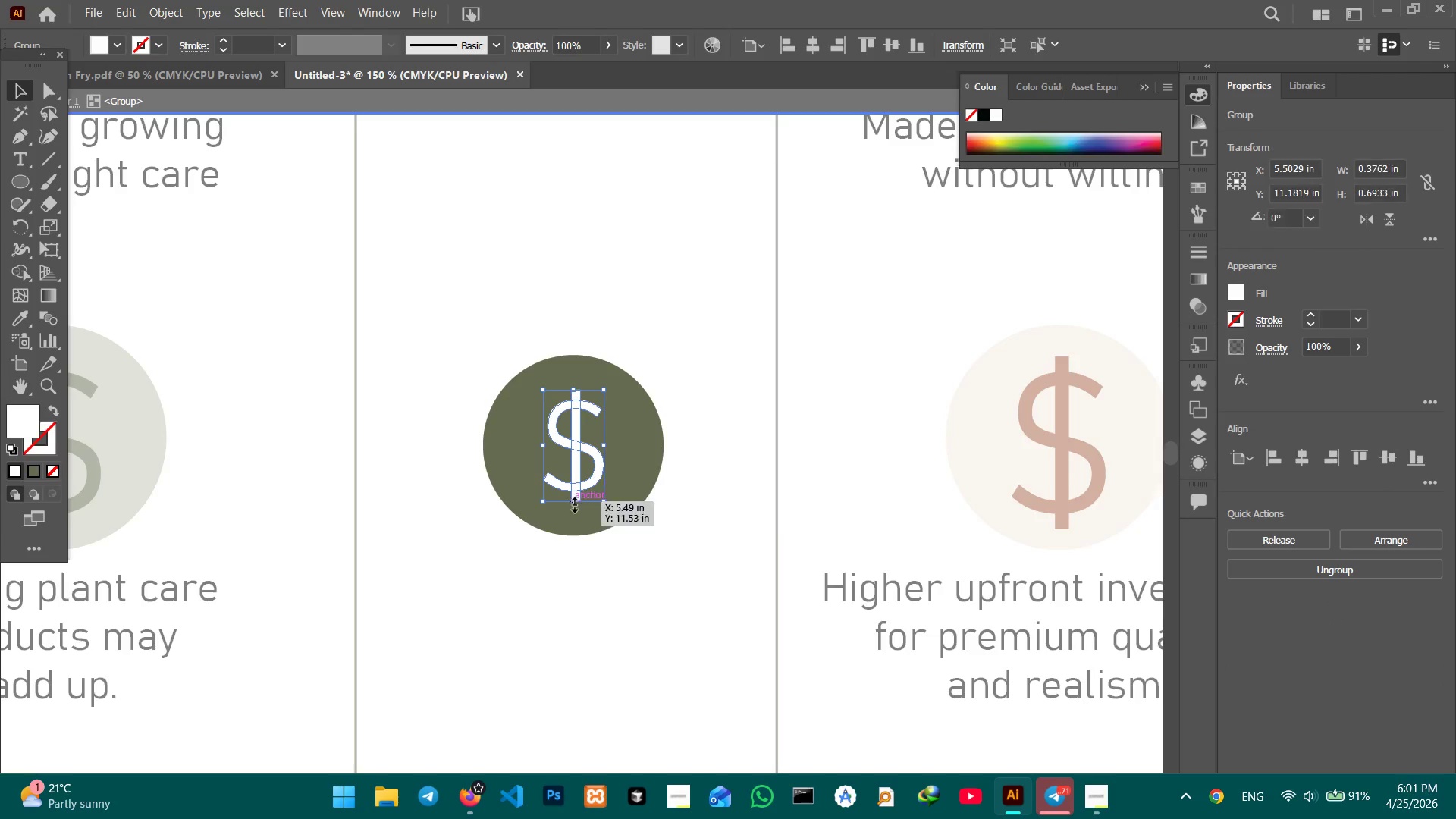 
hold_key(key=ShiftLeft, duration=1.75)
left_click_drag(start_coordinate=[573, 503], to_coordinate=[573, 519])
 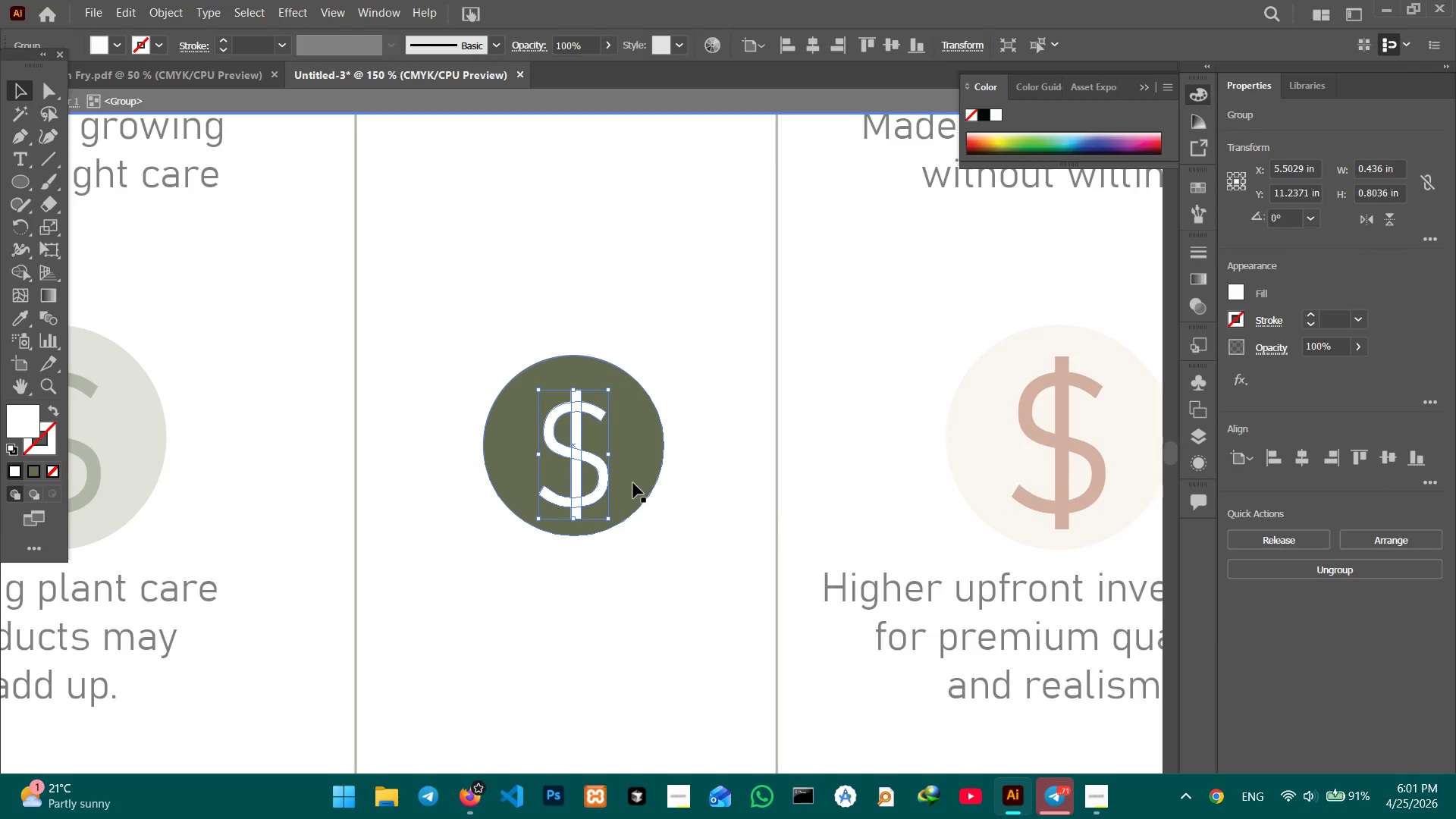 
hold_key(key=ShiftLeft, duration=0.56)
 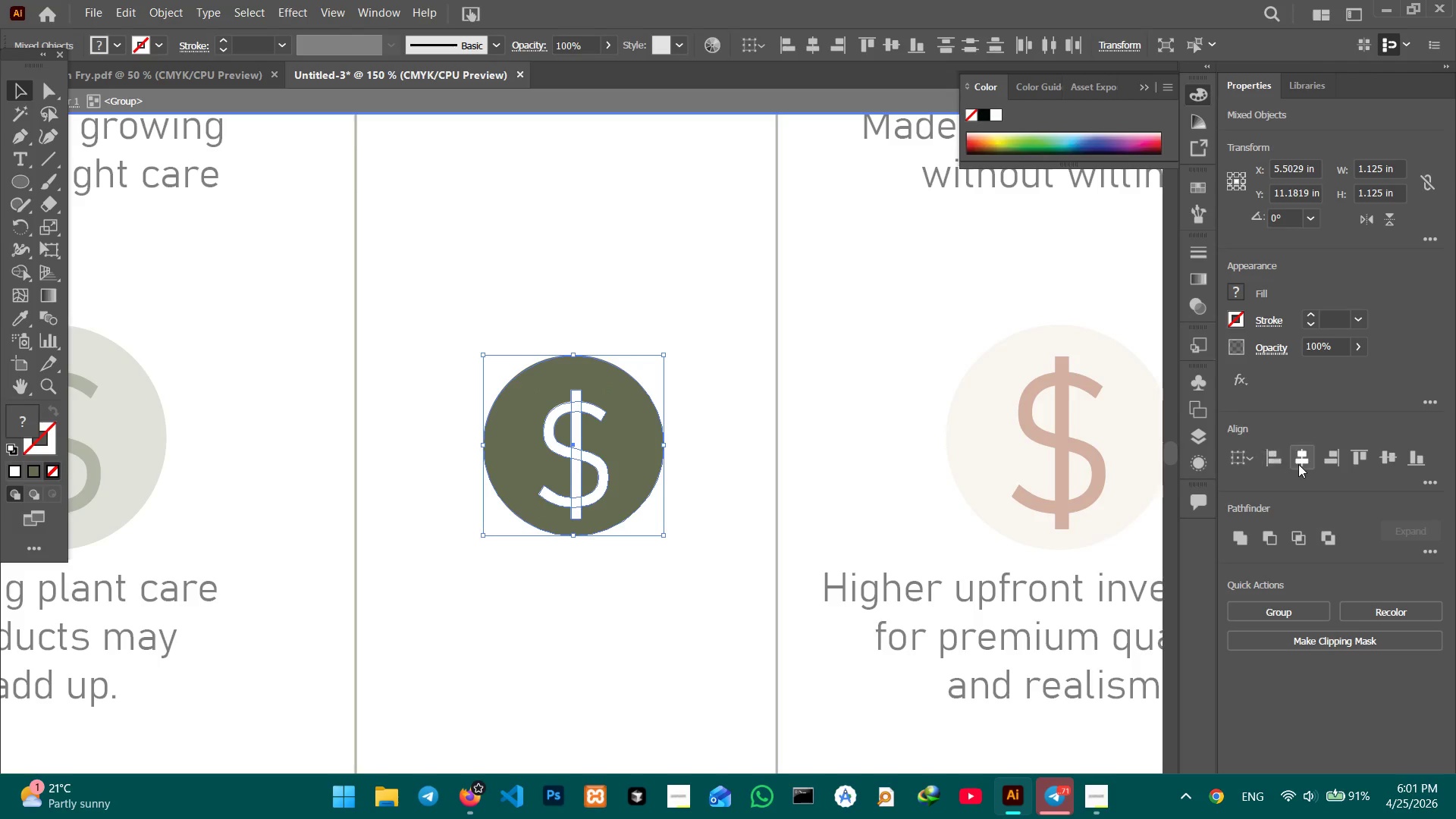 
left_click([1298, 464])
 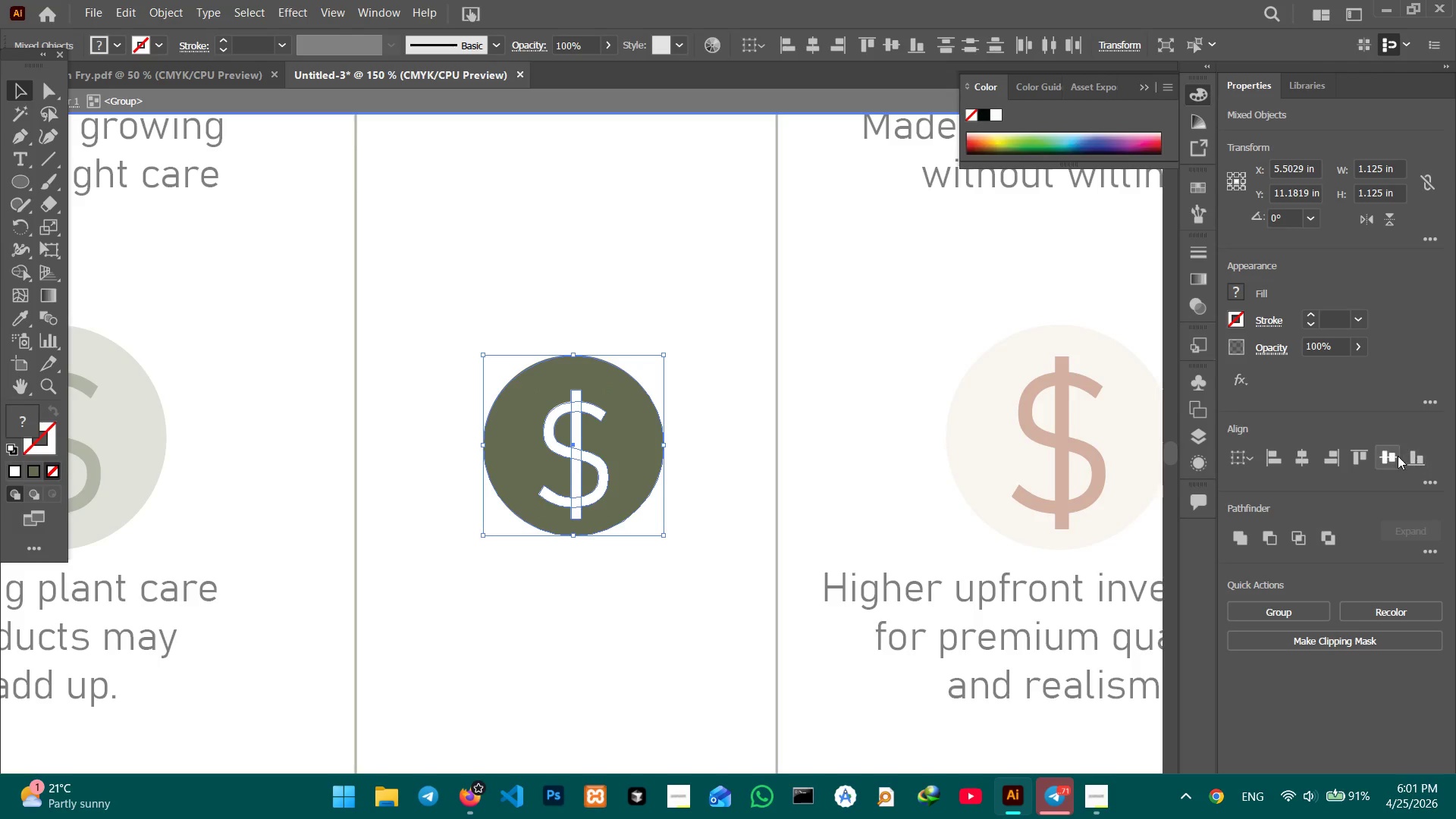 
left_click([1395, 456])
 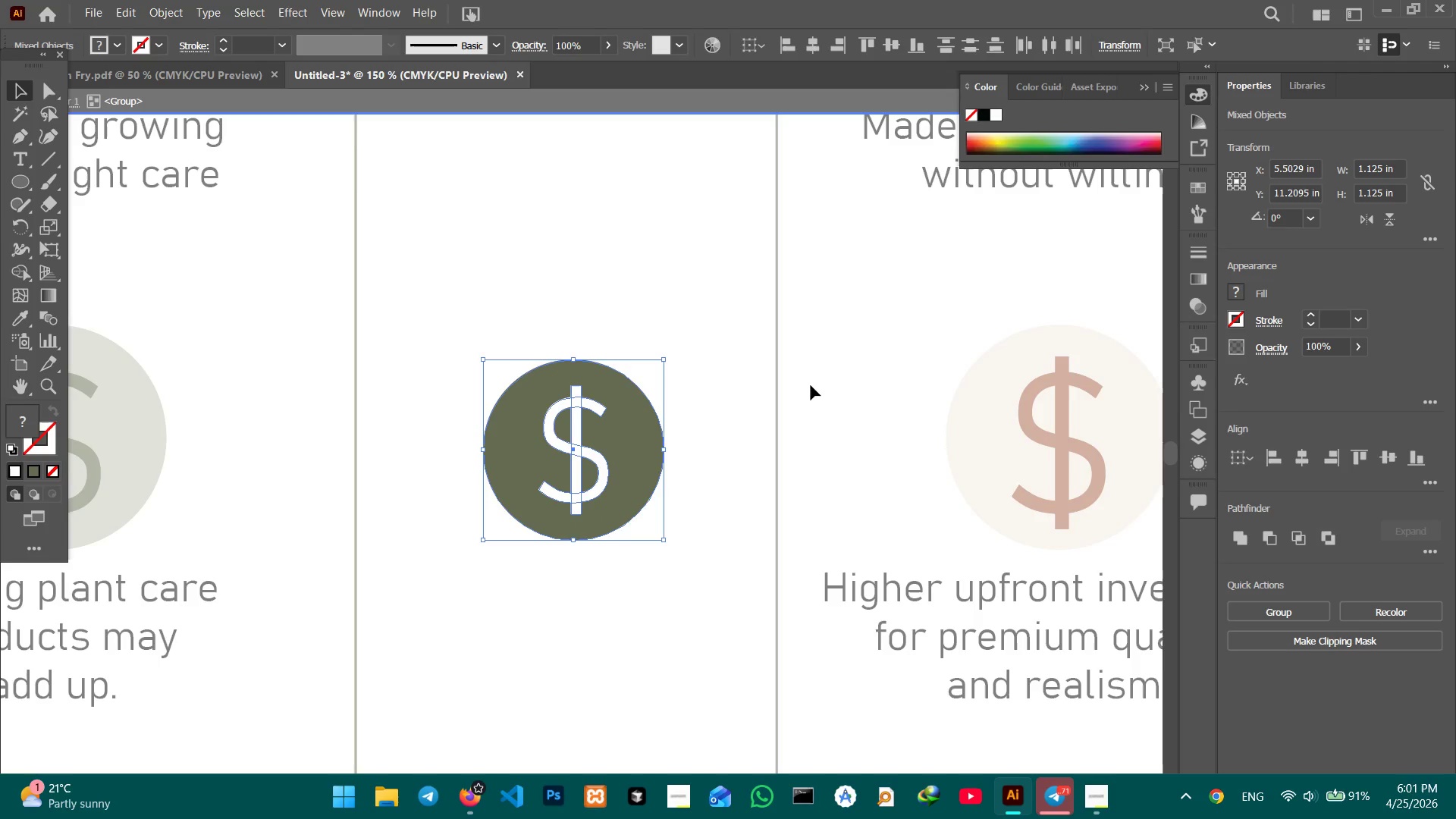 
left_click([704, 384])
 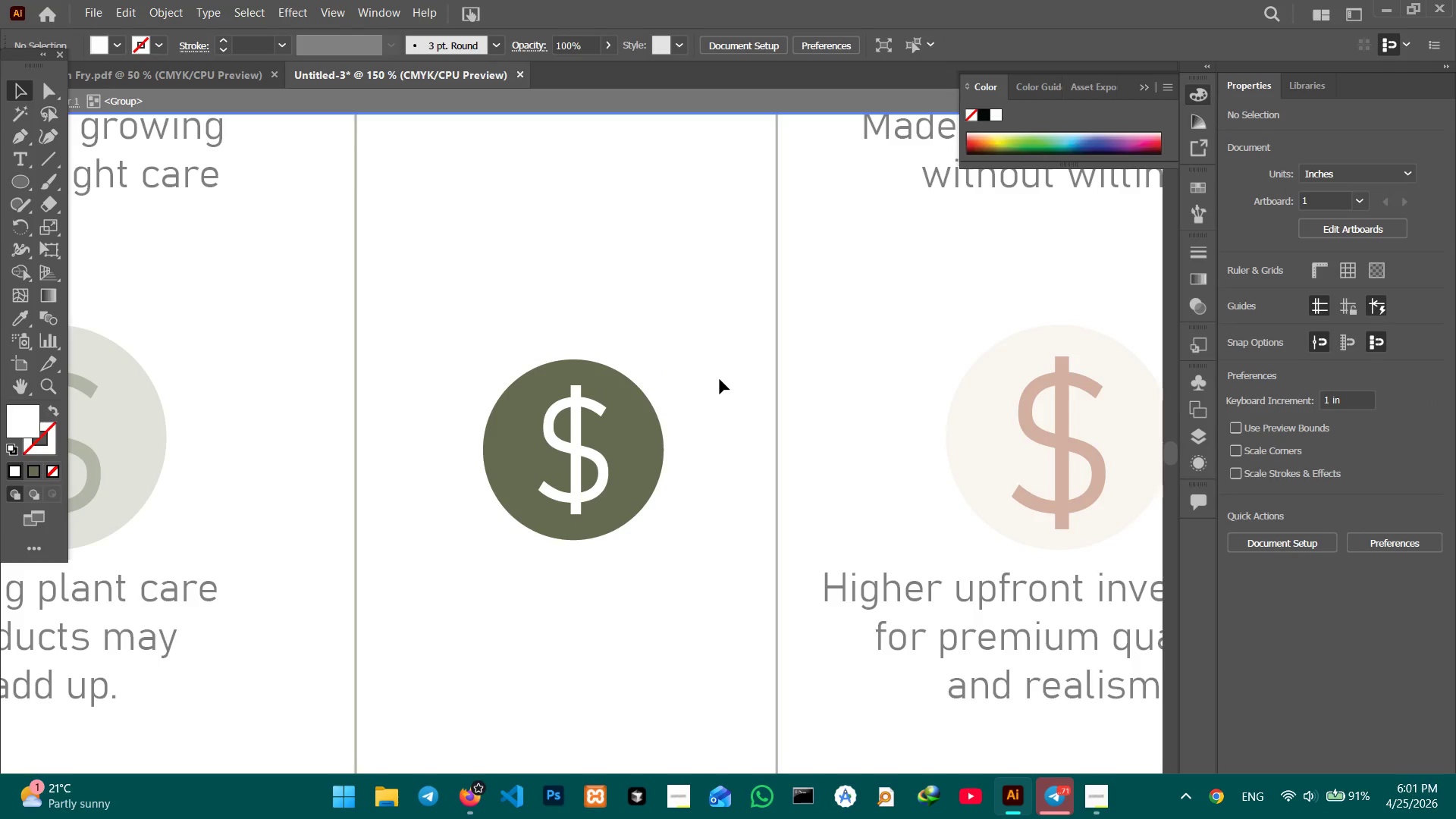 
left_click_drag(start_coordinate=[747, 389], to_coordinate=[752, 391])
 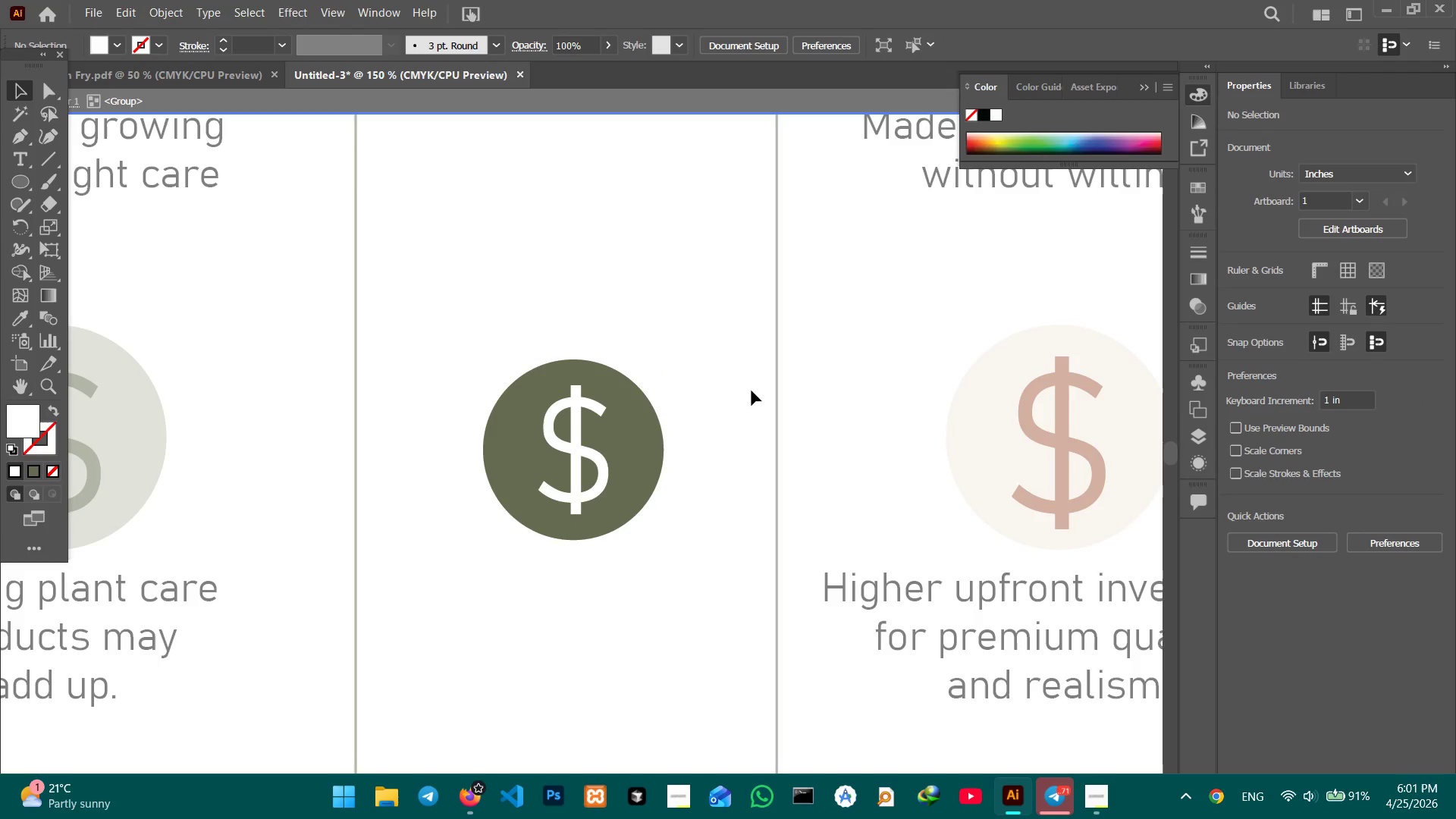 
double_click([752, 391])
 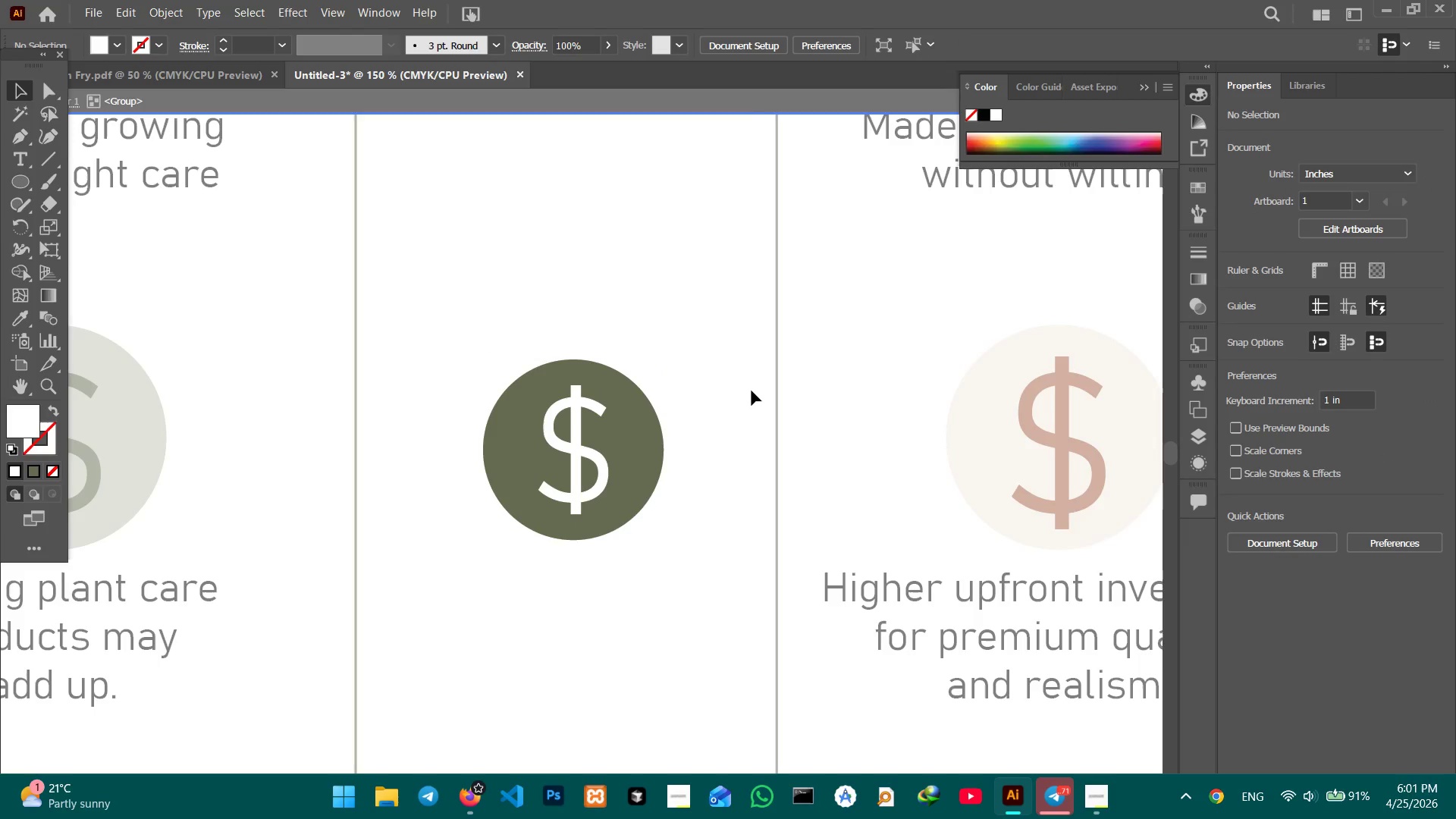 
triple_click([752, 391])
 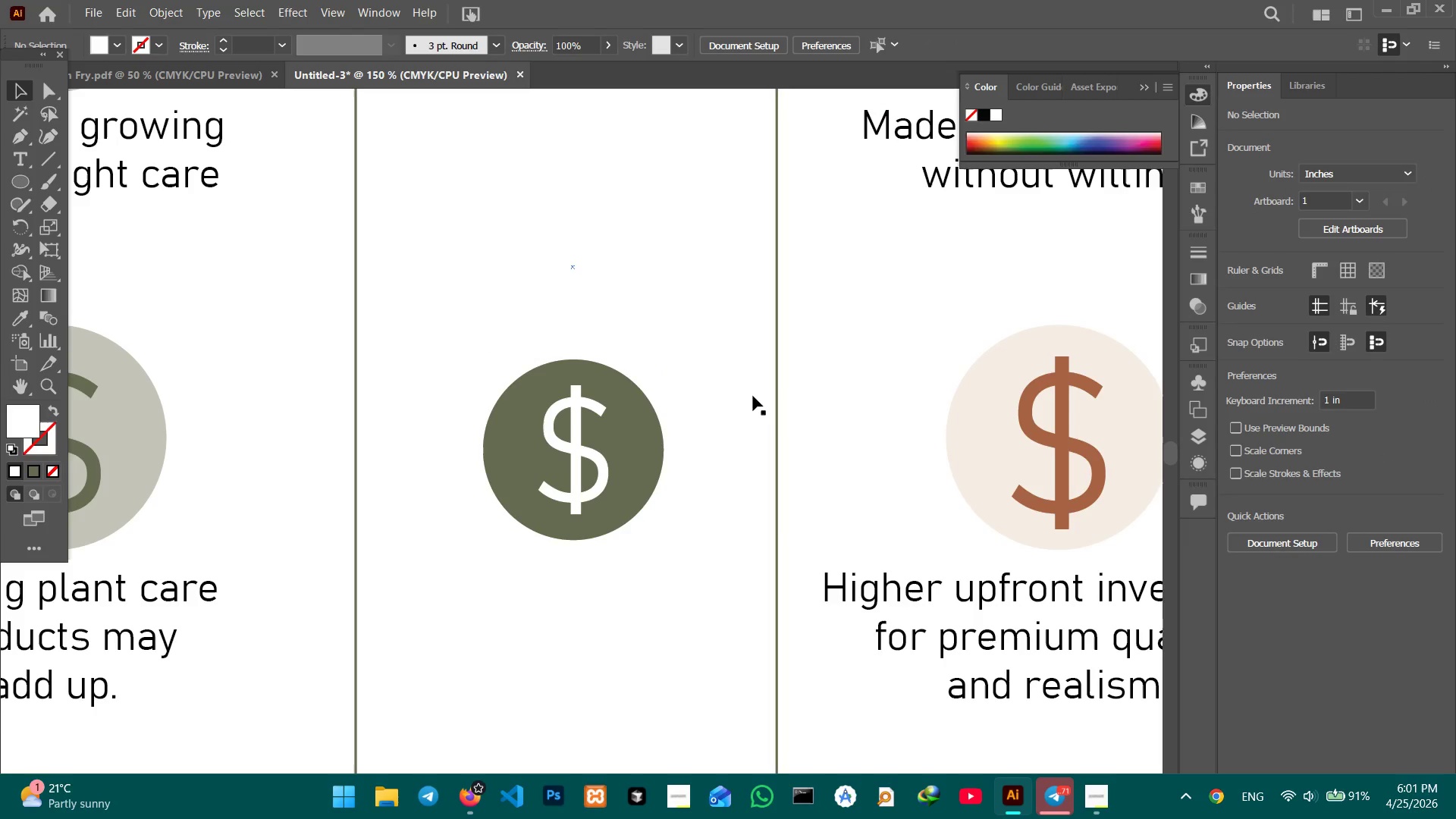 
key(Control+Minus)
 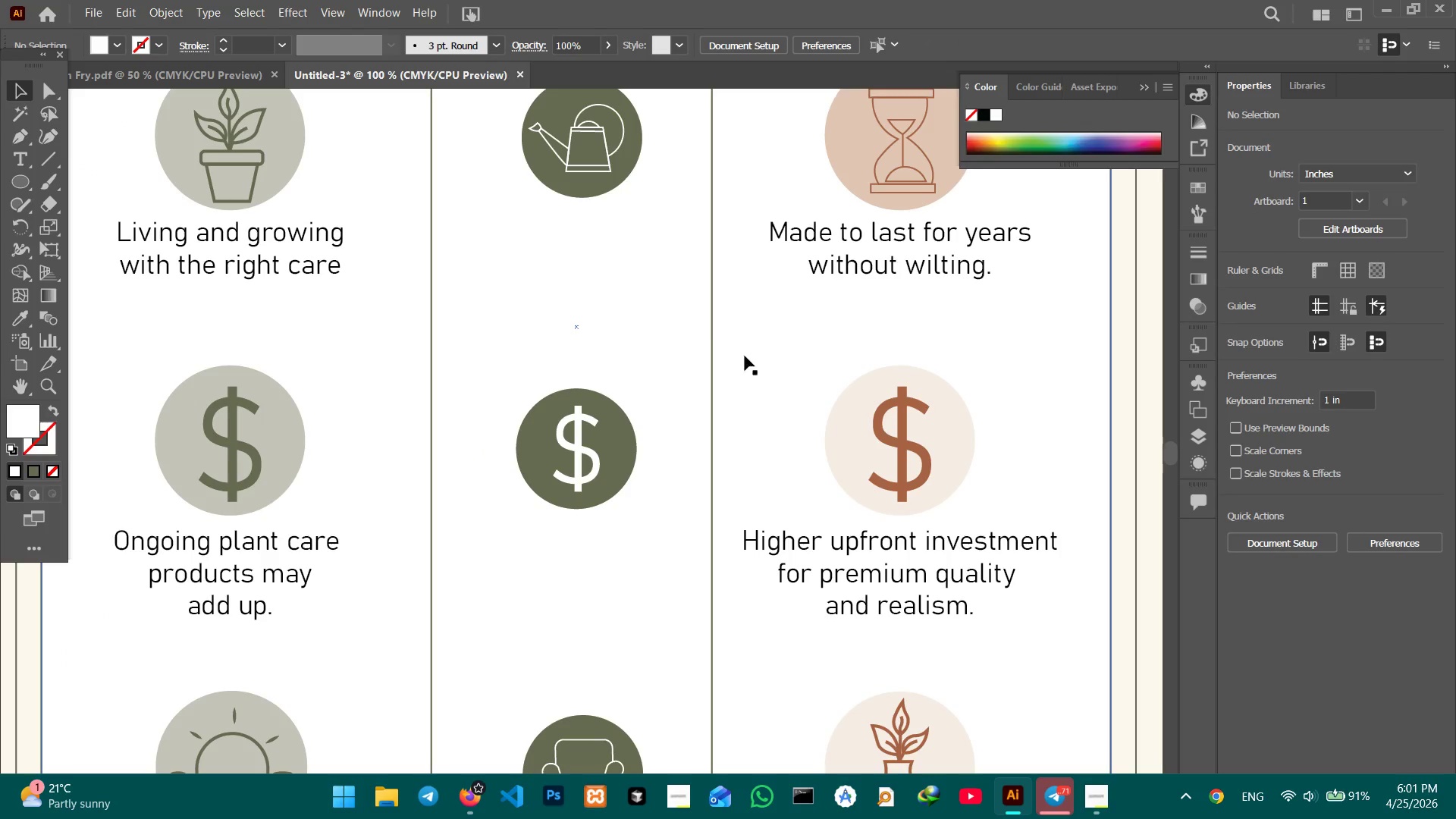 
hold_key(key=Space, duration=0.88)
 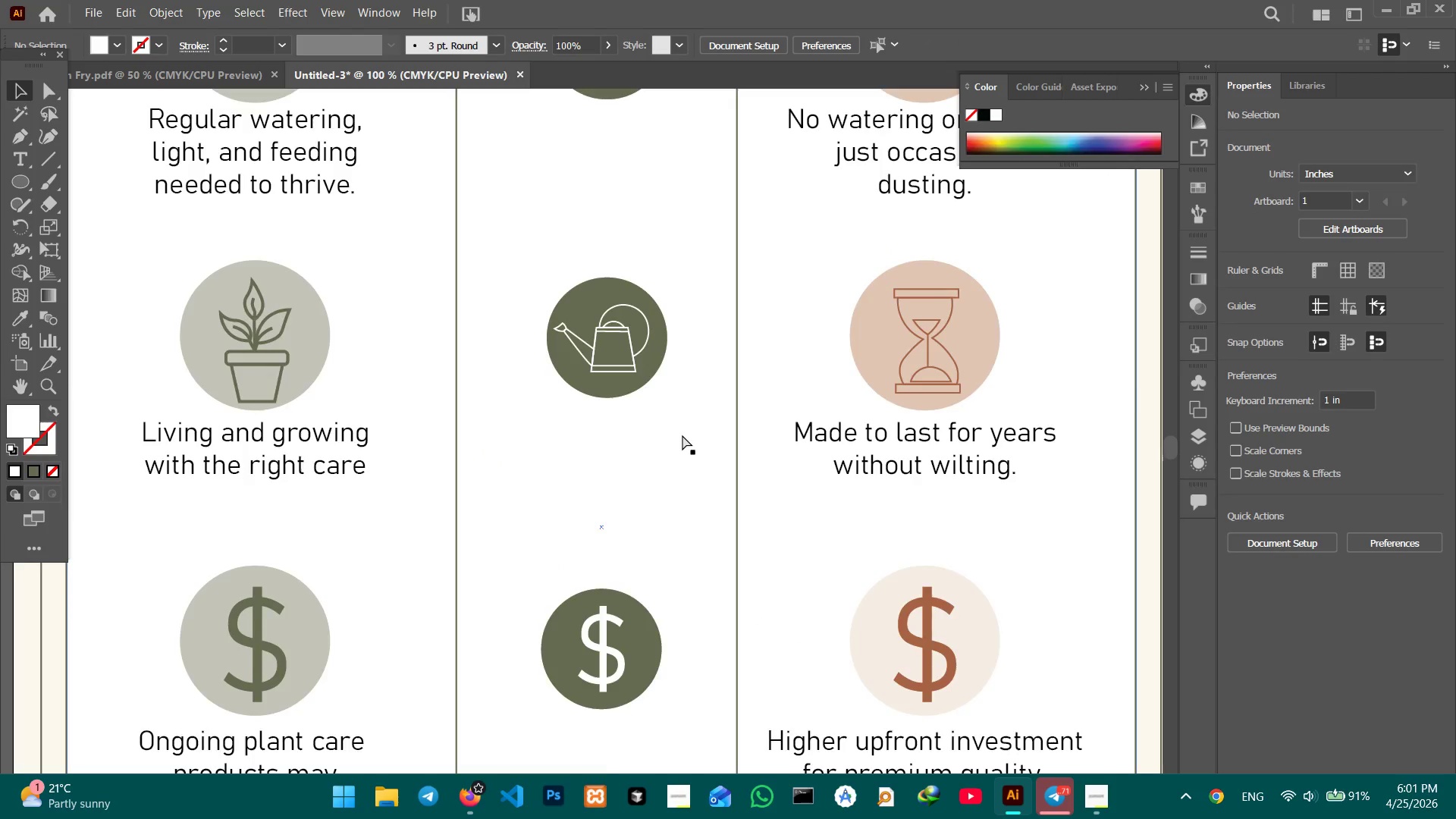 
left_click_drag(start_coordinate=[682, 334], to_coordinate=[682, 460])
 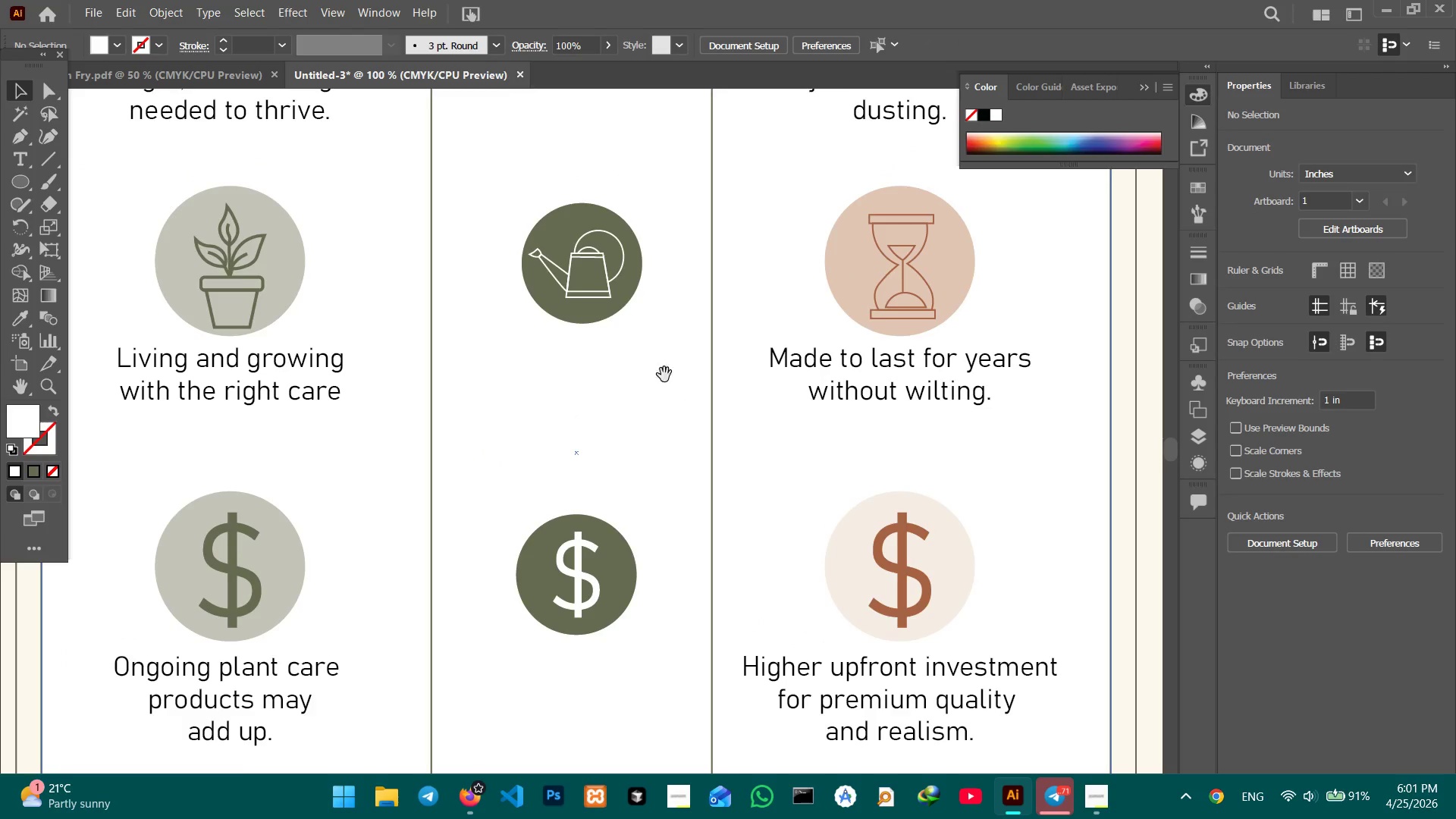 
left_click_drag(start_coordinate=[664, 372], to_coordinate=[689, 446])
 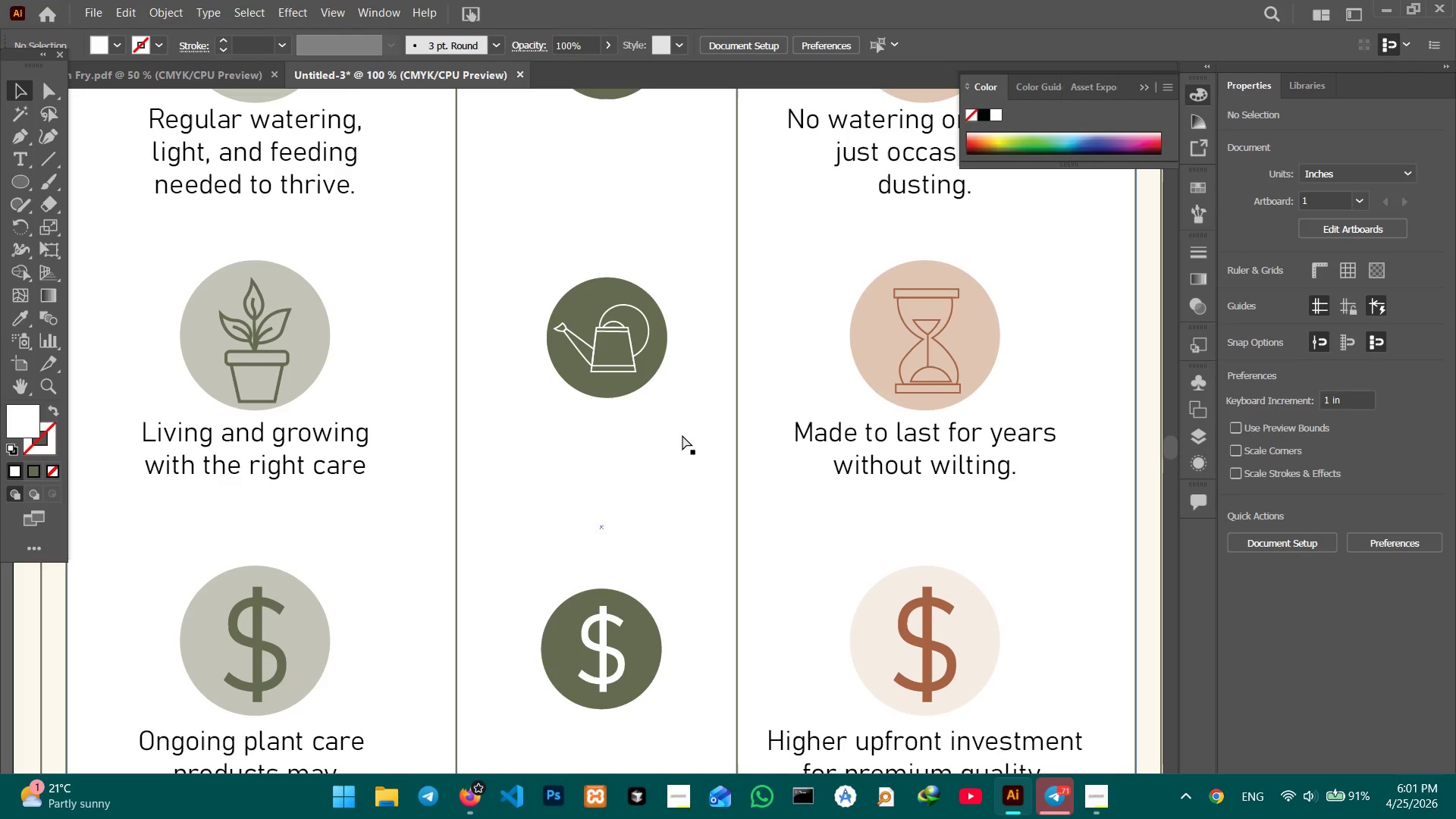 
key(Control+Equal)
 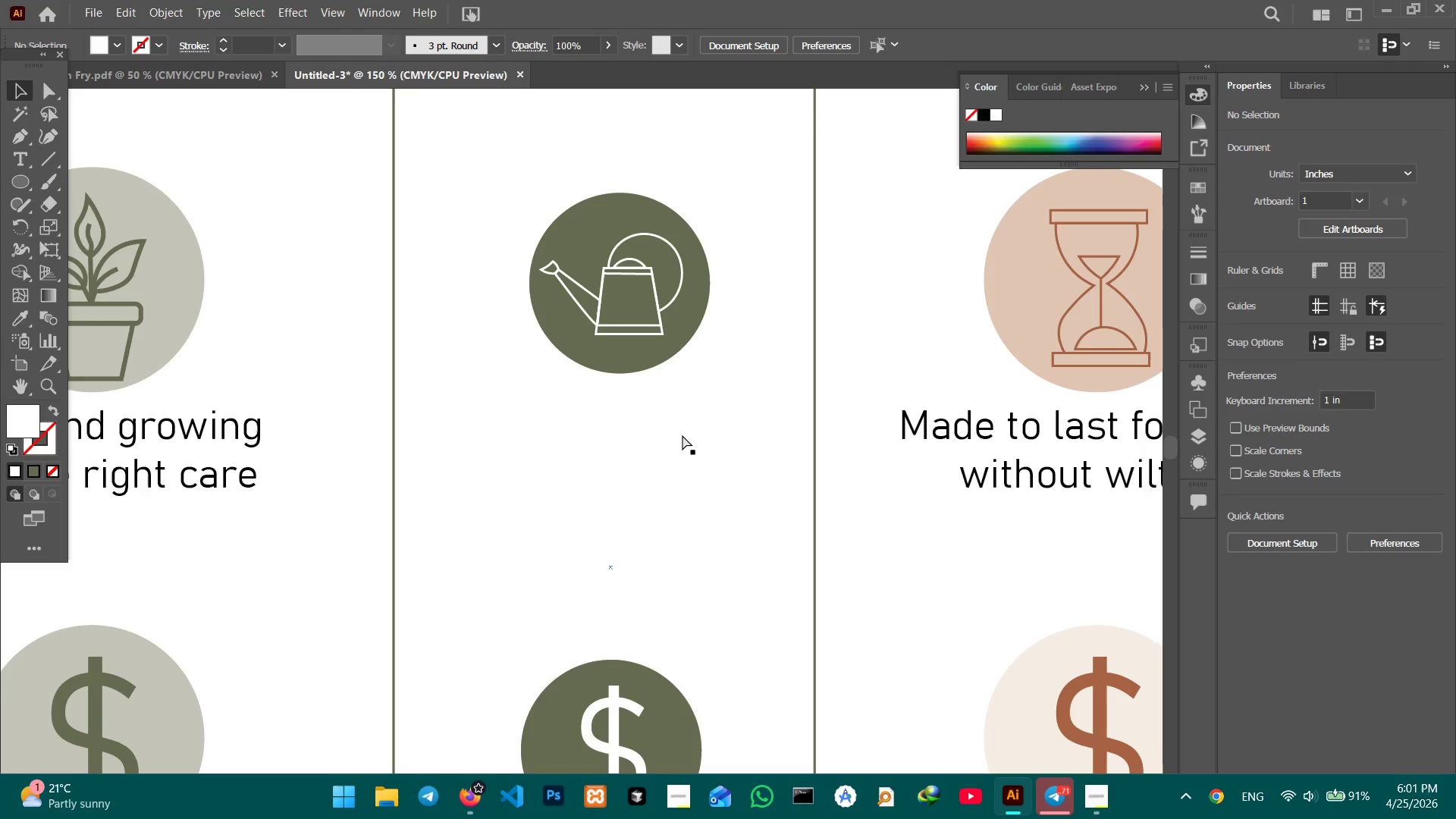 
key(Control+Equal)
 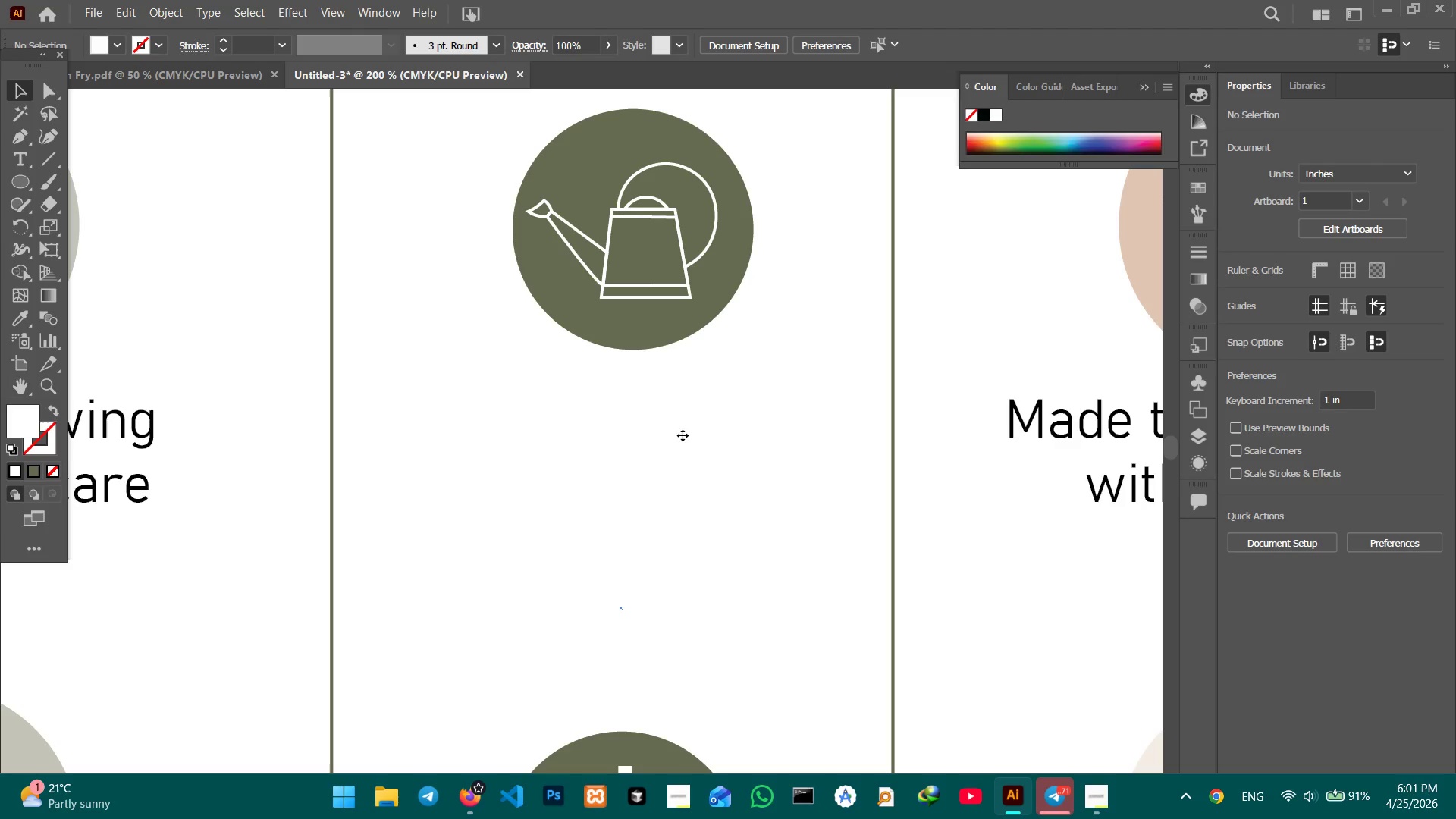 
hold_key(key=Space, duration=0.73)
 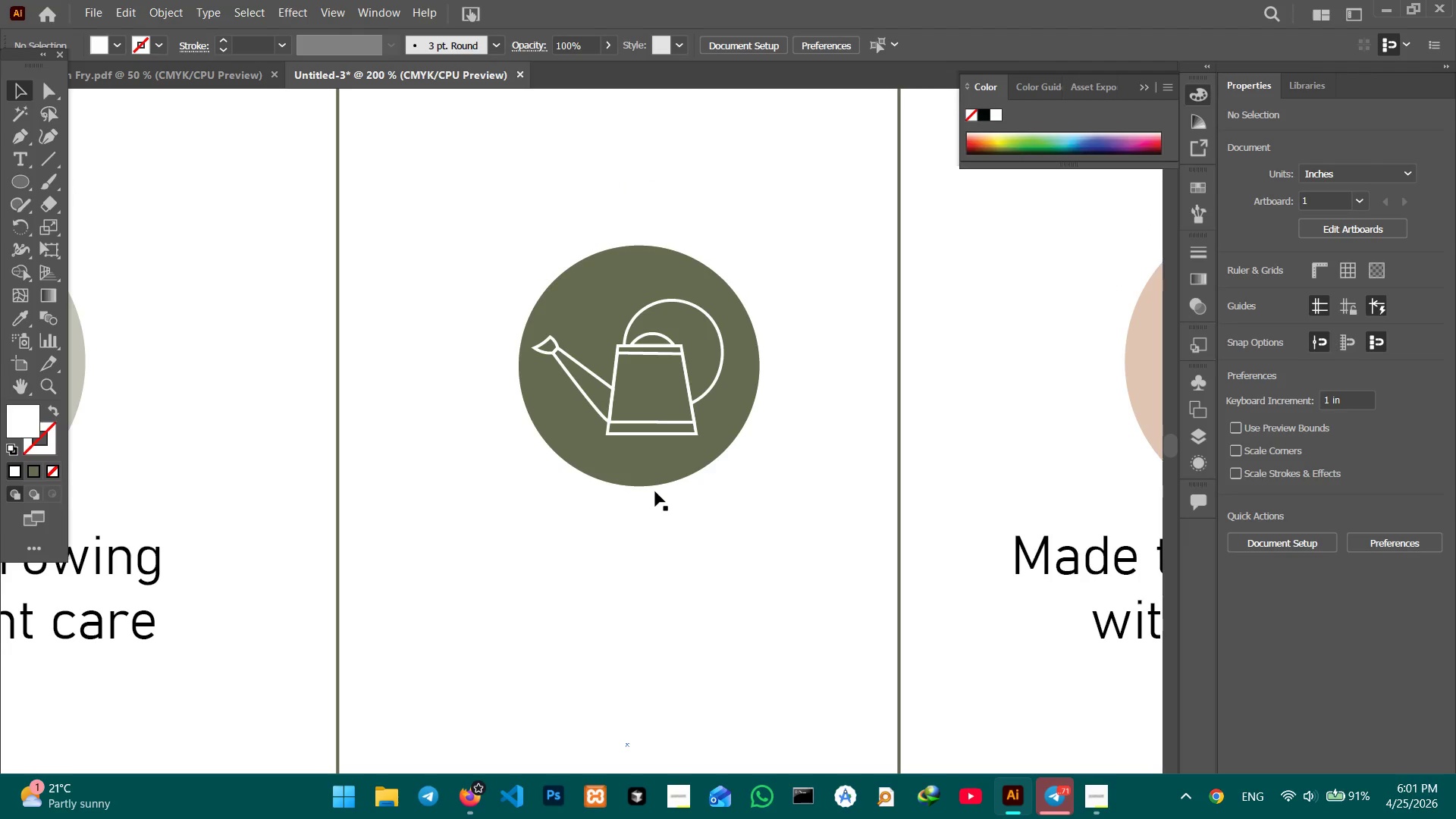 
left_click_drag(start_coordinate=[662, 393], to_coordinate=[668, 524])
 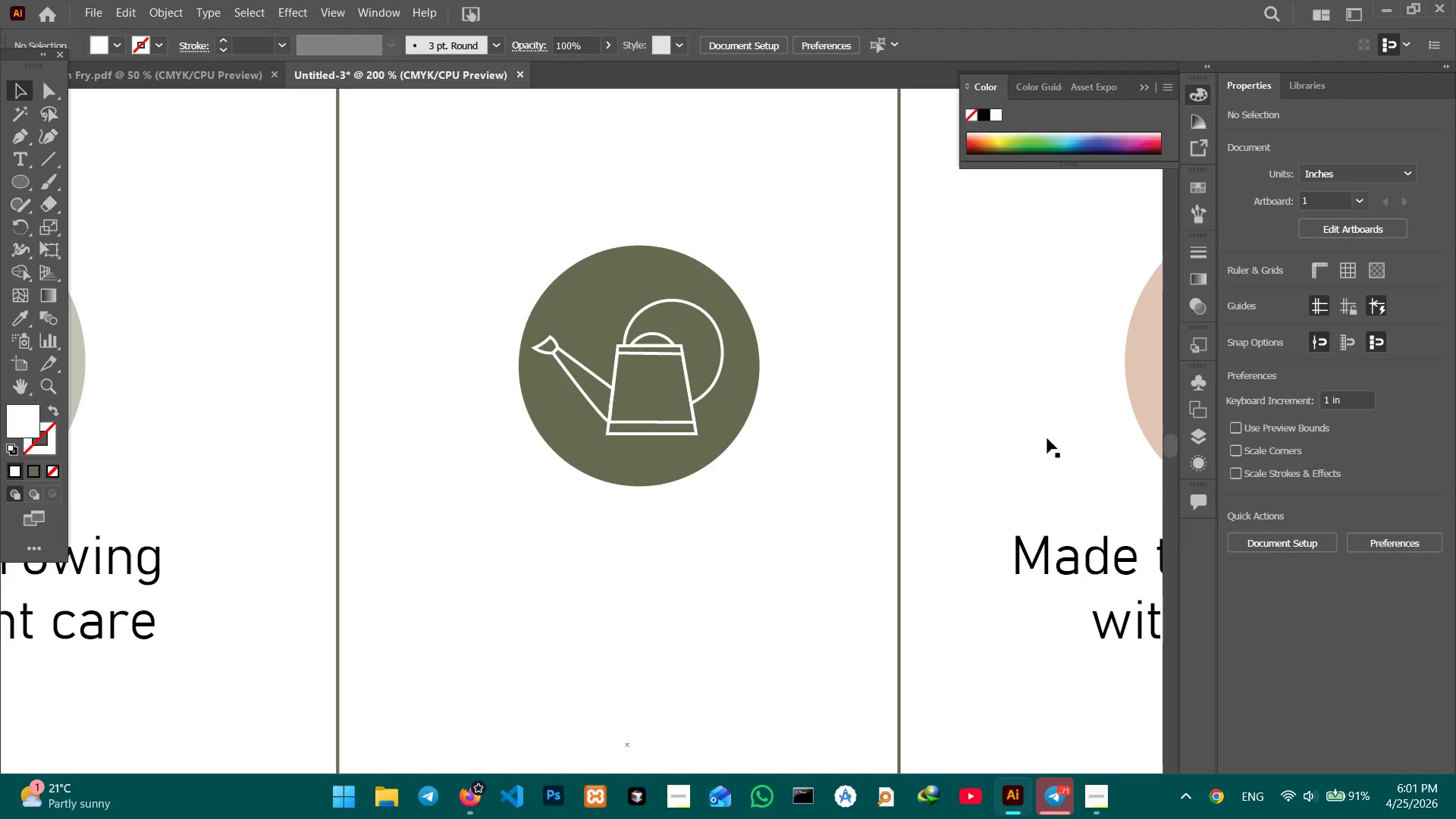 
wait(11.86)
 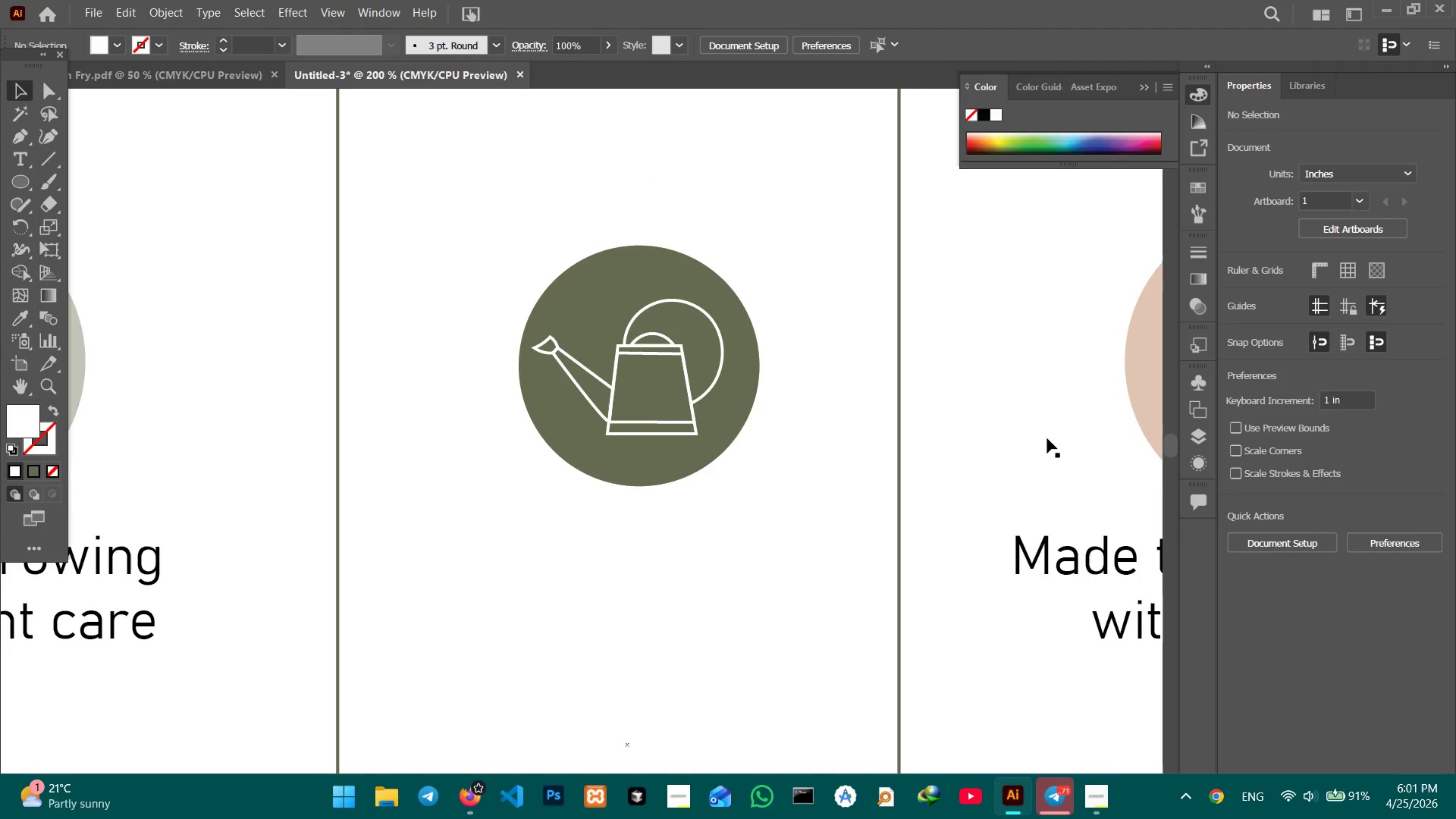 
scroll: coordinate [743, 449], scroll_direction: up, amount: 19.0
 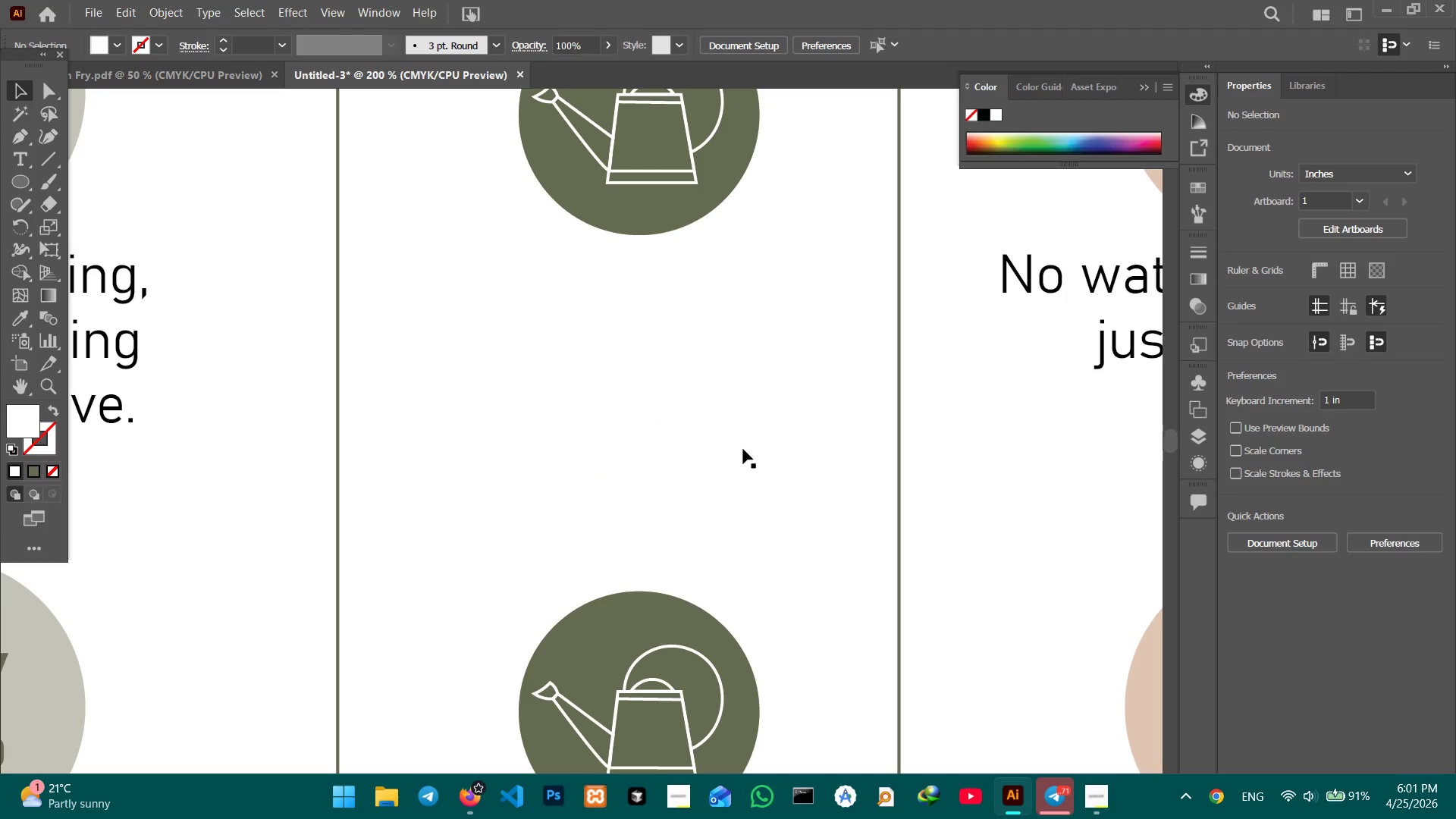 
wait(5.46)
 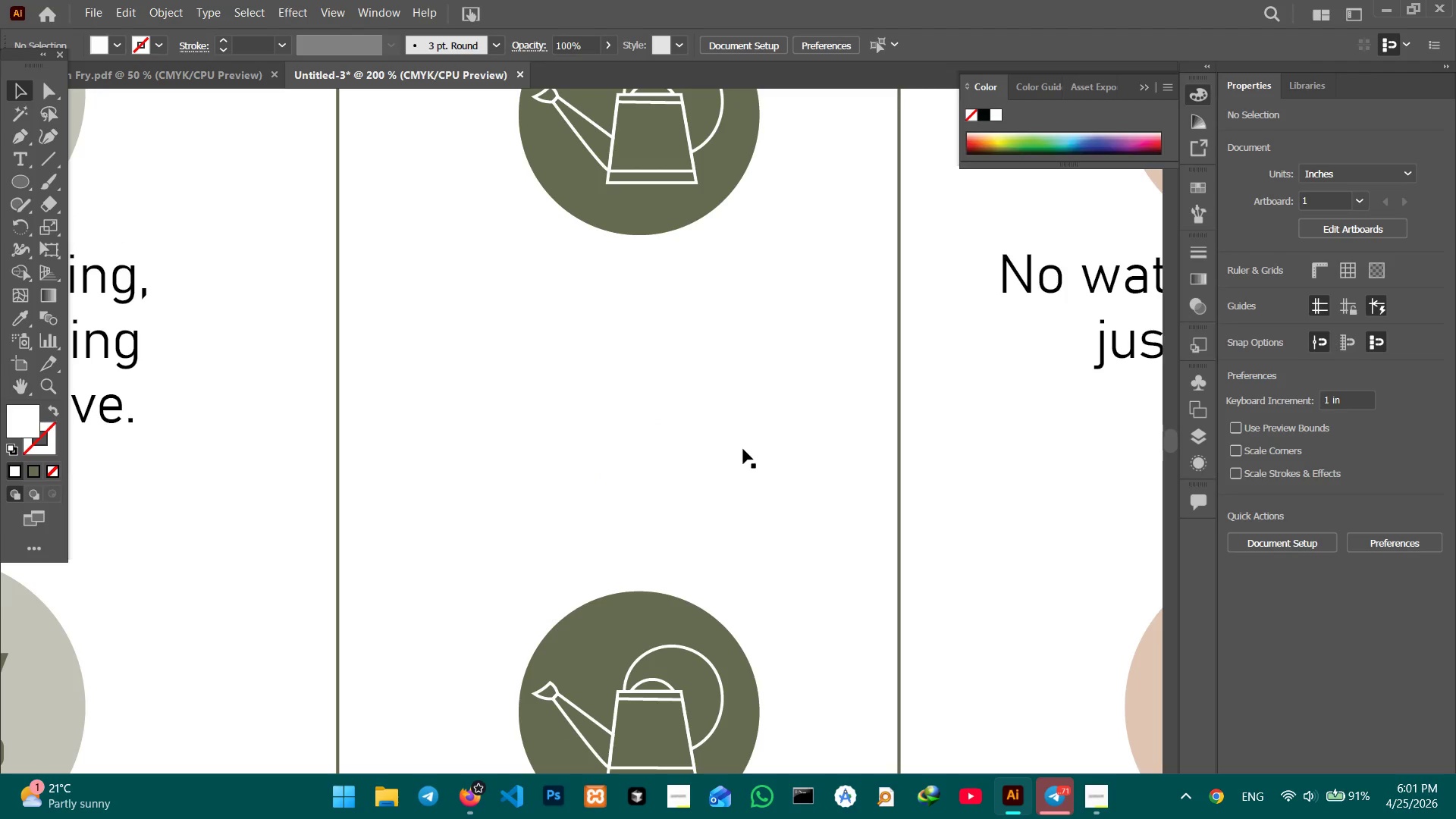 
scroll: coordinate [729, 378], scroll_direction: down, amount: 10.0
 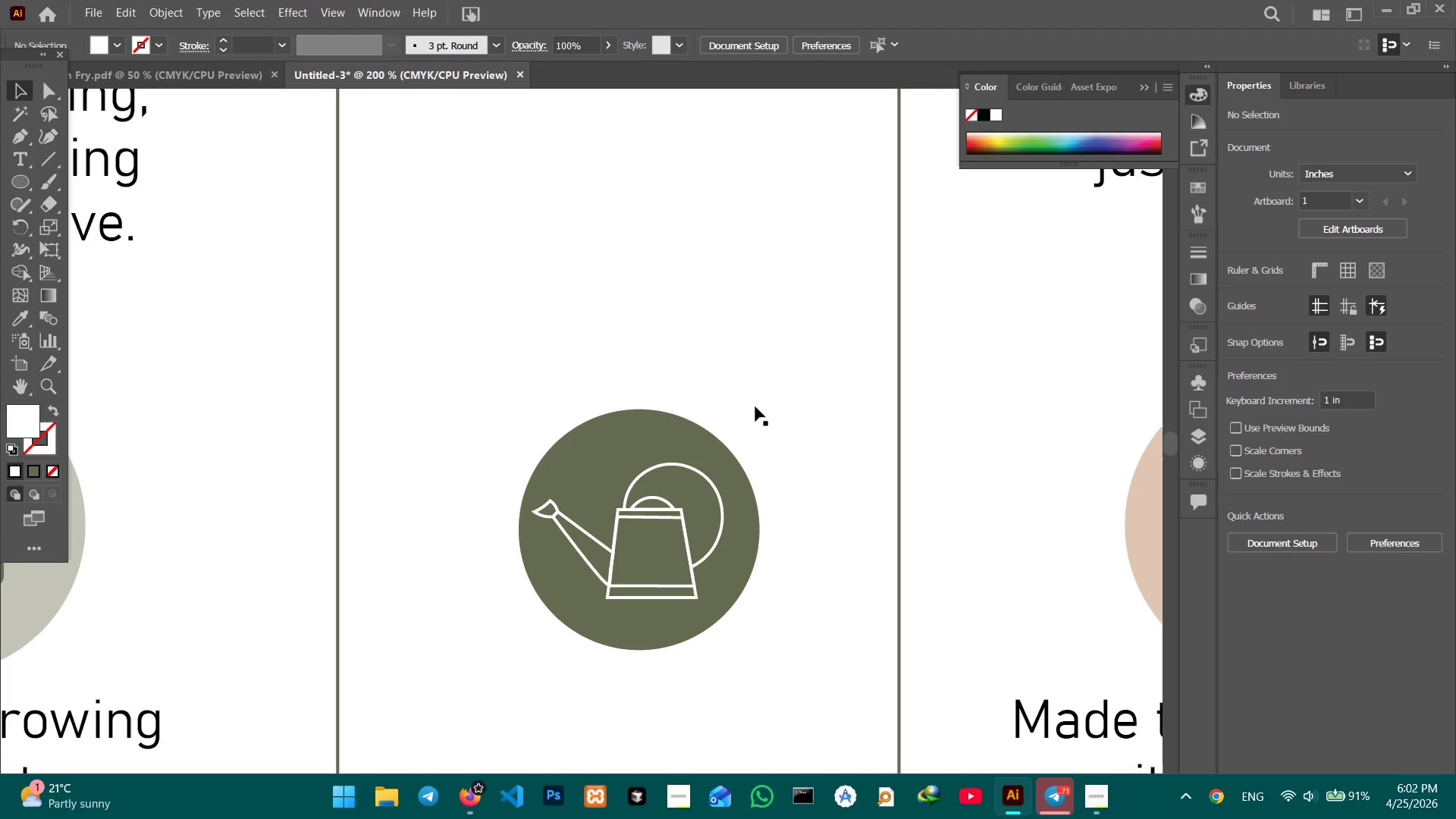 
hold_key(key=Space, duration=1.5)
 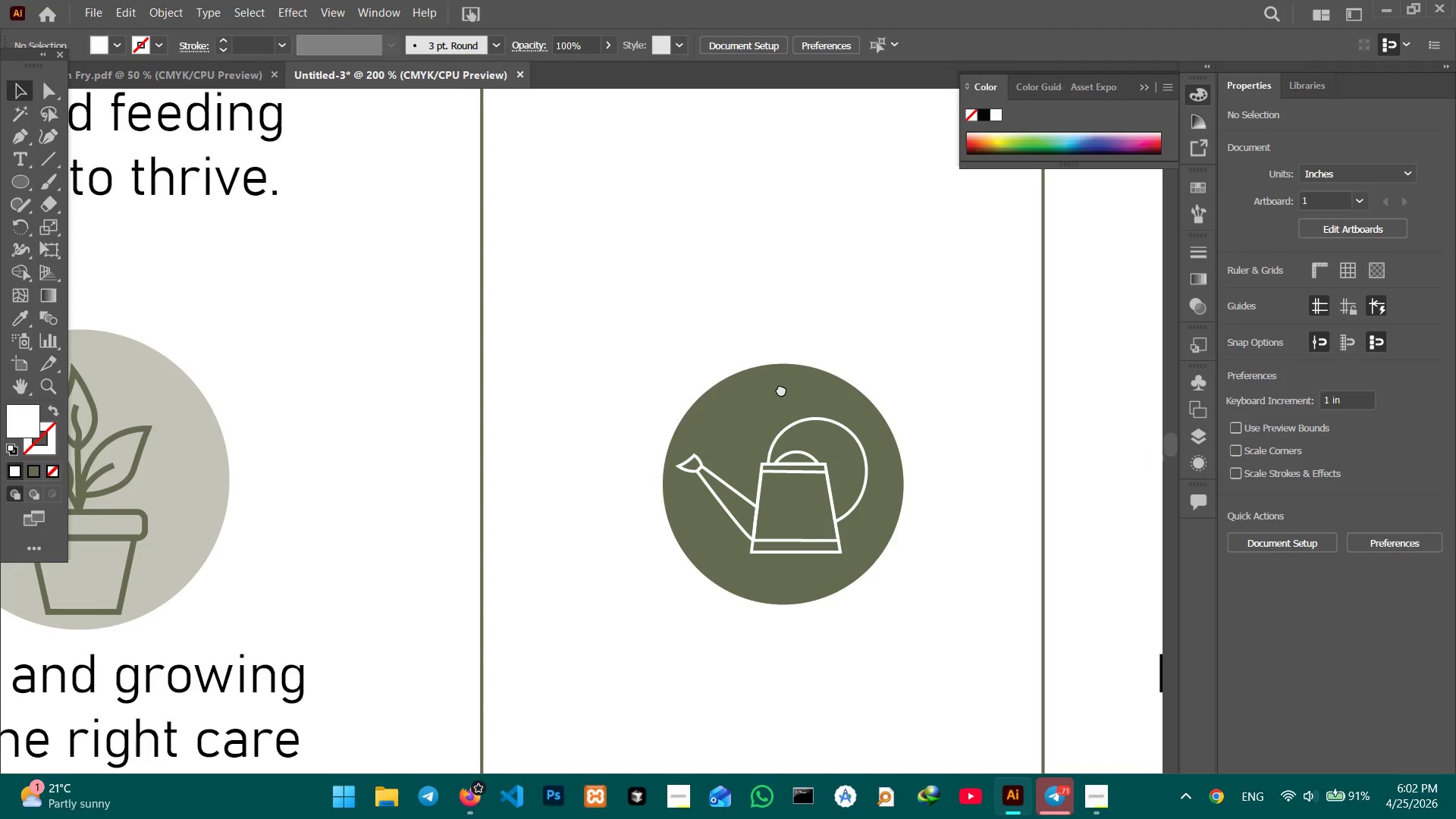 
left_click_drag(start_coordinate=[640, 434], to_coordinate=[635, 326])
 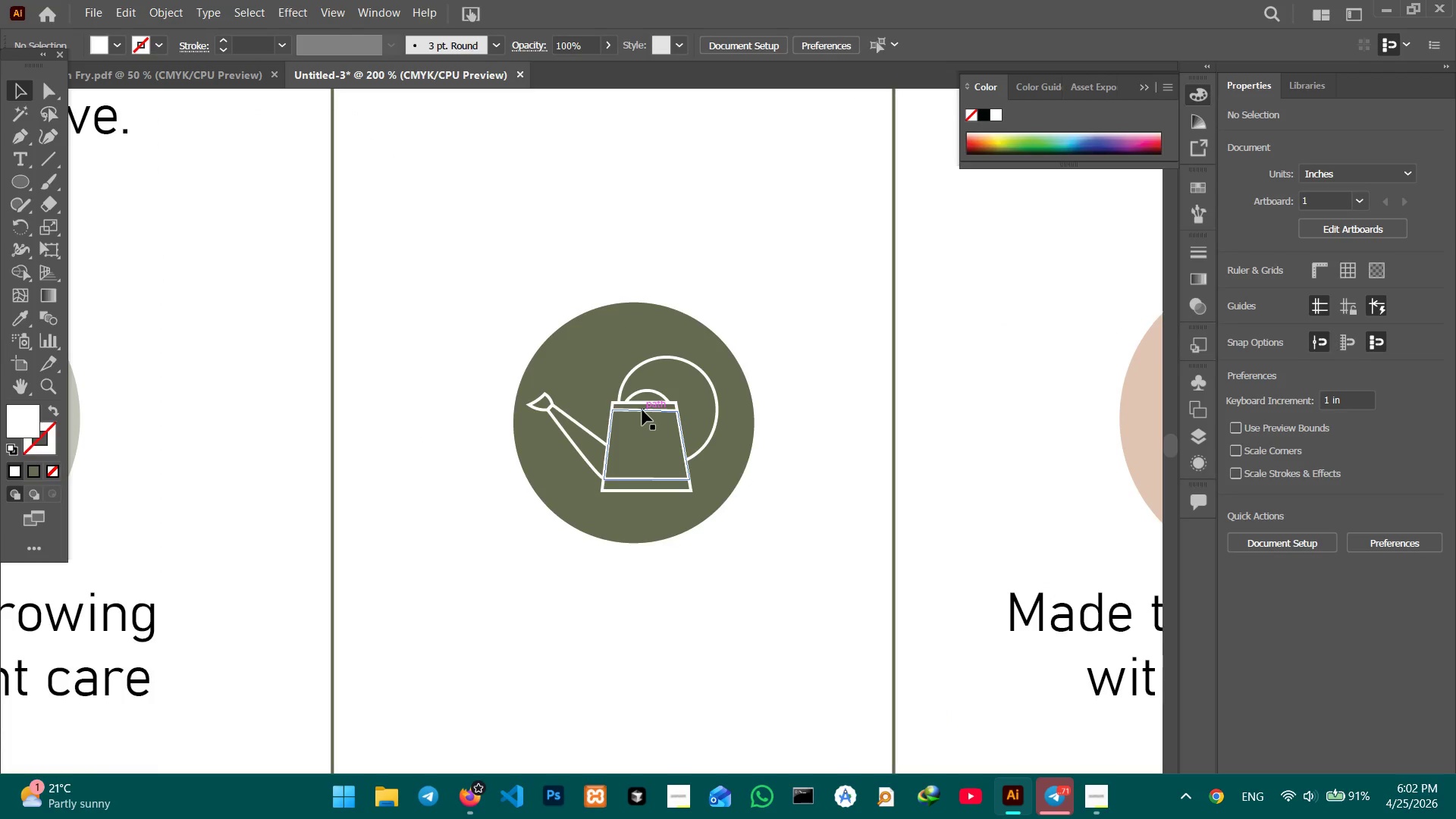 
hold_key(key=Space, duration=1.5)
 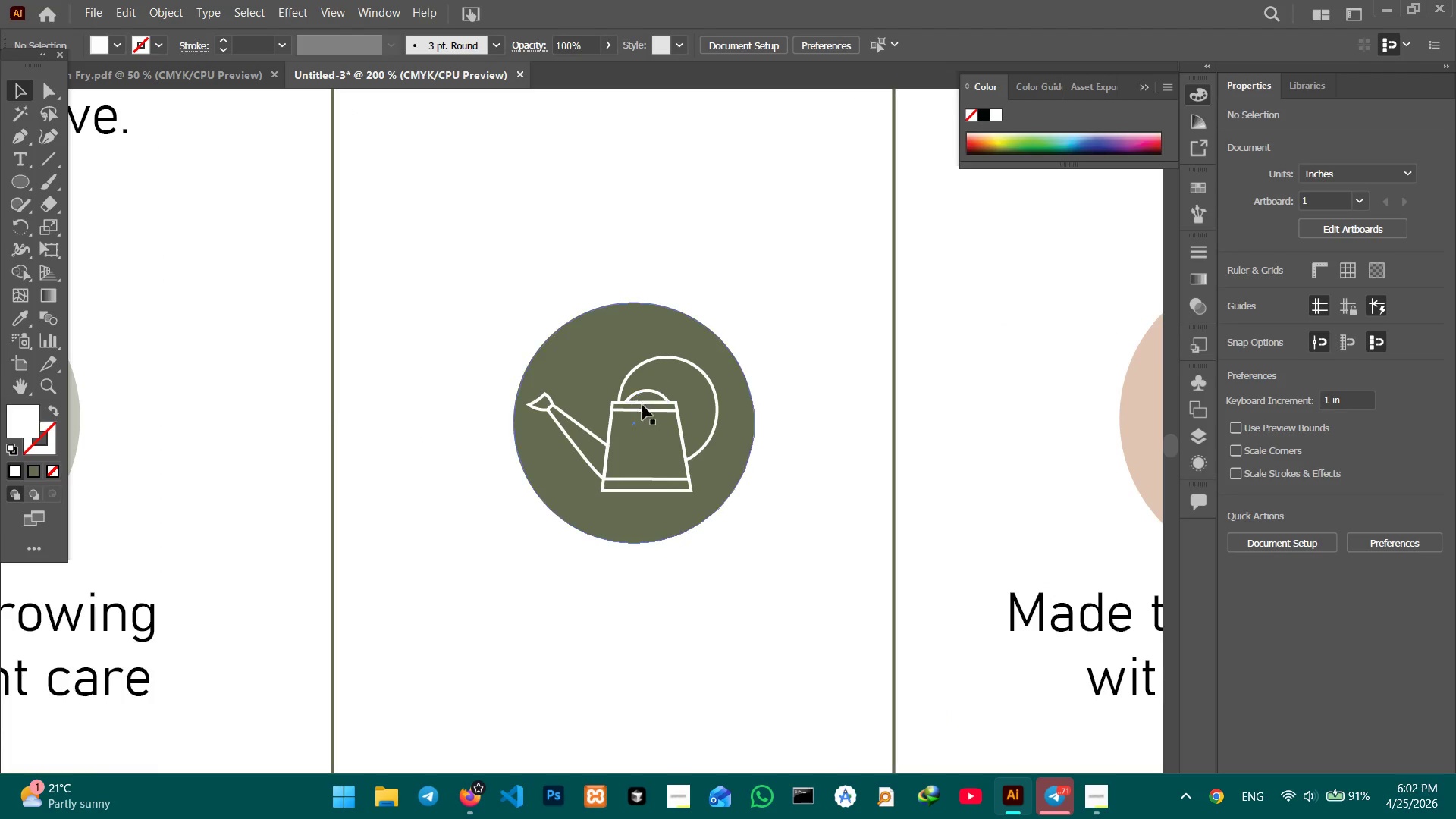 
hold_key(key=Space, duration=0.33)
 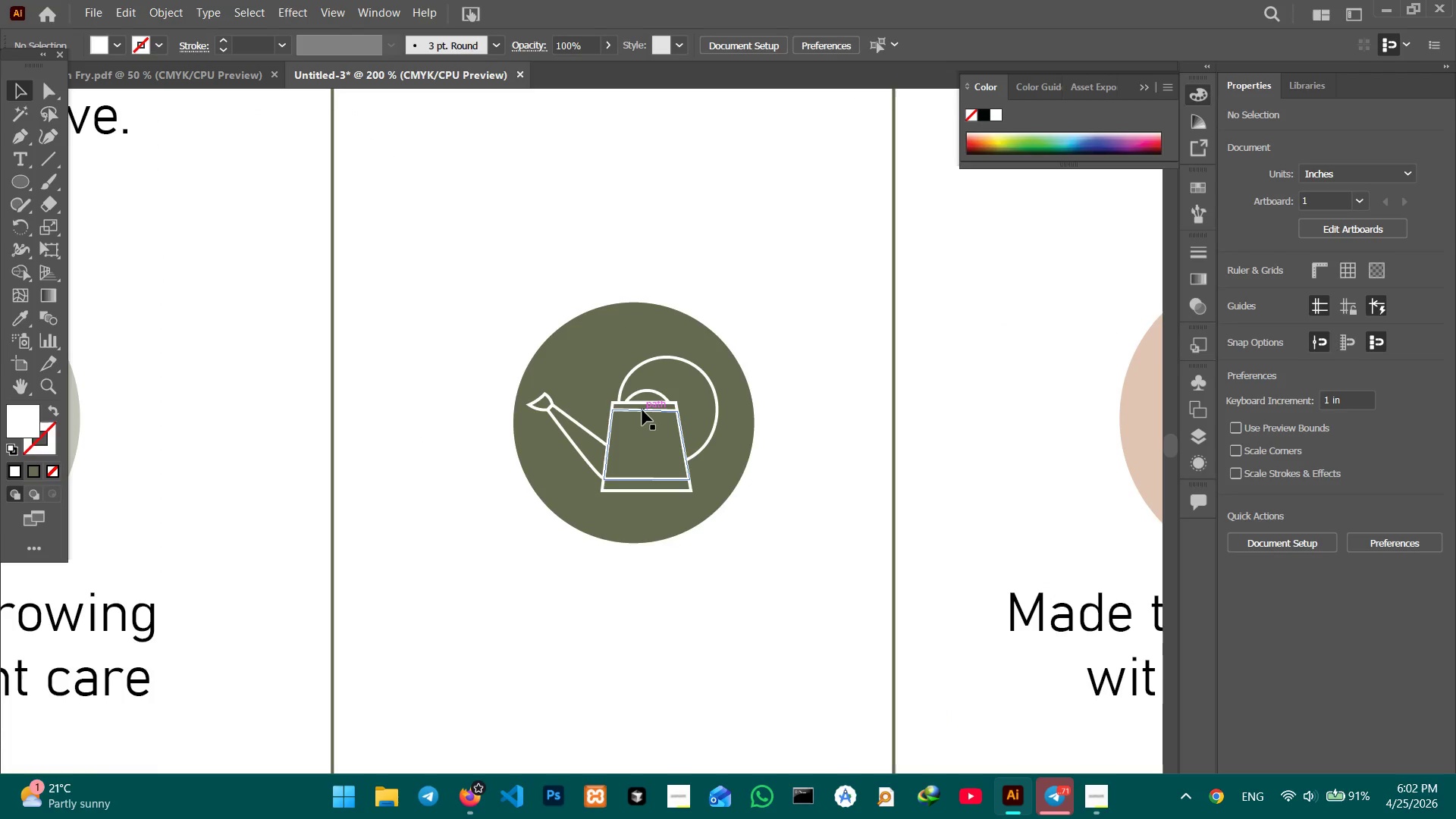 
left_click([642, 410])
 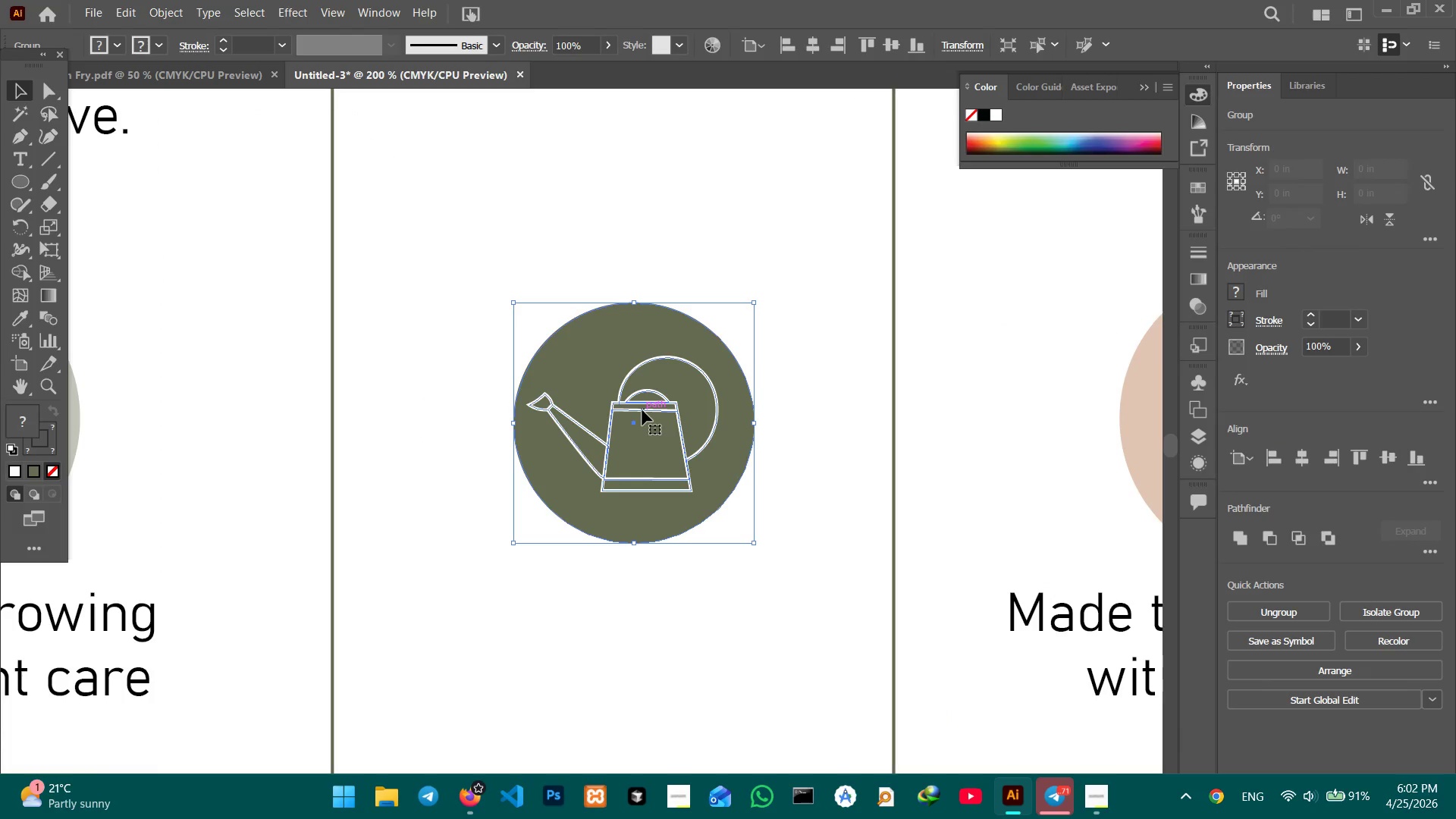 
double_click([642, 410])
 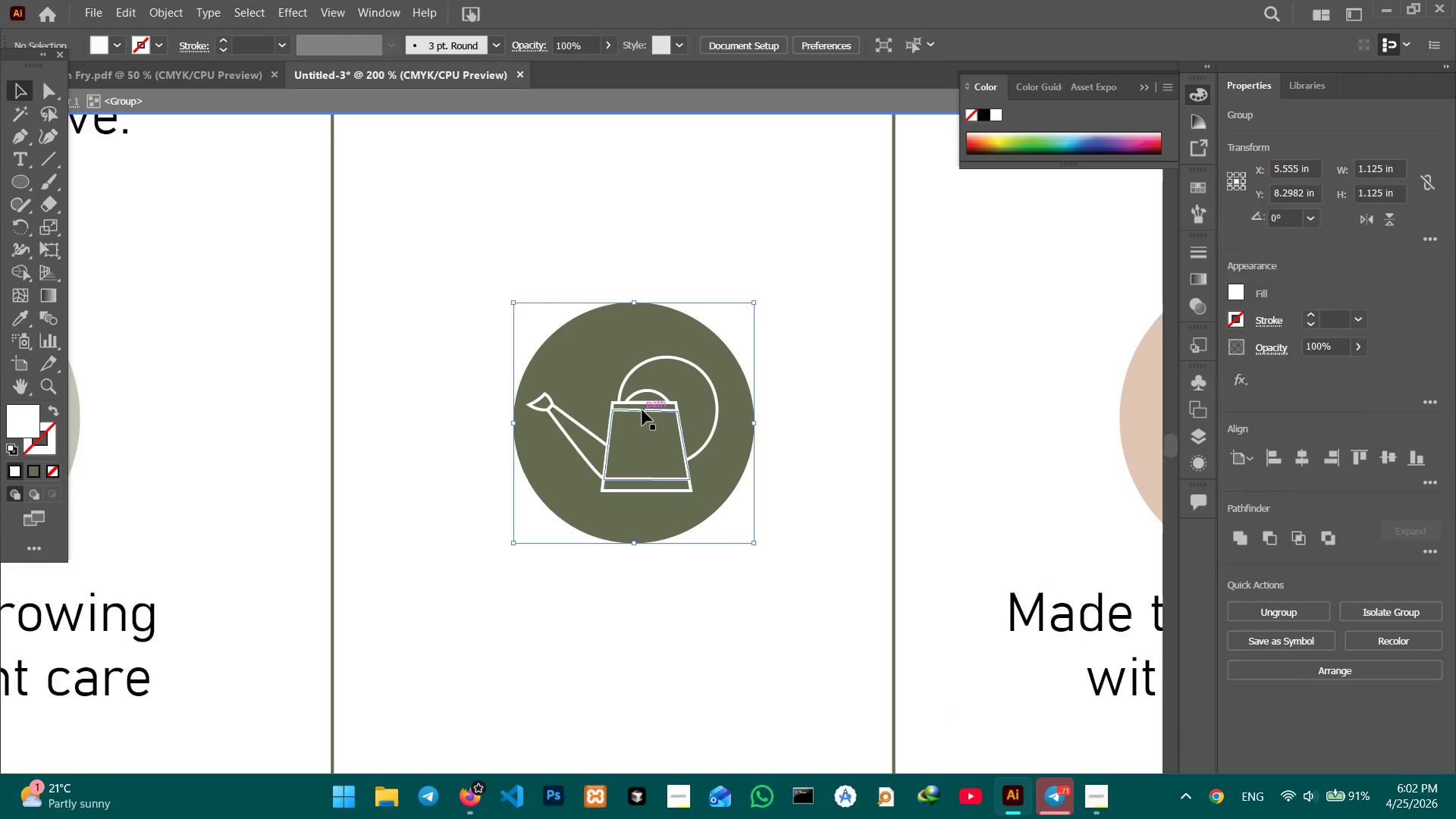 
triple_click([642, 410])
 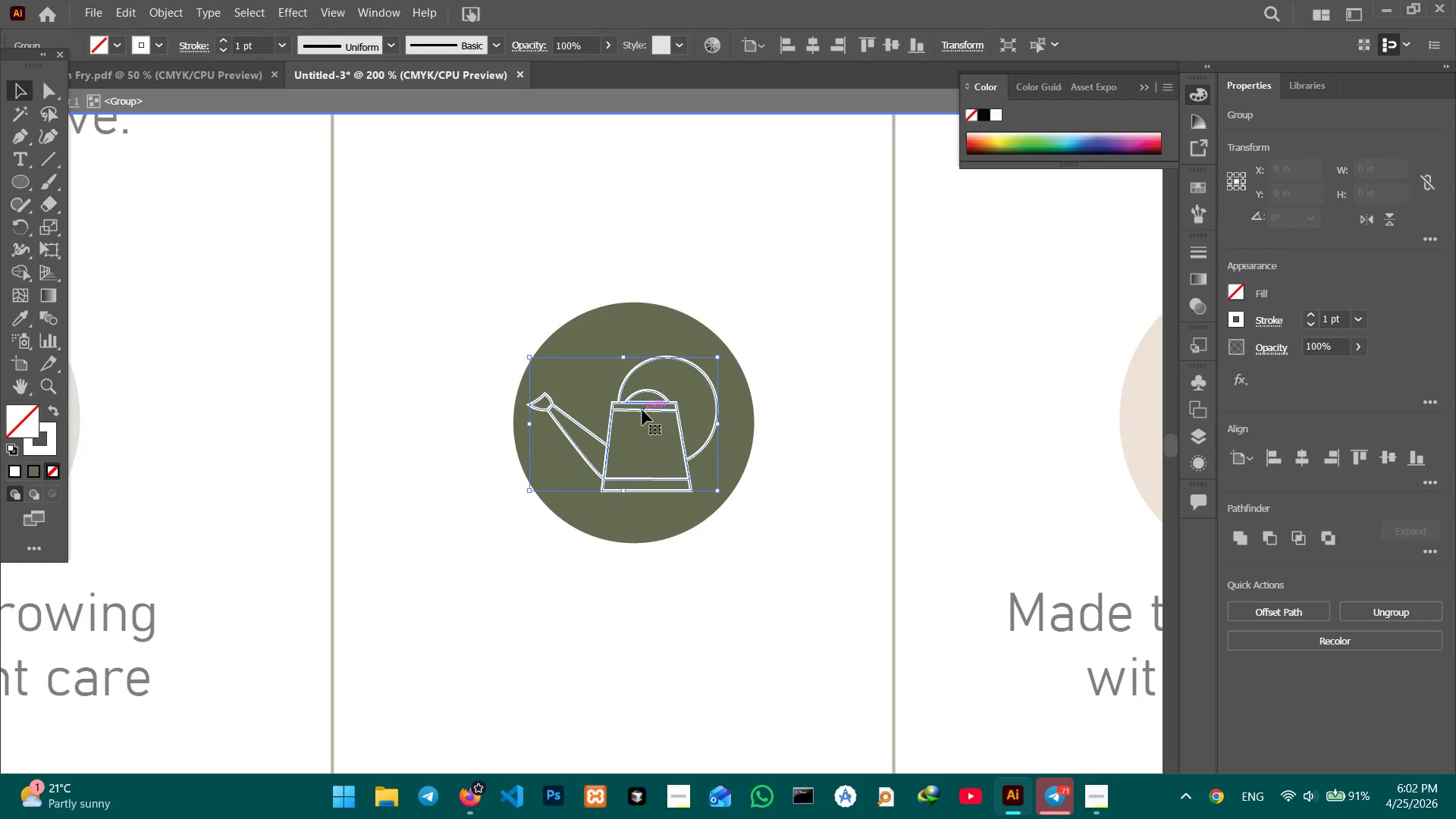 
triple_click([642, 410])
 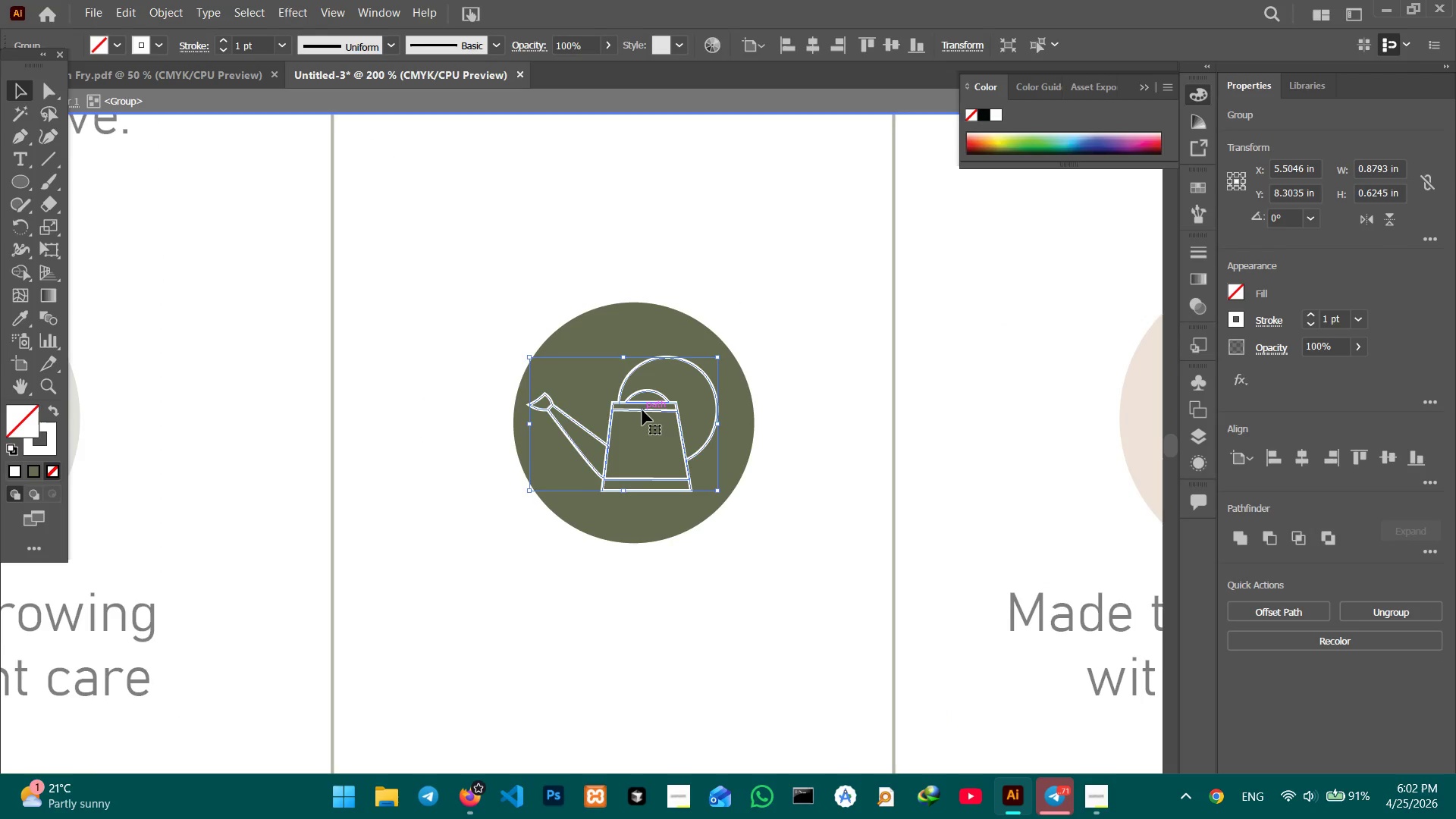 
key(Backspace)
 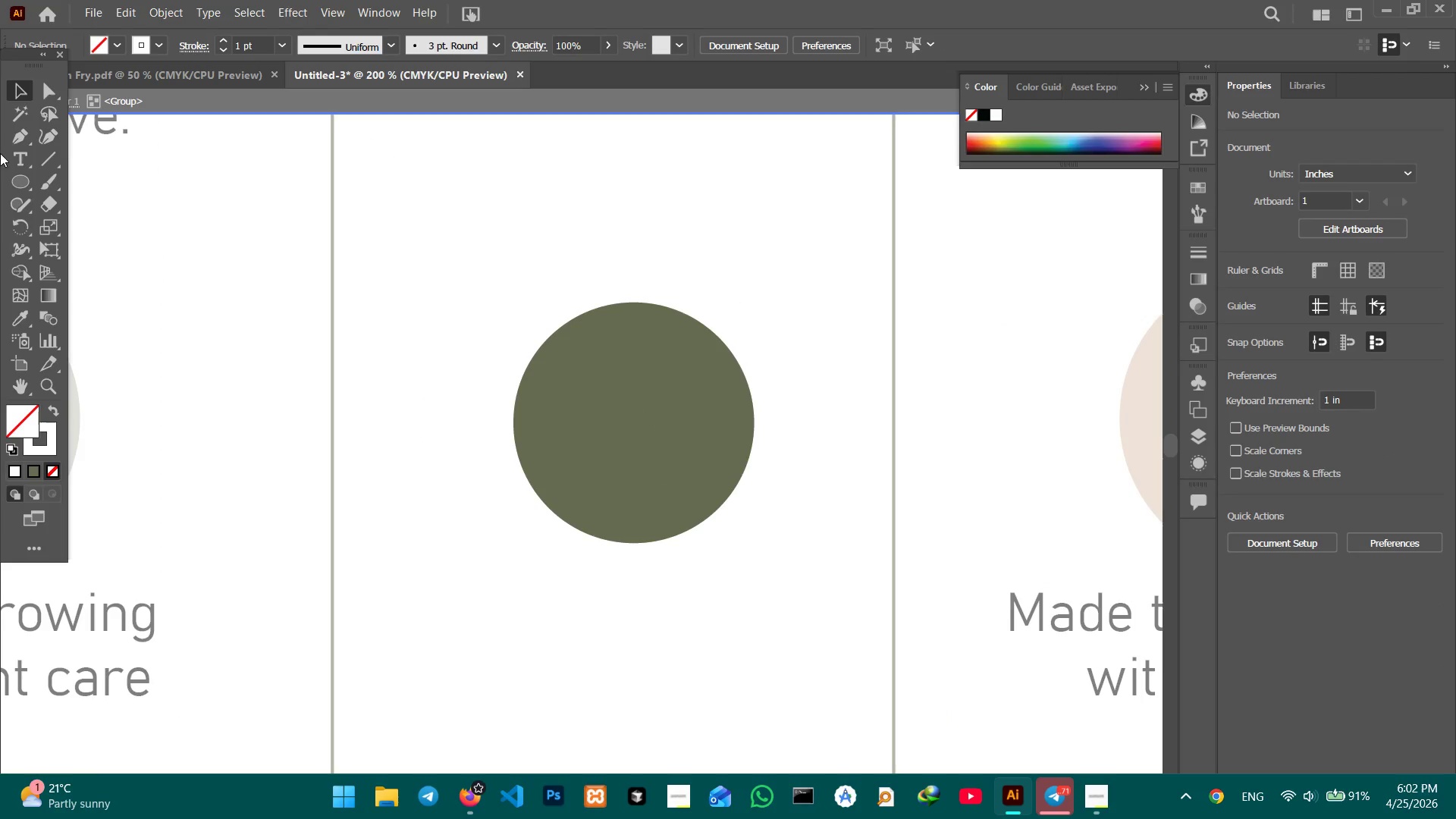 
left_click([21, 177])
 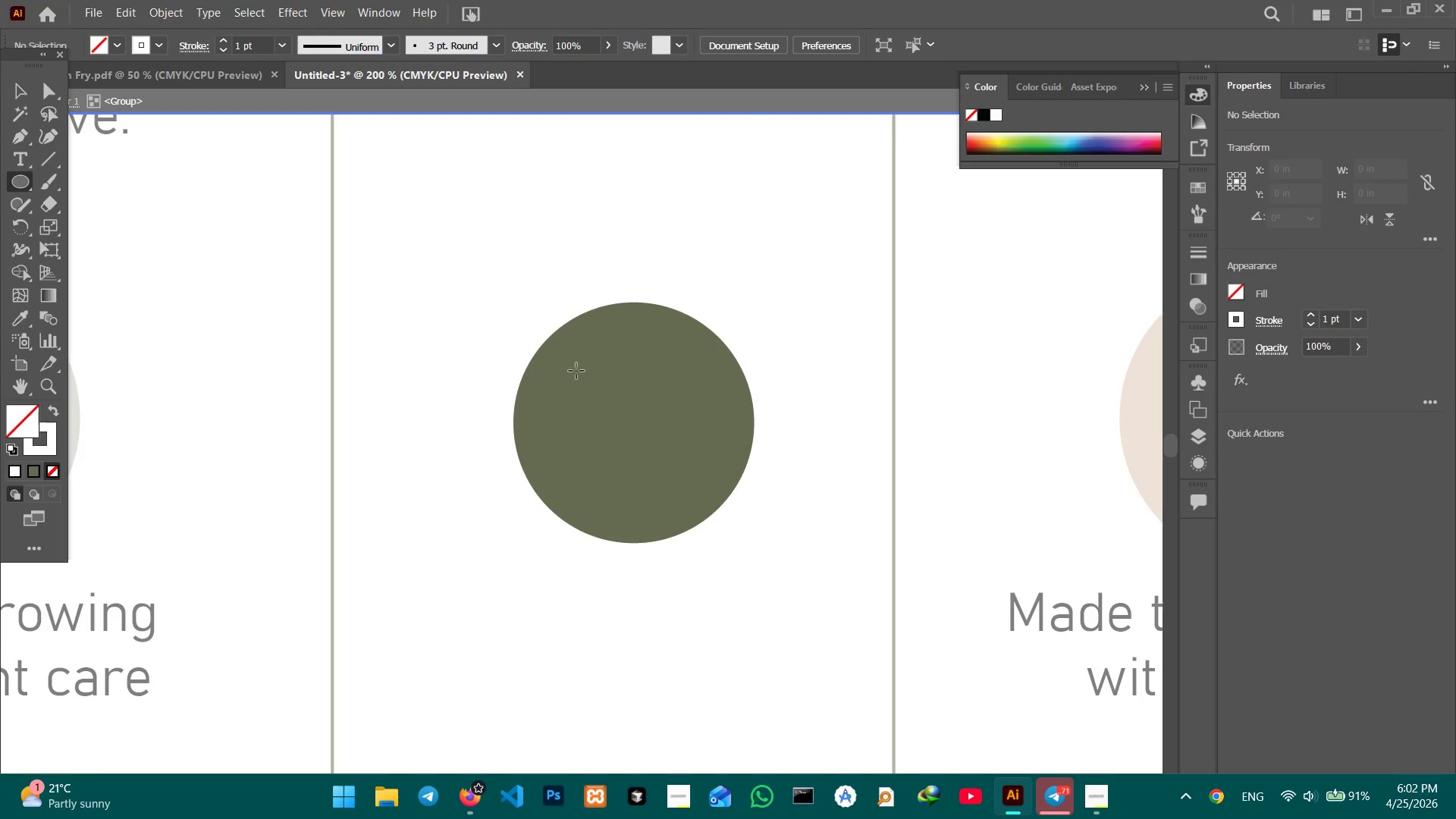 
left_click_drag(start_coordinate=[573, 369], to_coordinate=[664, 526])
 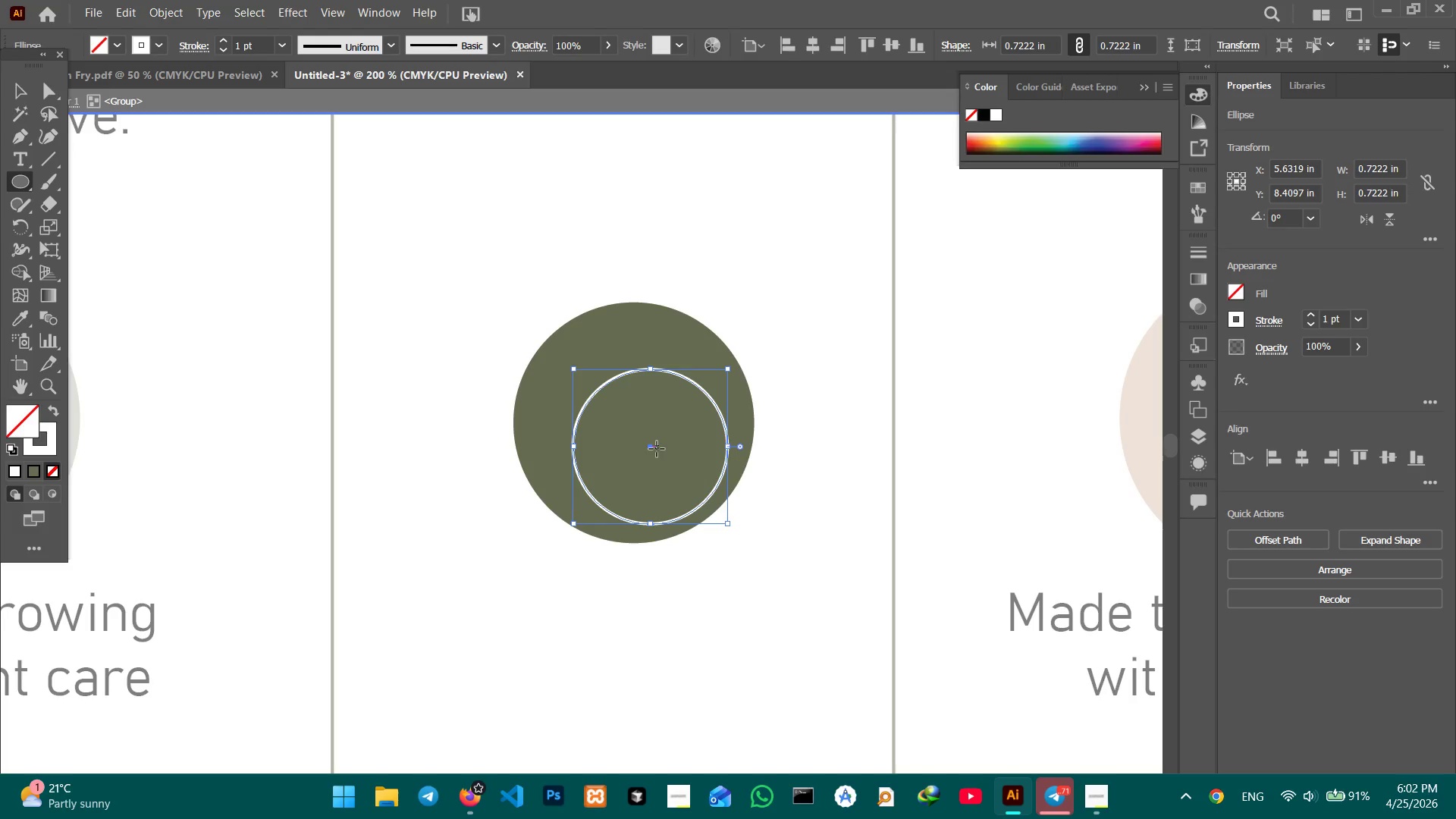 
hold_key(key=ShiftLeft, duration=1.62)
 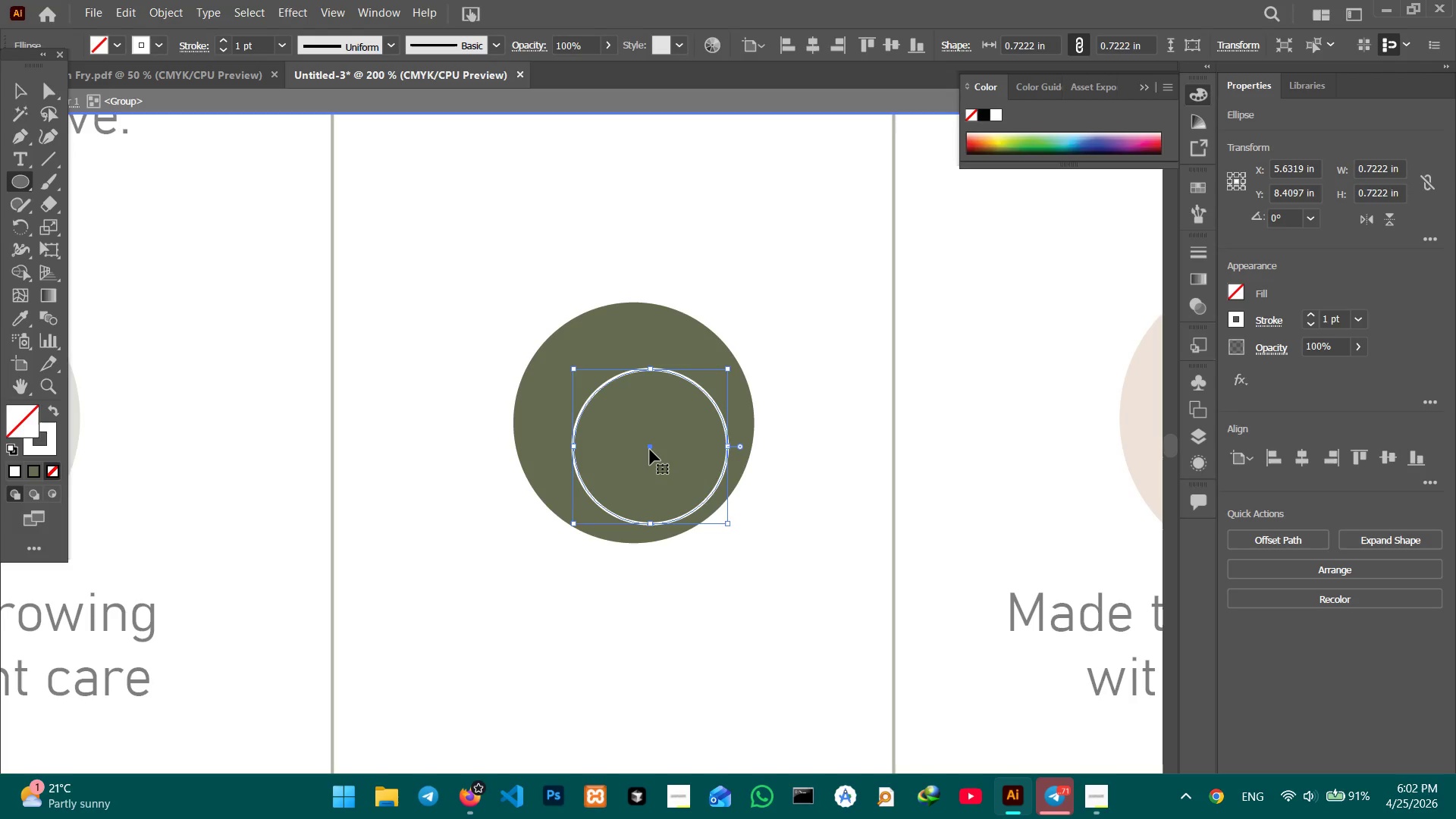 
left_click_drag(start_coordinate=[651, 449], to_coordinate=[627, 425])
 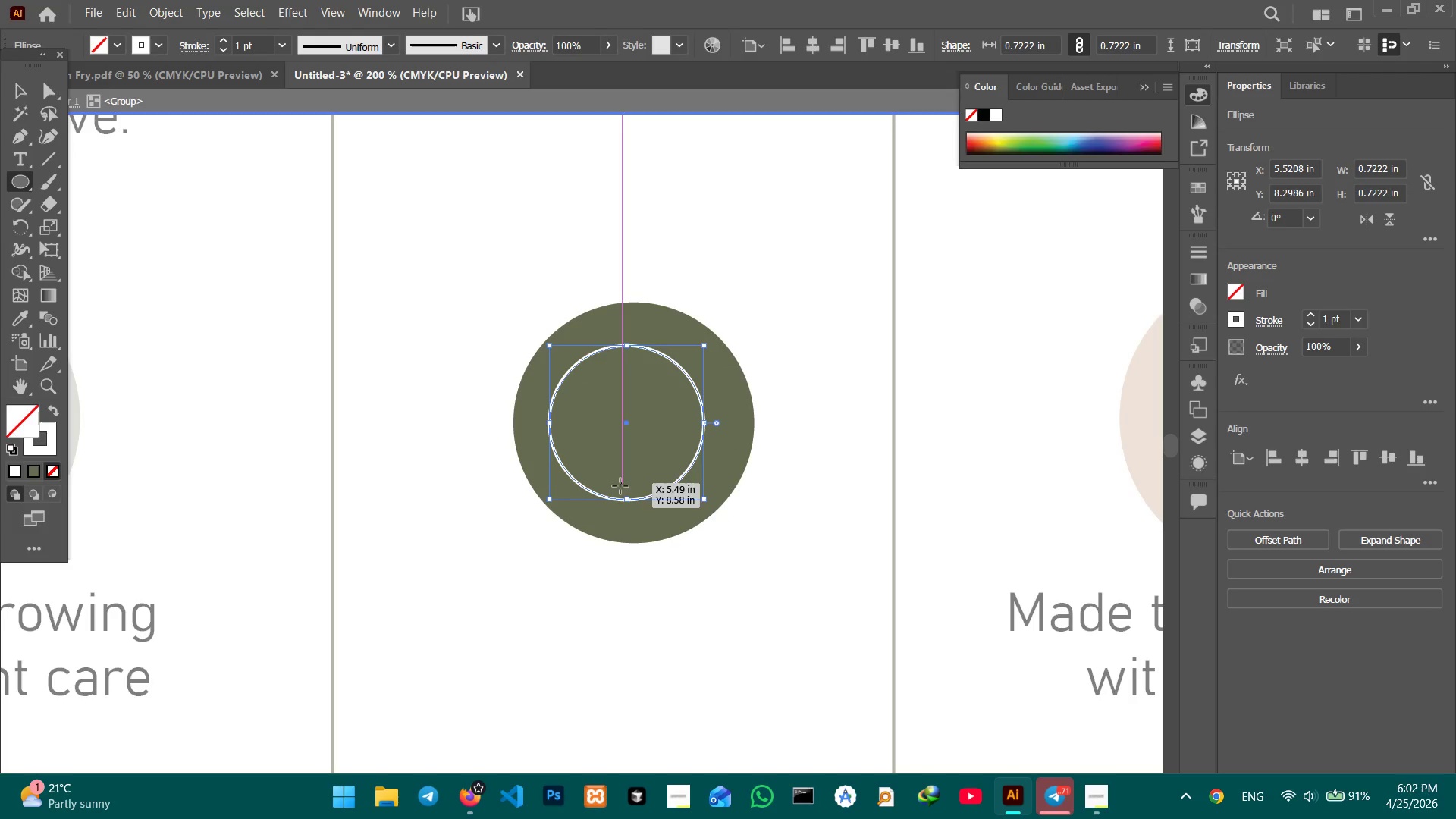 
hold_key(key=ShiftLeft, duration=1.69)
left_click_drag(start_coordinate=[627, 500], to_coordinate=[632, 521])
 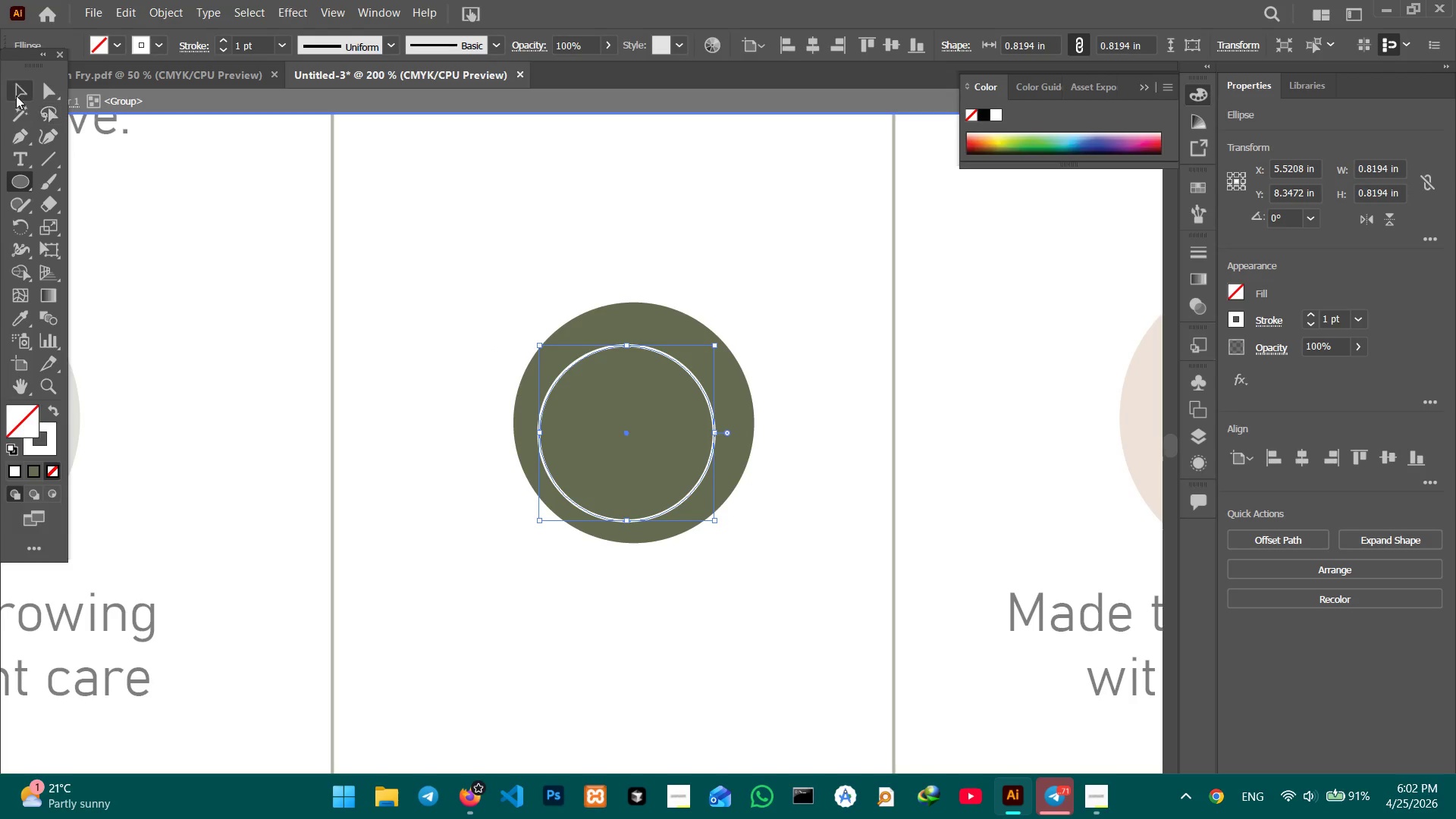 
hold_key(key=ShiftLeft, duration=1.19)
left_click([741, 398])
 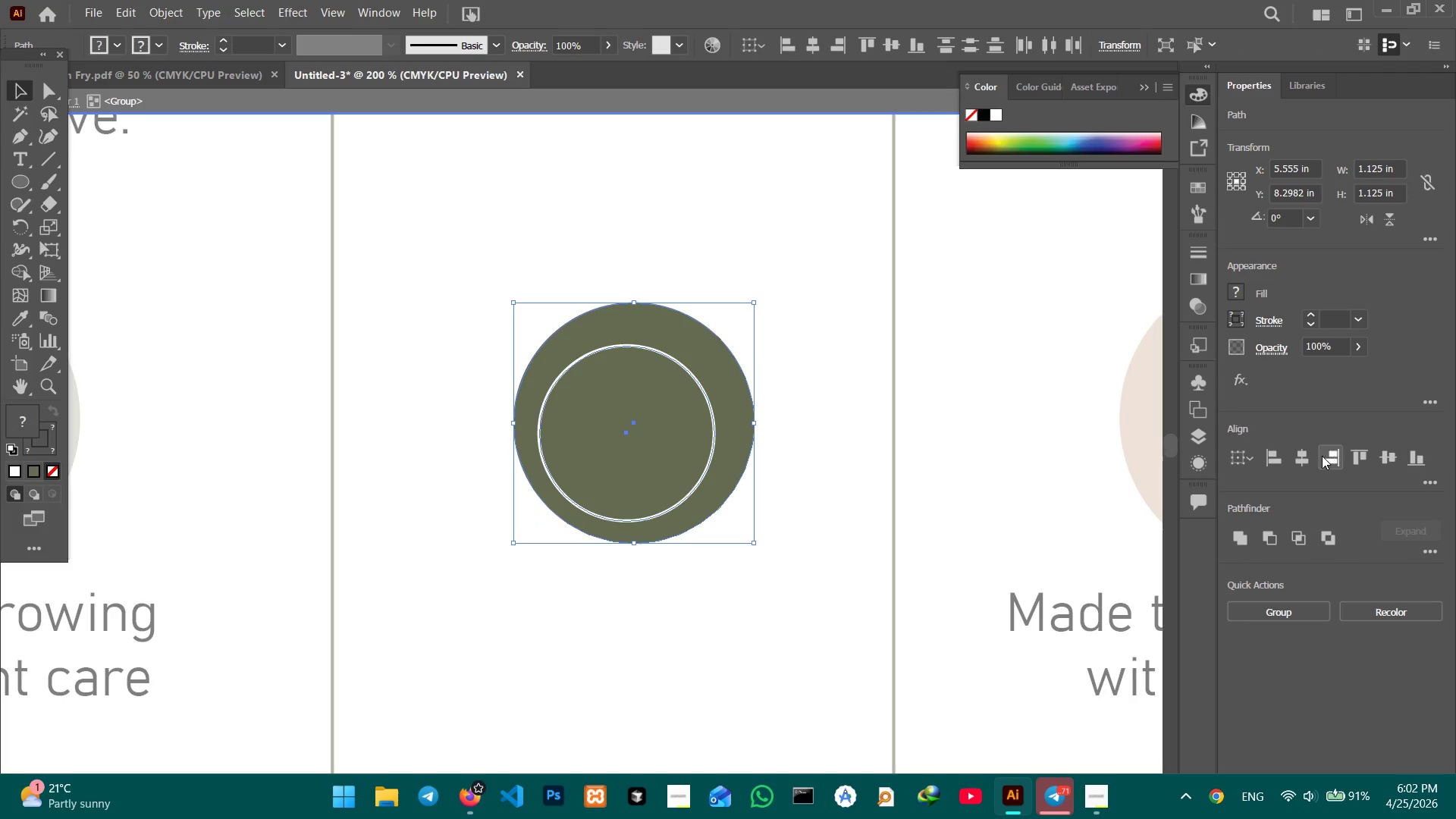 
left_click([1310, 458])
 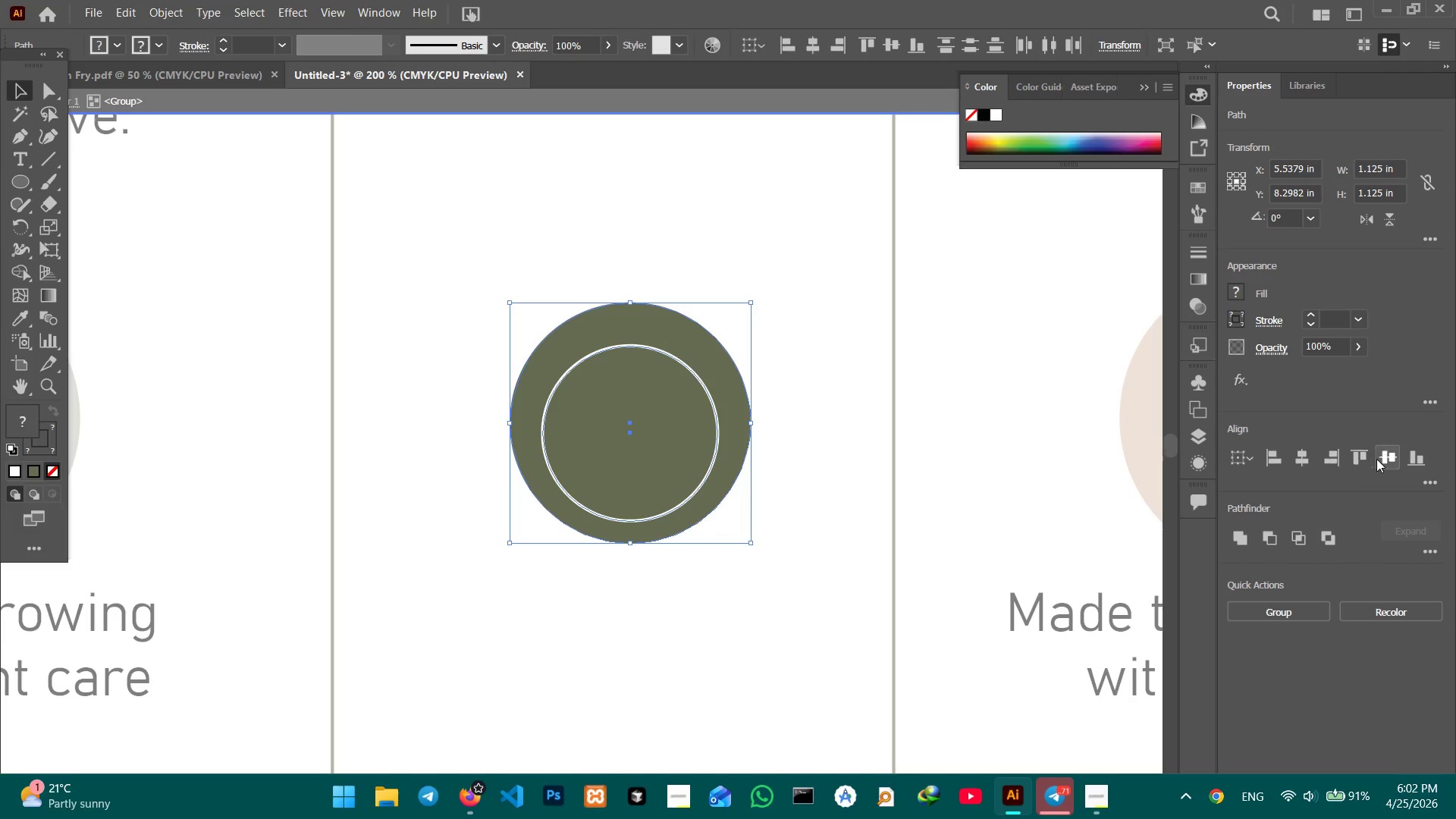 
left_click([1382, 459])
 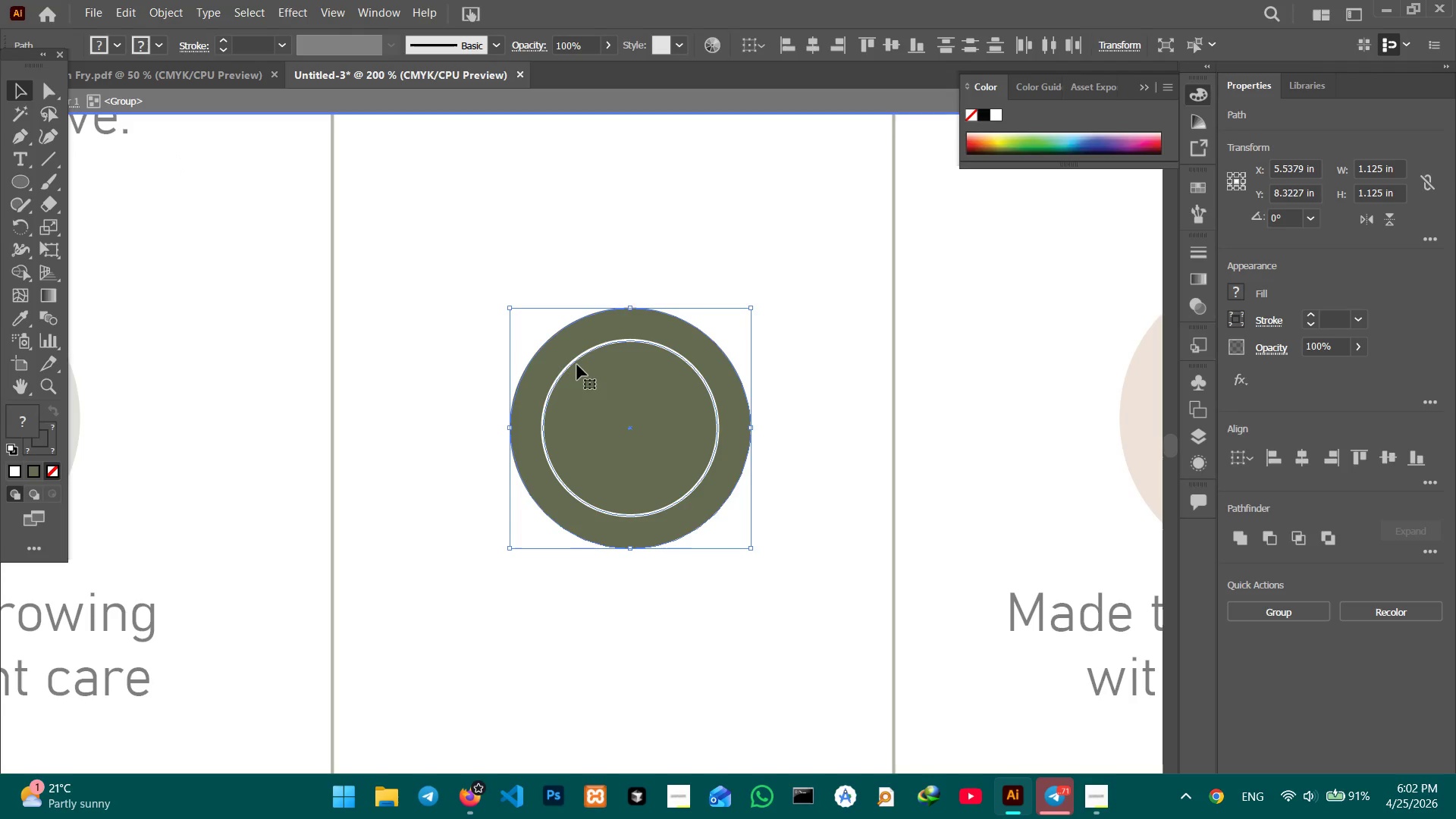 
left_click([568, 289])
 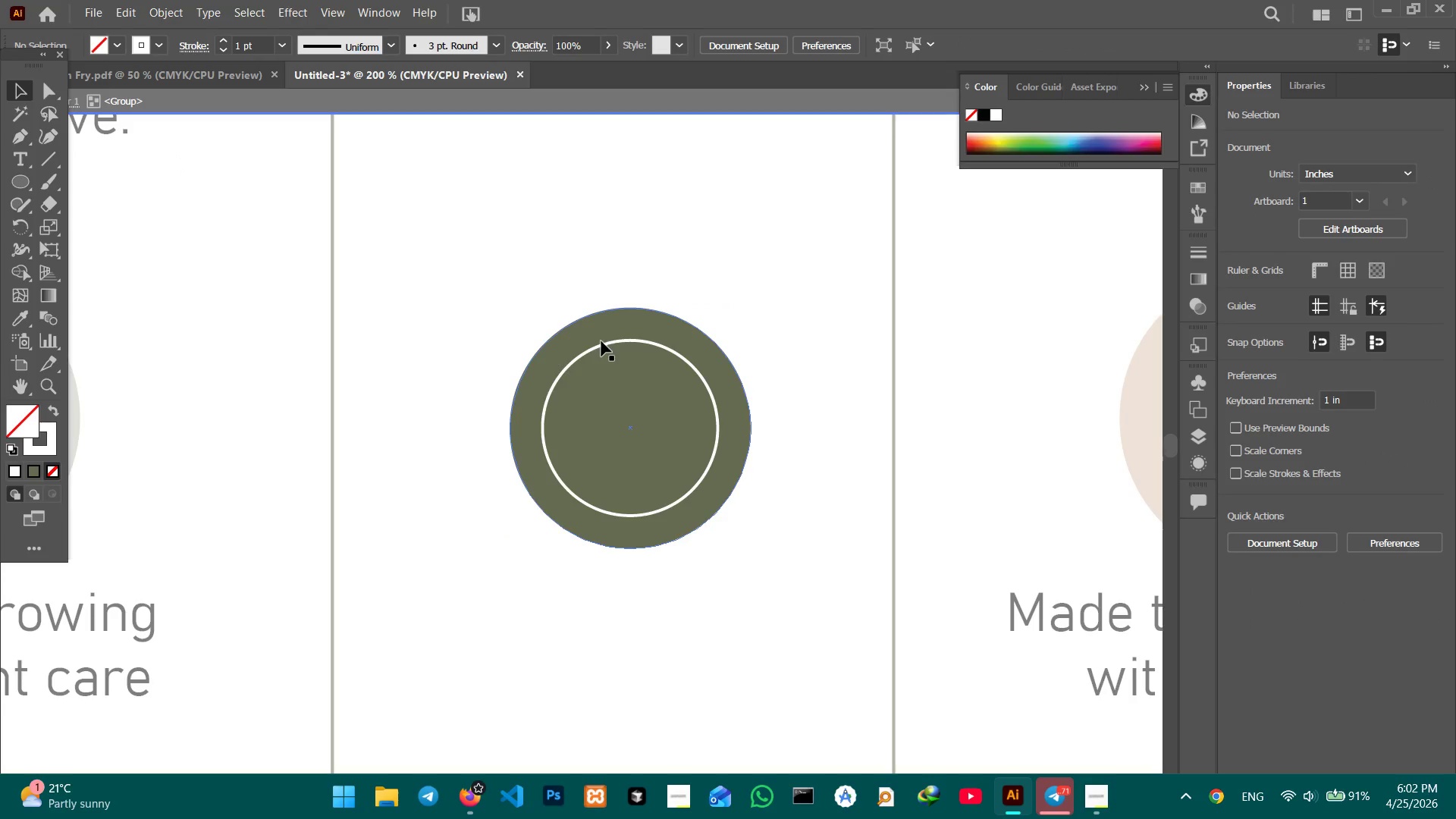 
left_click([601, 347])
 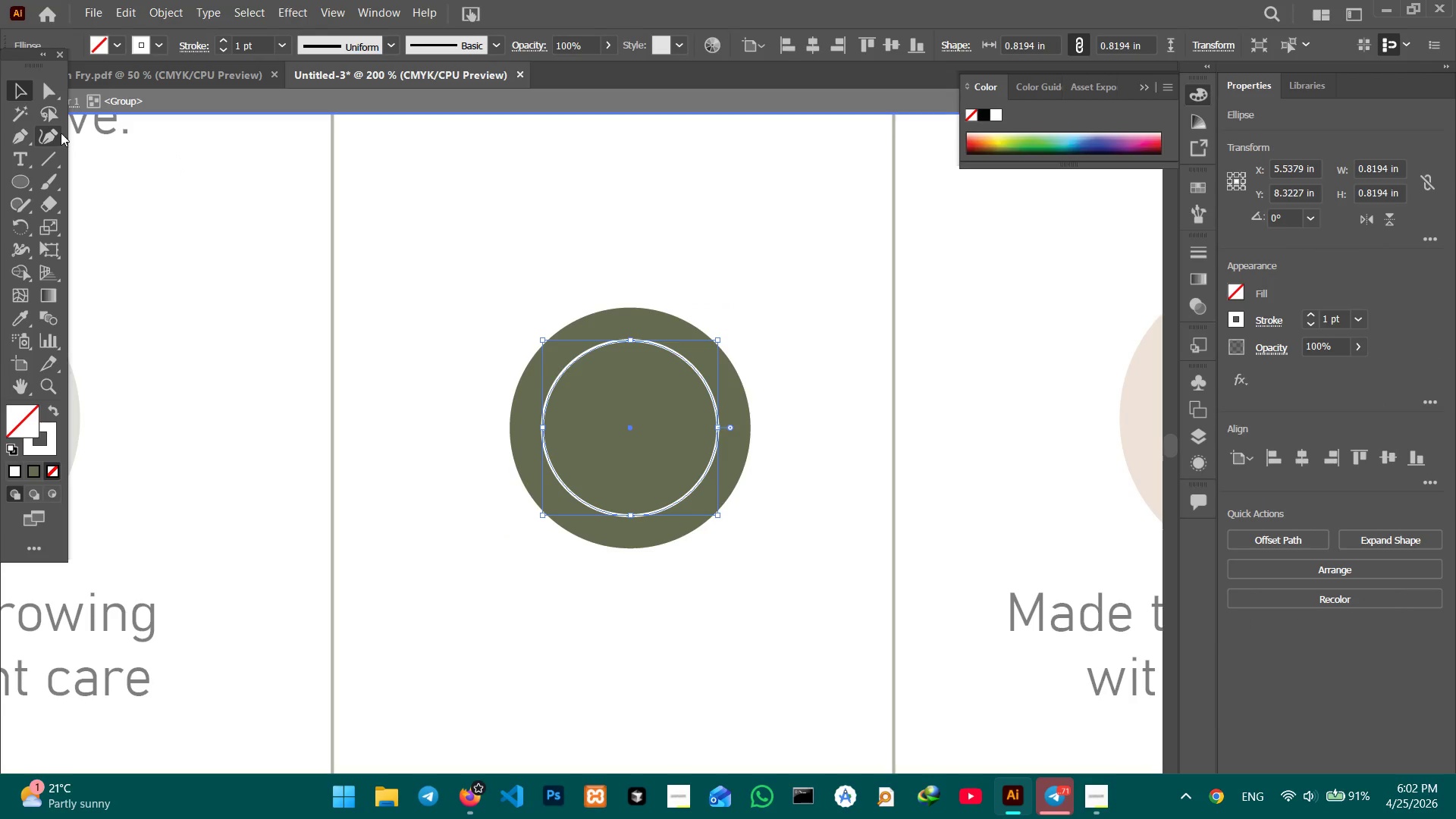 
left_click([49, 158])
 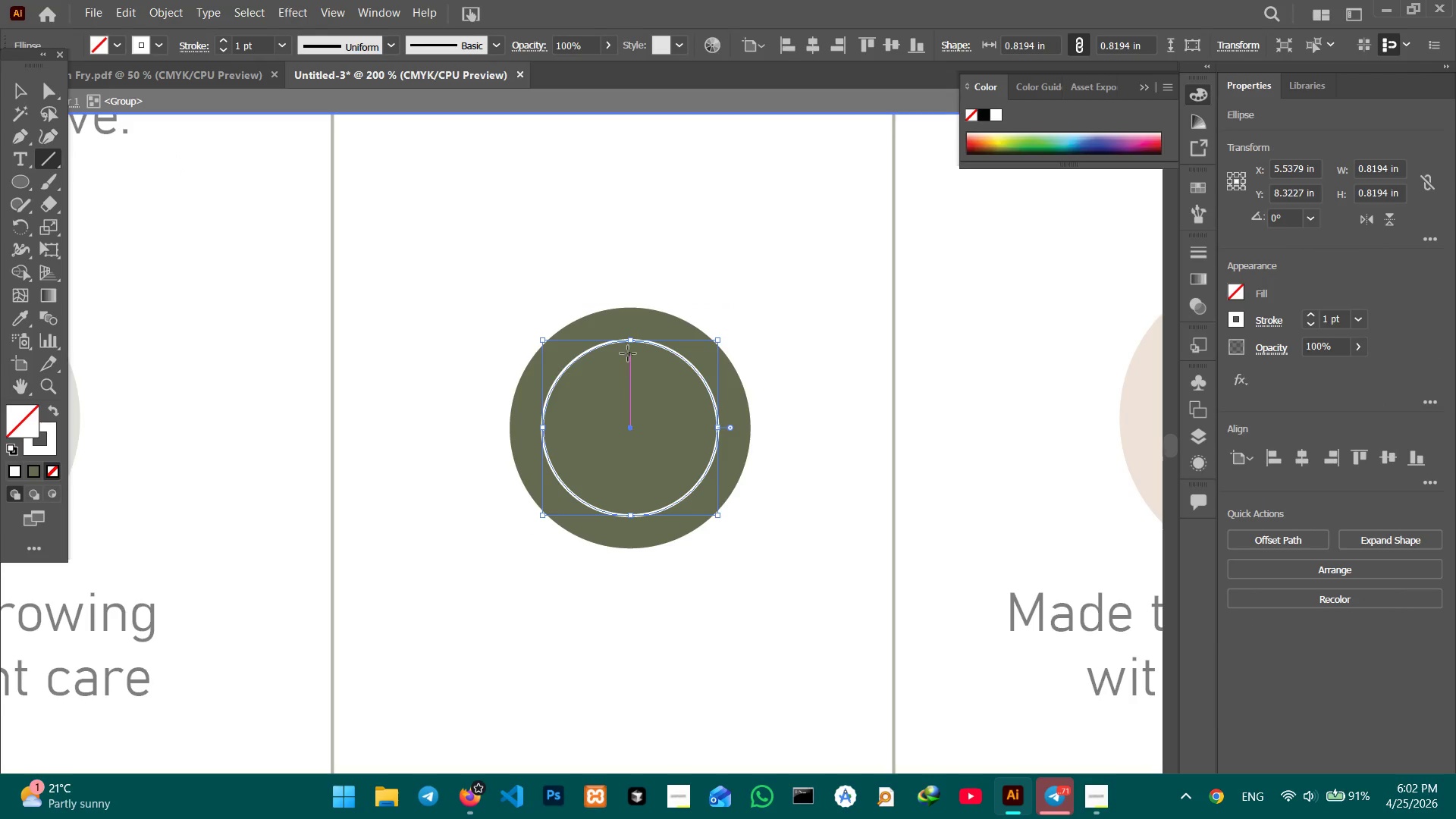 
left_click_drag(start_coordinate=[628, 353], to_coordinate=[632, 425])
 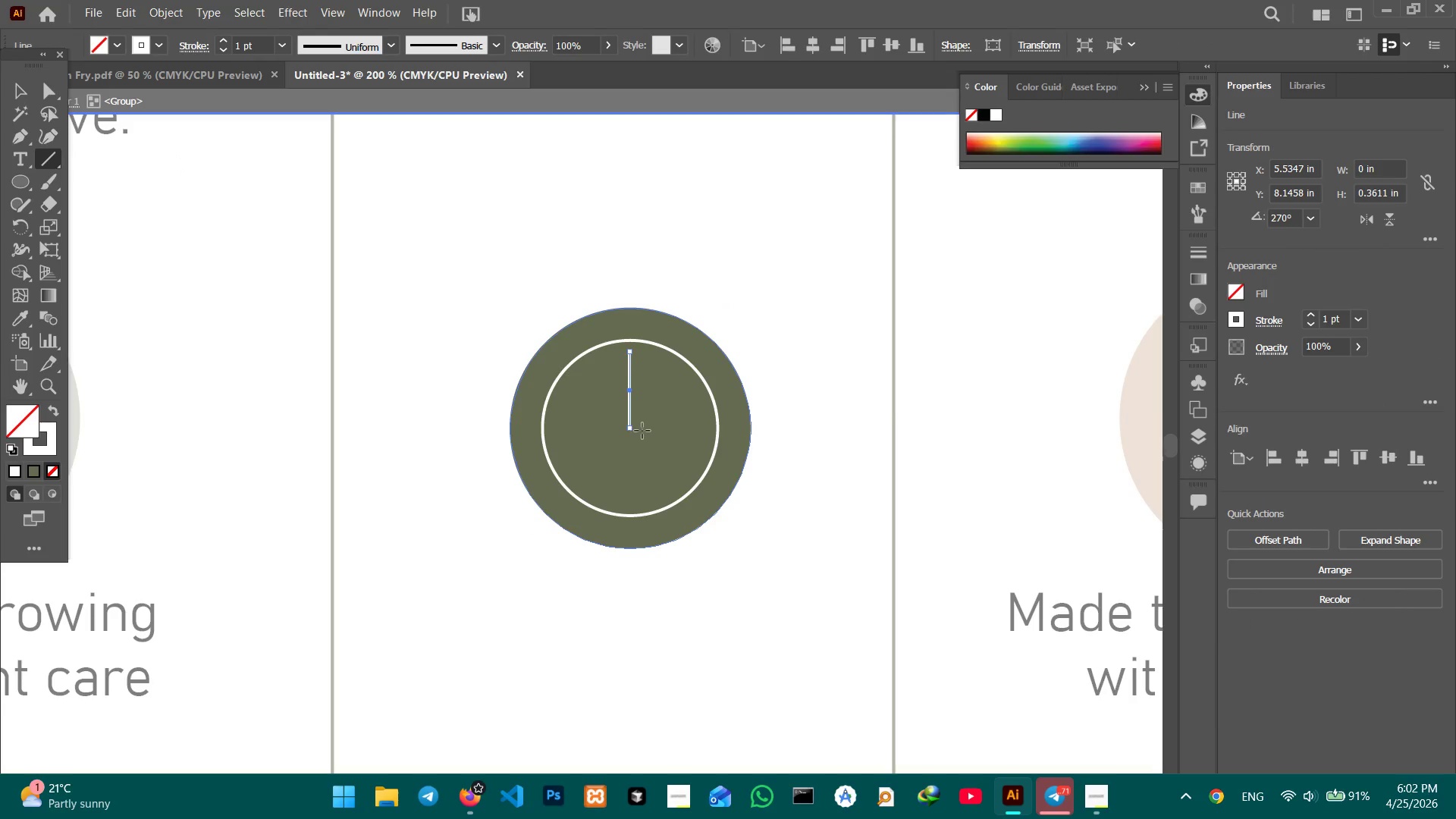 
hold_key(key=ShiftLeft, duration=1.45)
 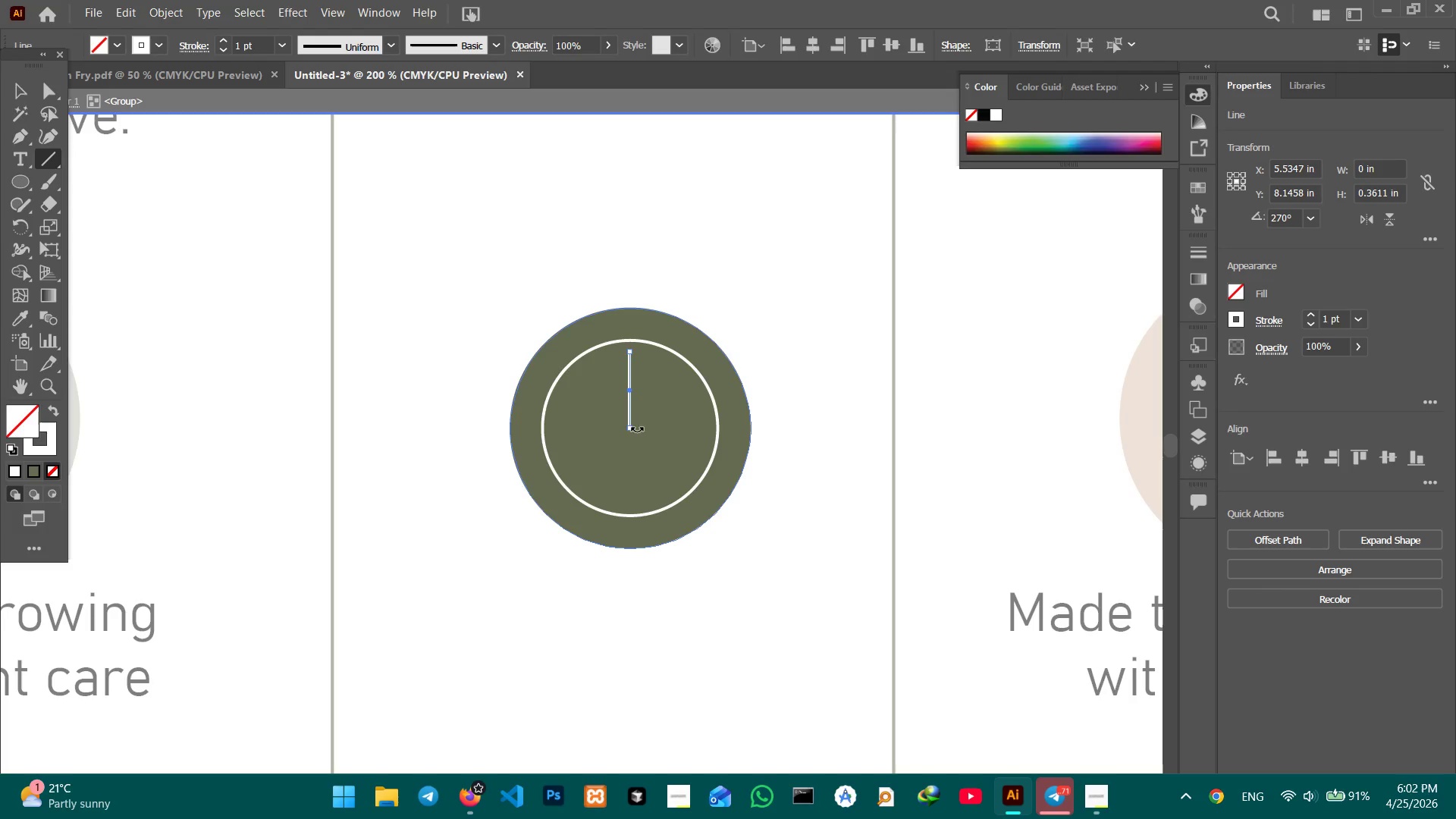 
key(Backspace)
 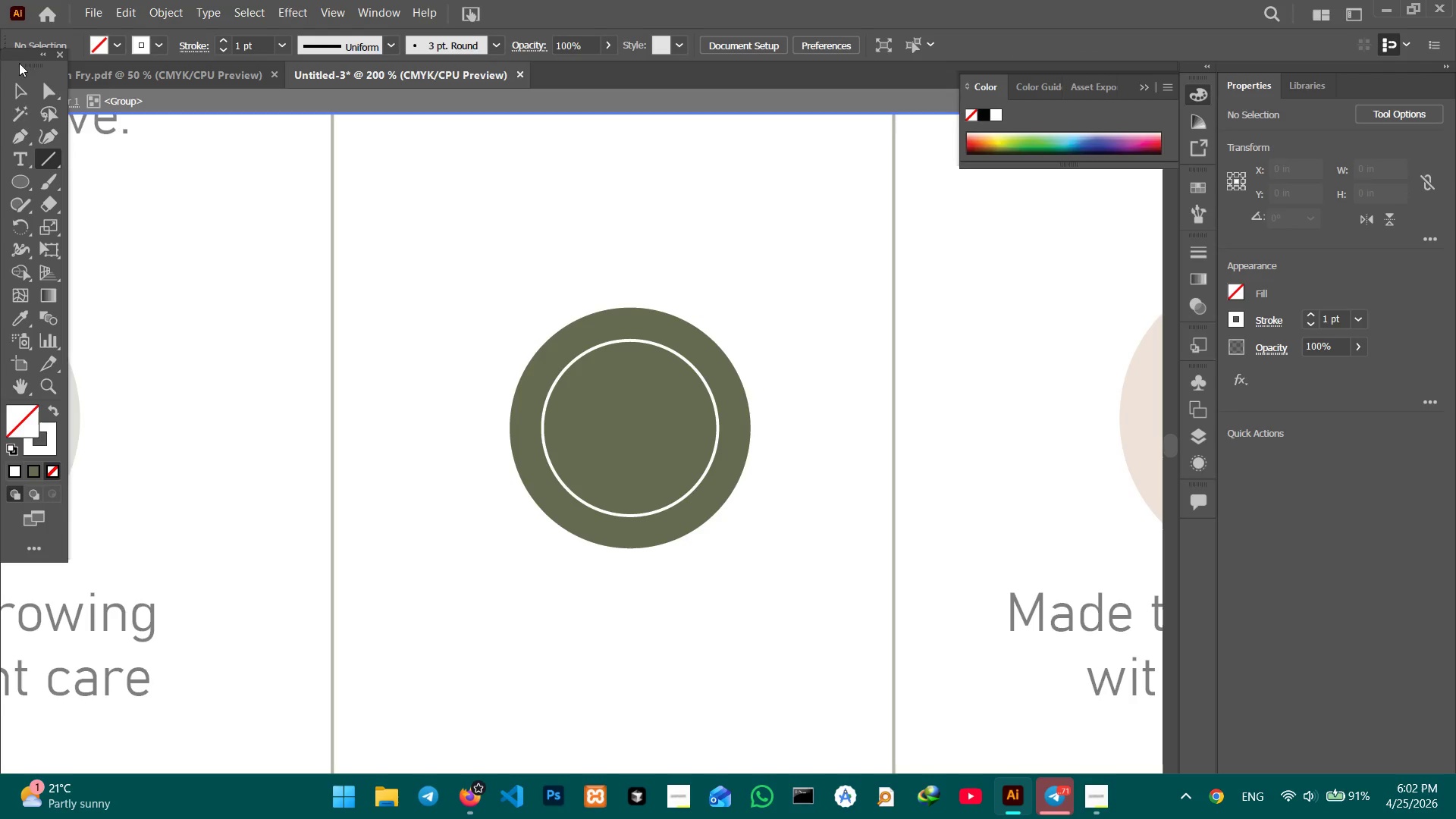 
left_click([17, 142])
 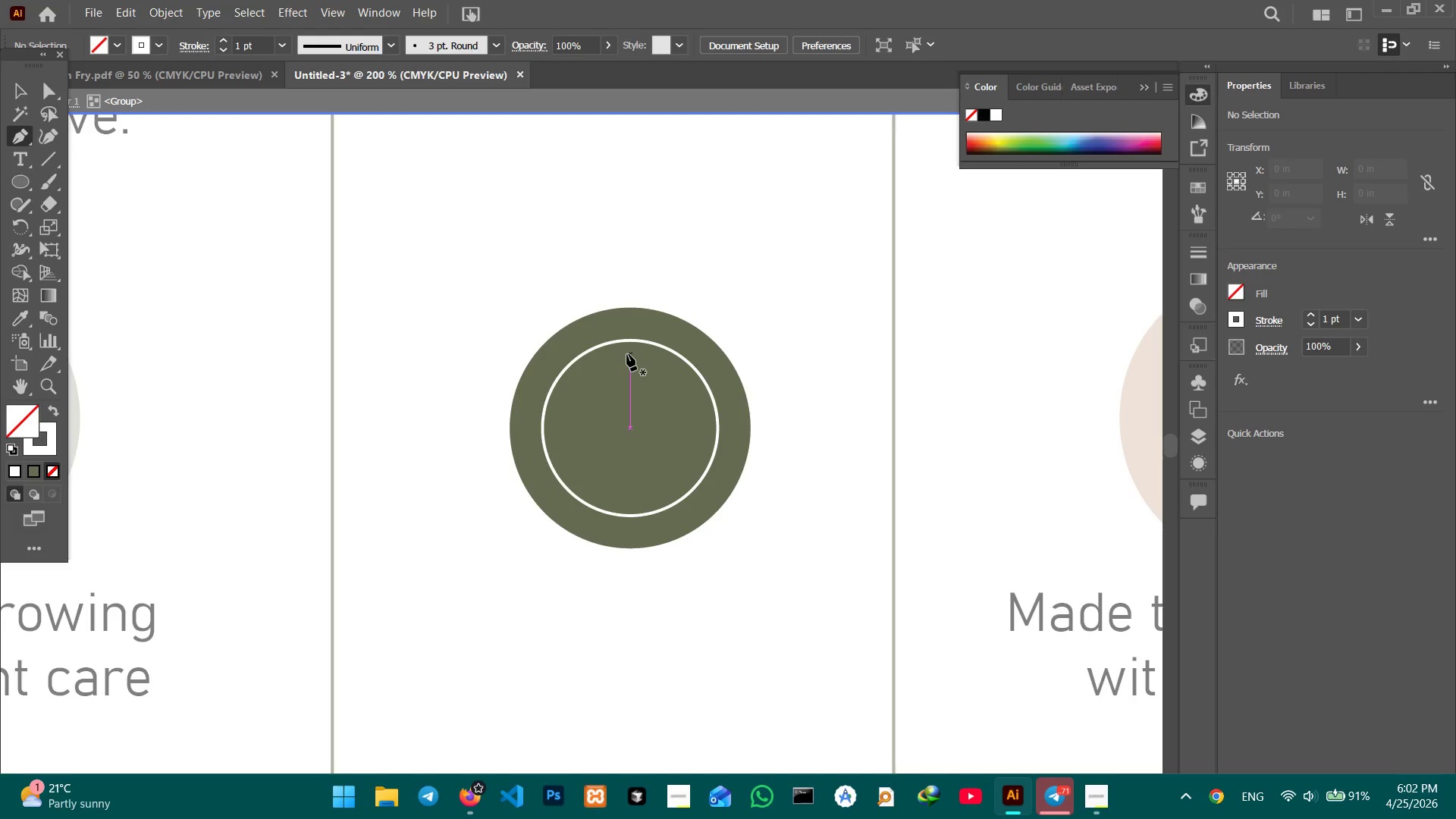 
left_click([628, 352])
 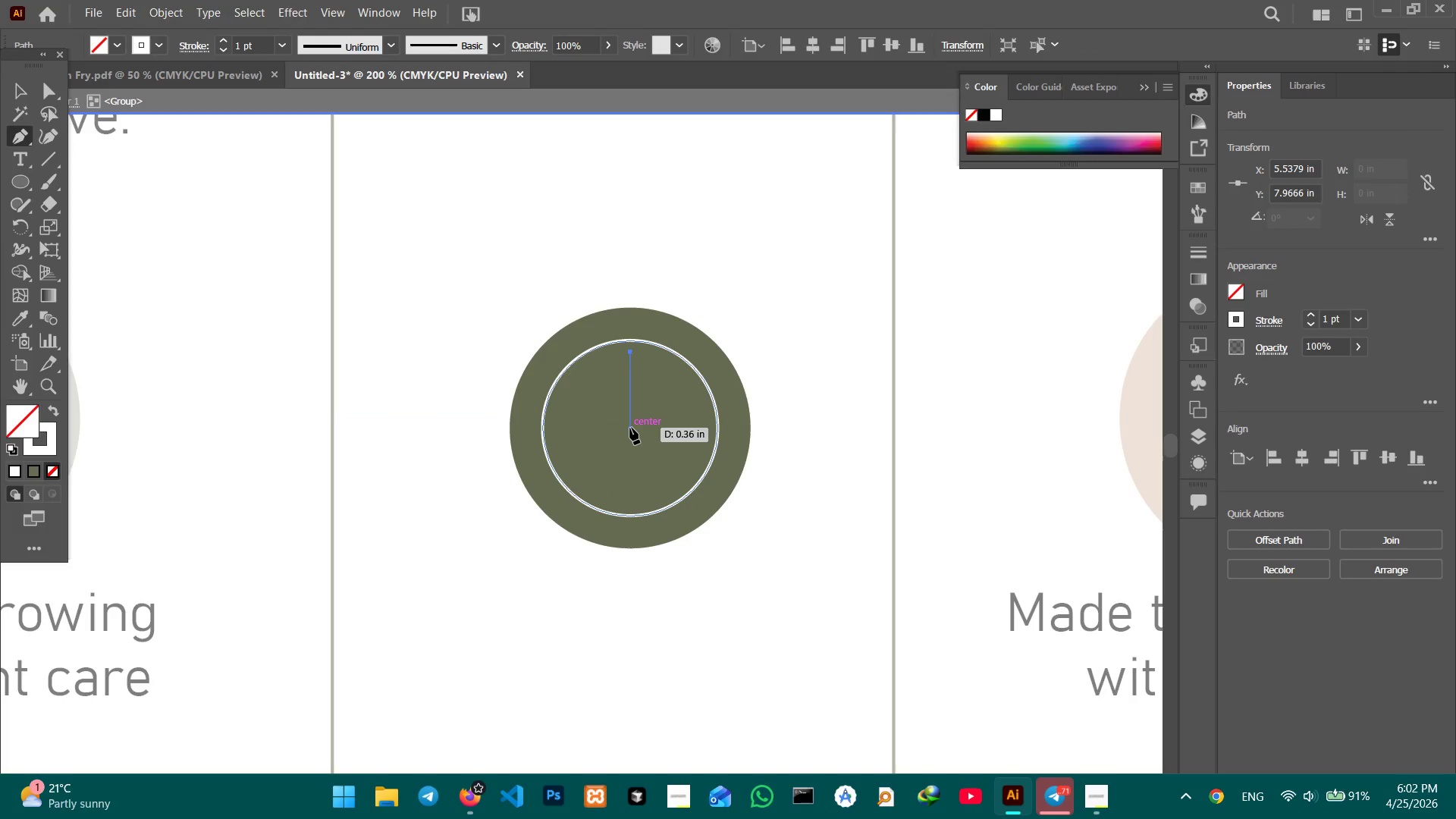 
left_click([630, 428])
 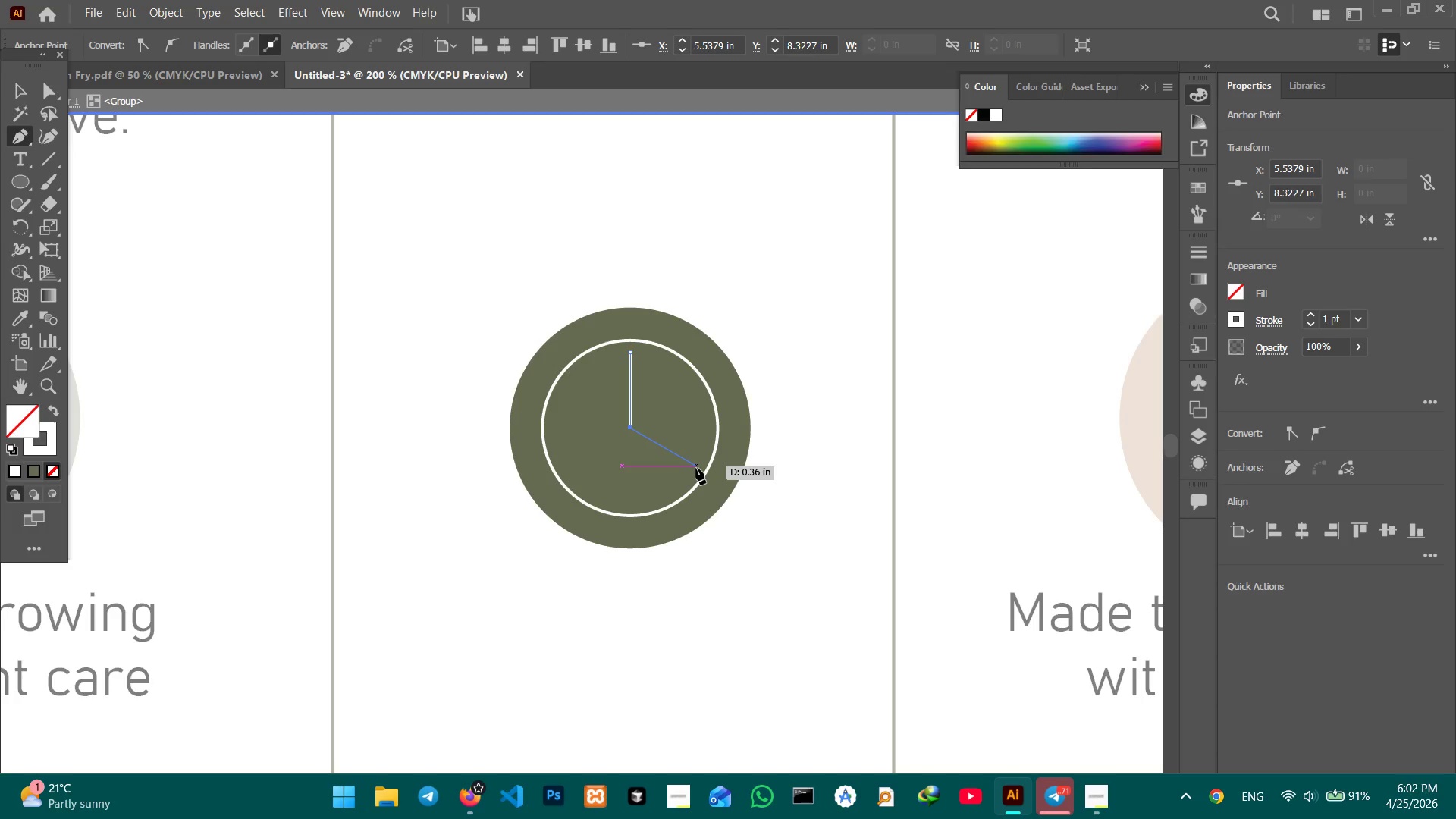 
left_click([692, 468])
 